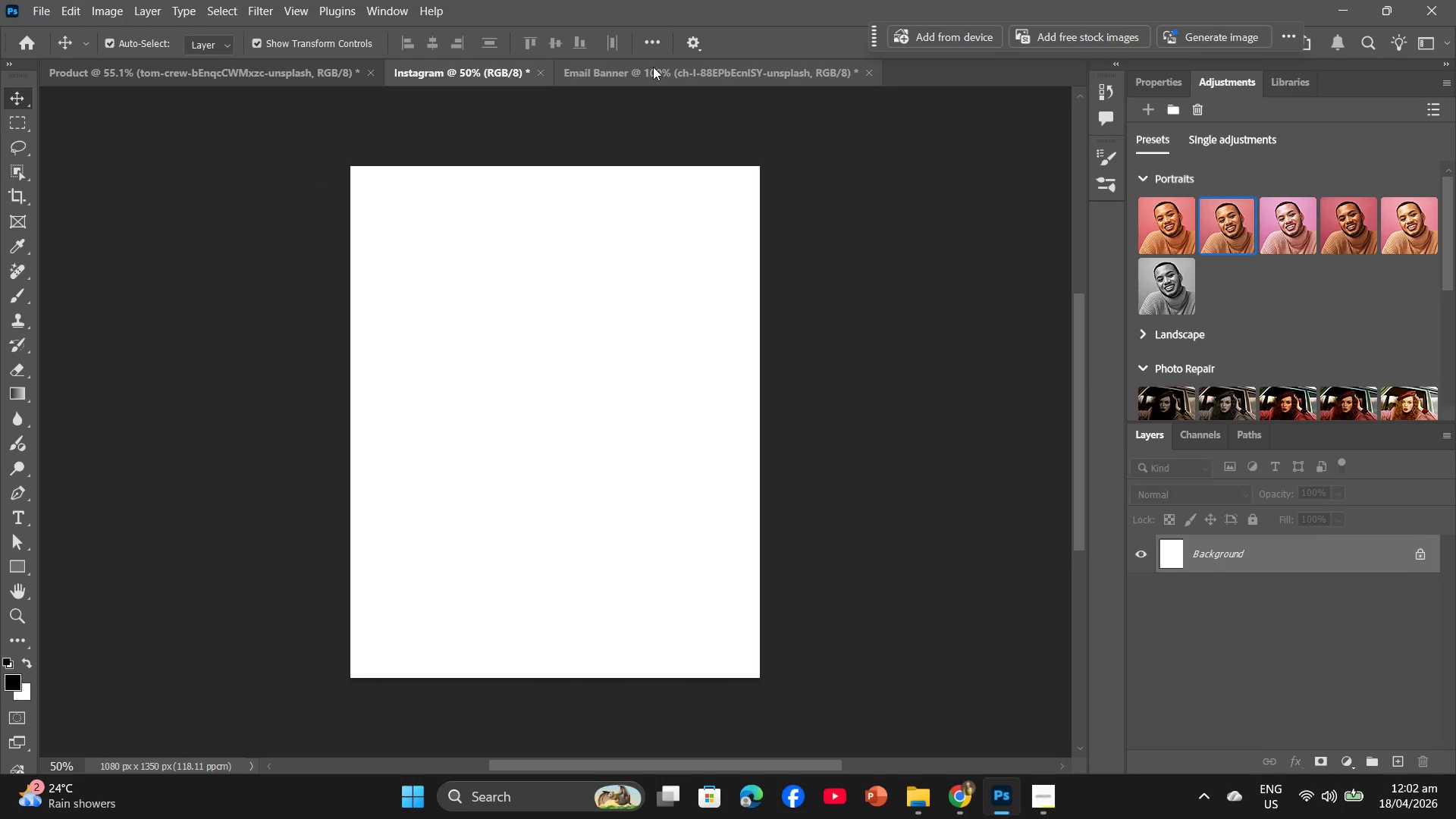 
left_click([652, 77])
 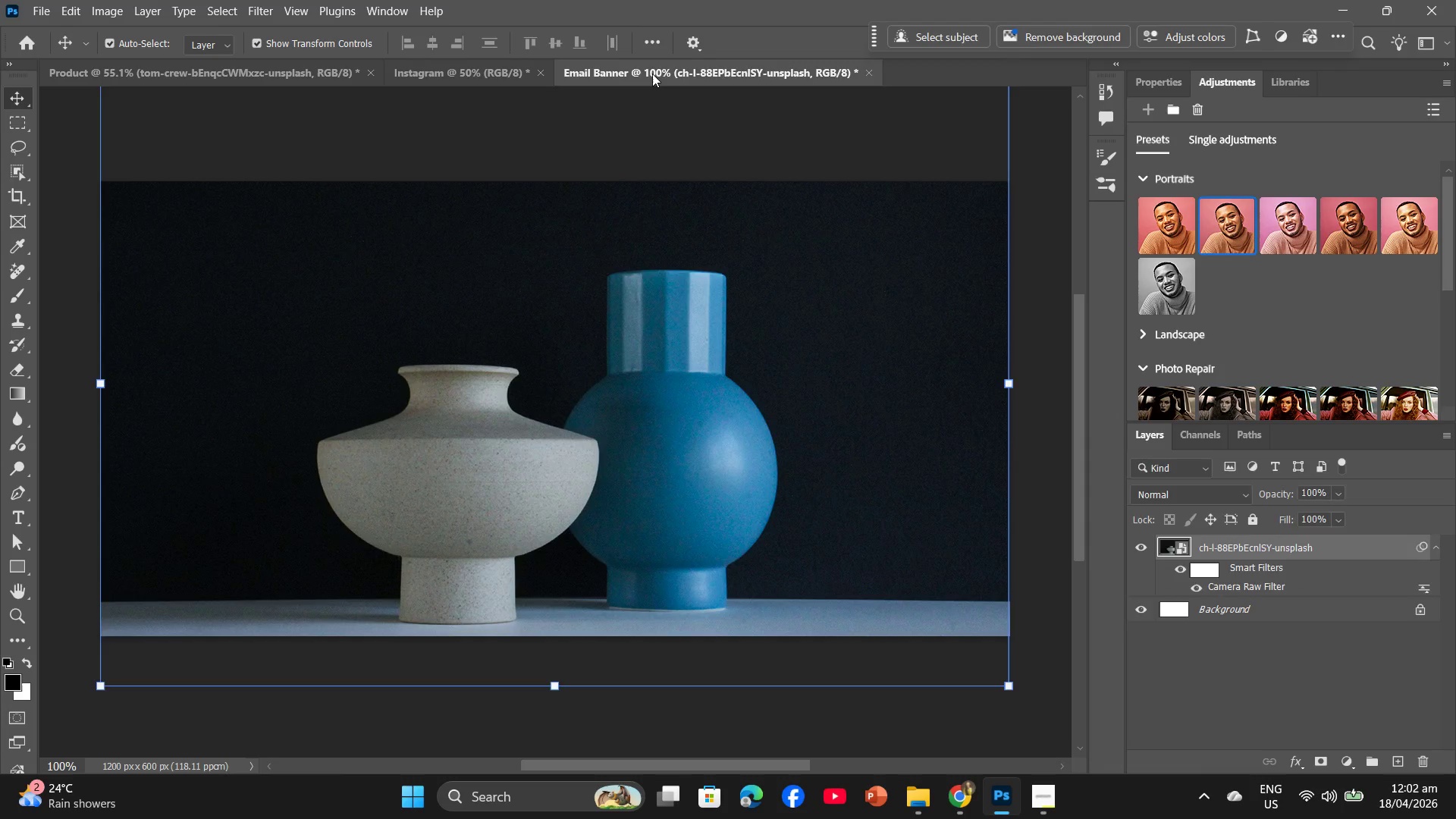 
key(Backspace)
 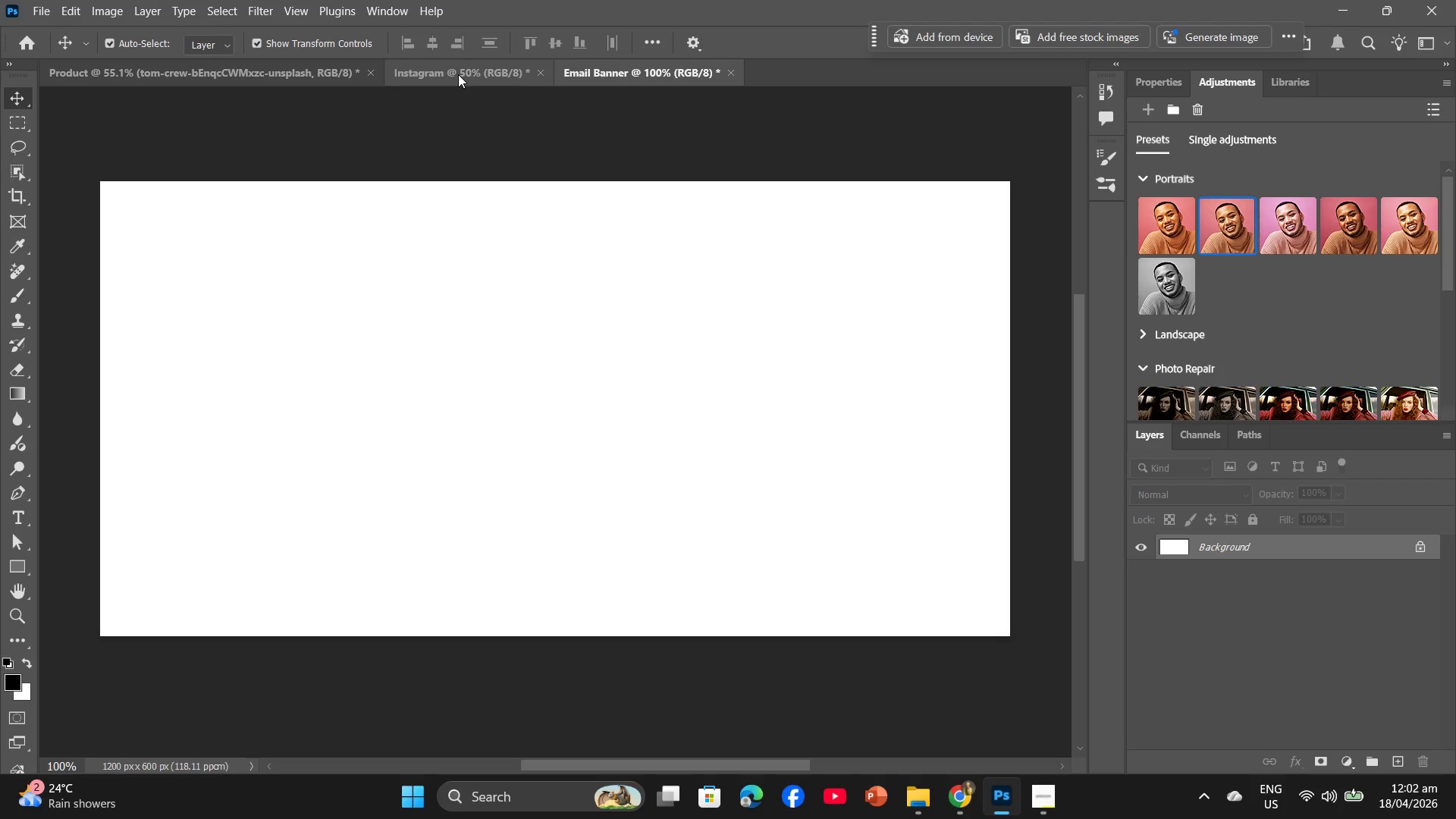 
left_click([458, 74])
 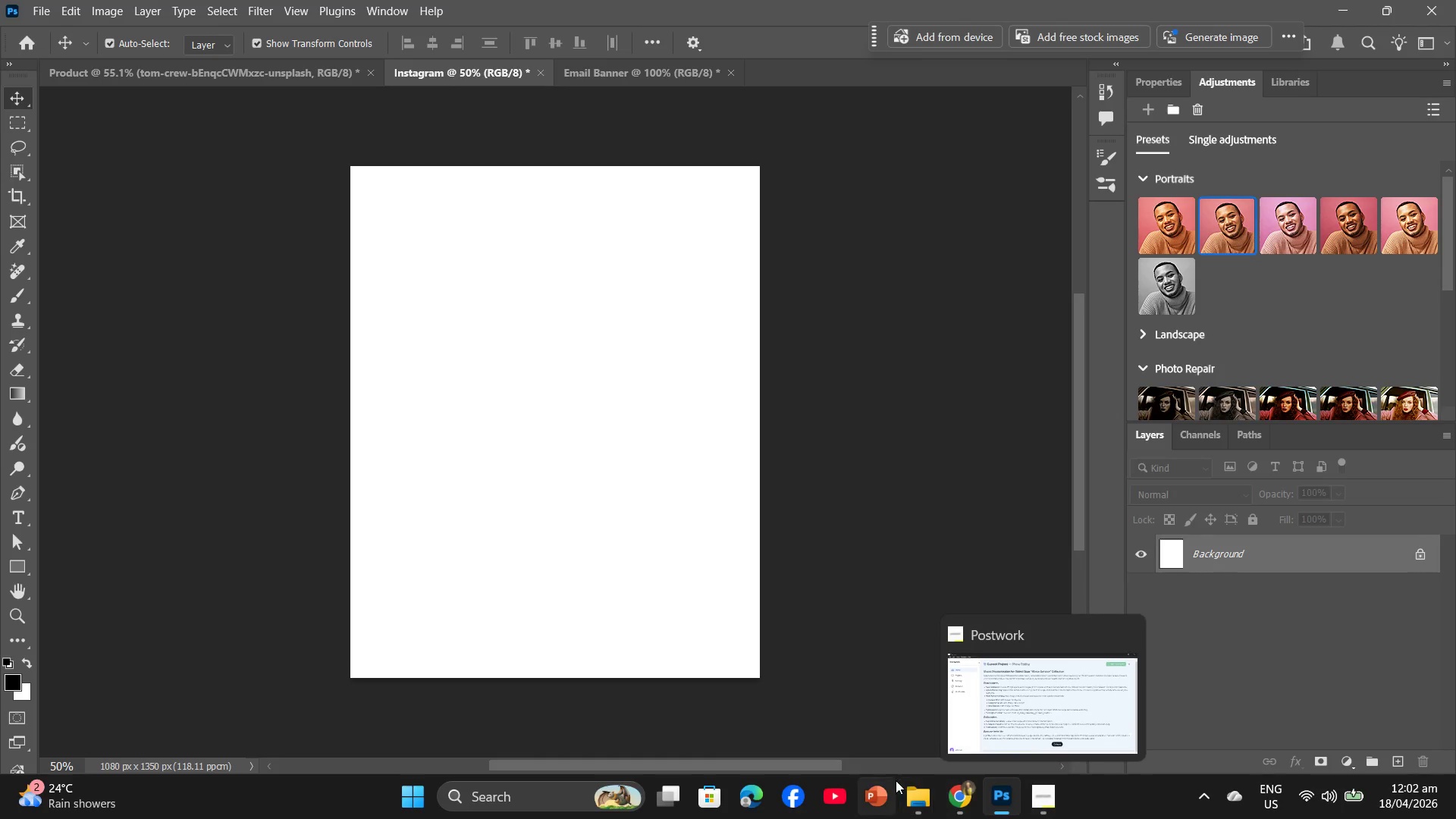 
wait(5.72)
 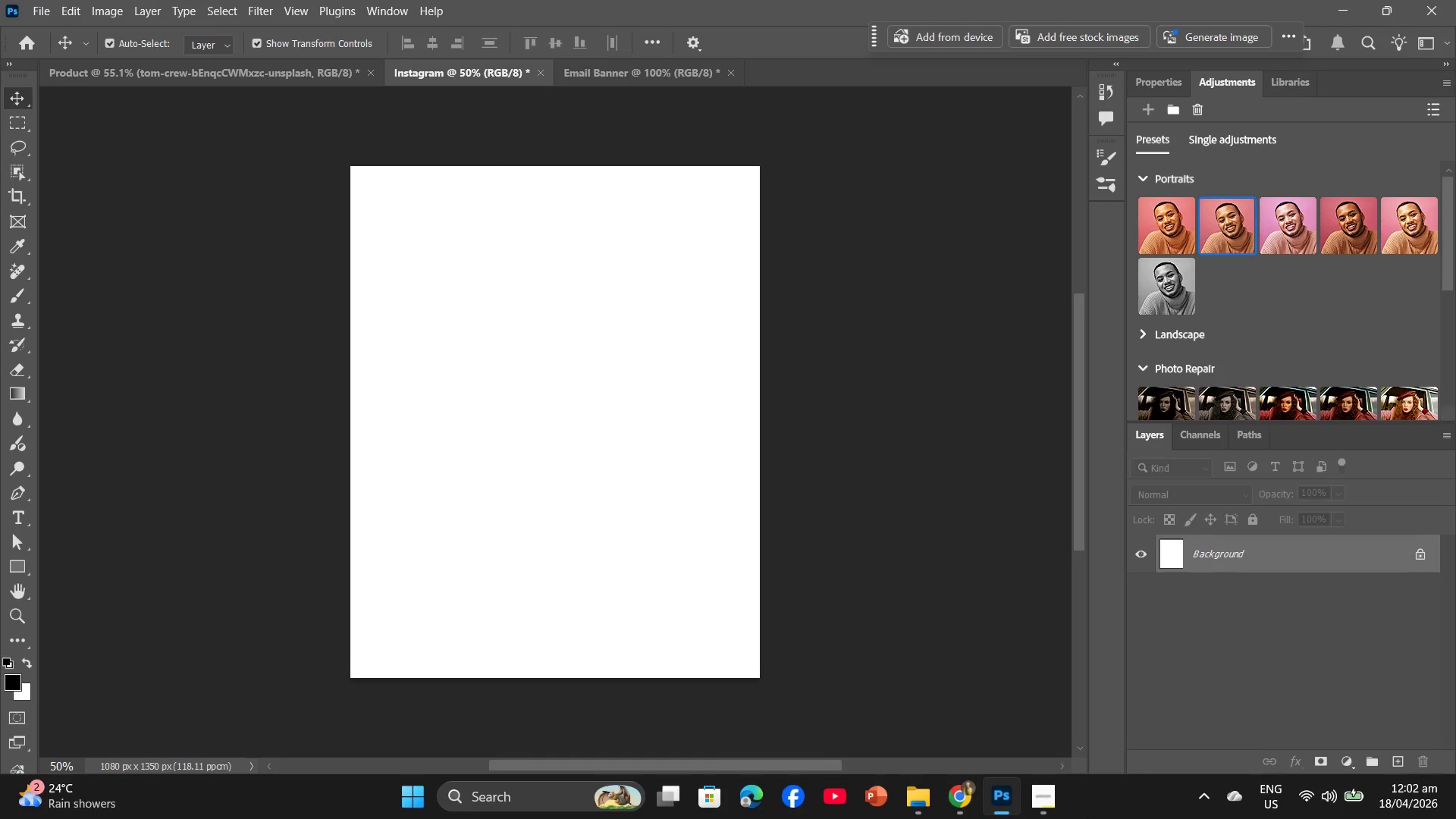 
left_click([950, 808])
 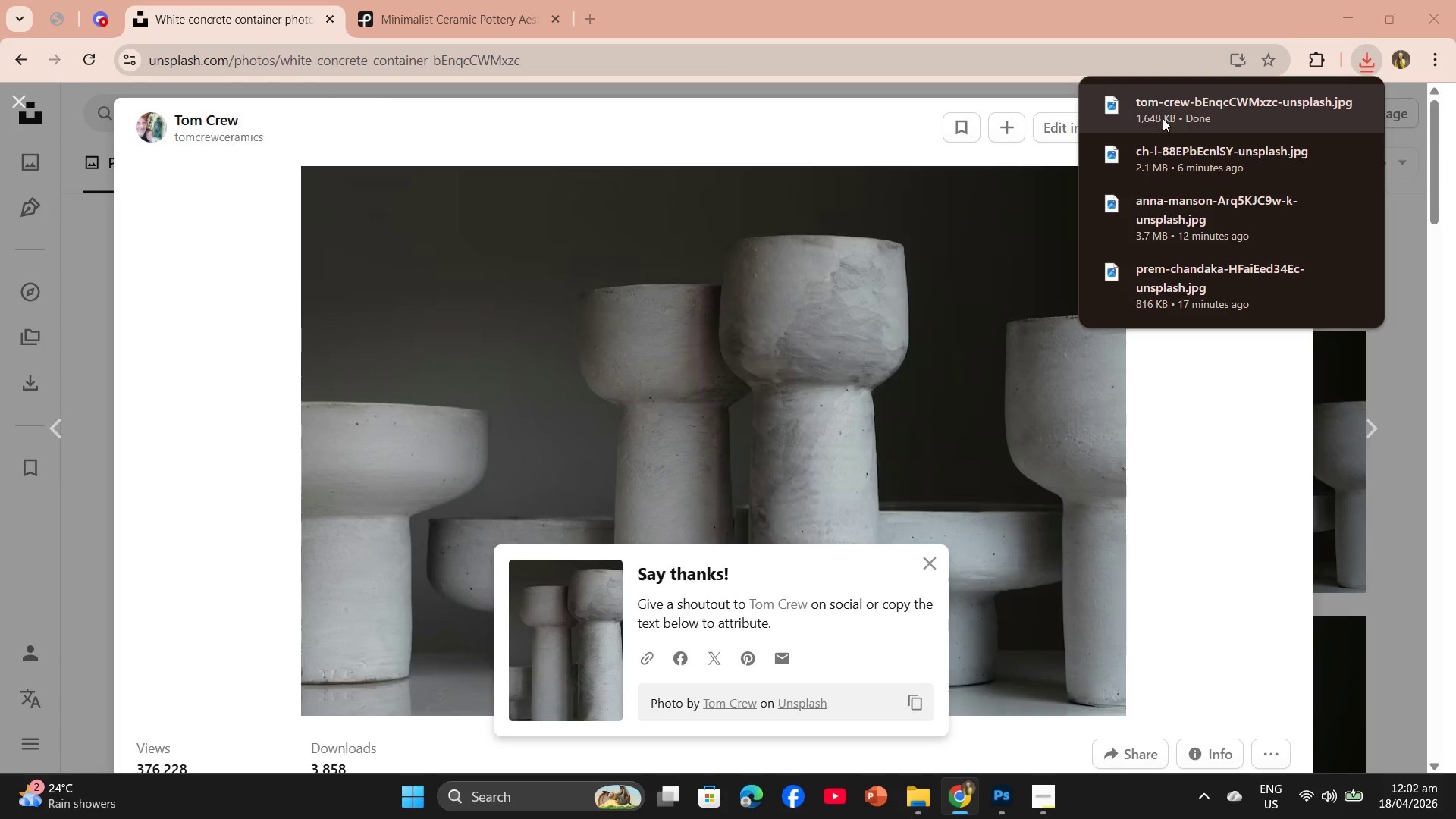 
left_click_drag(start_coordinate=[1169, 111], to_coordinate=[569, 369])
 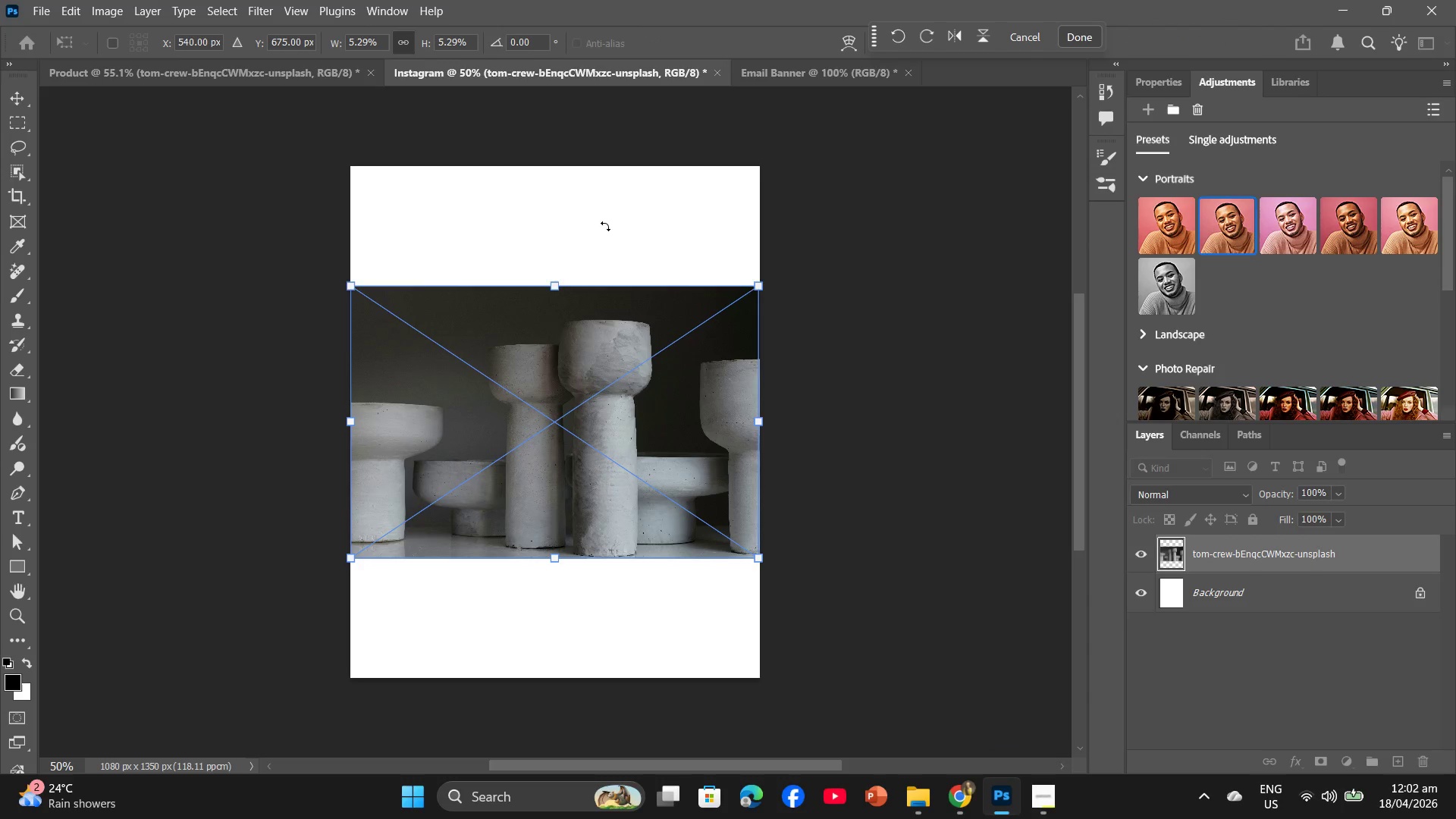 
left_click_drag(start_coordinate=[556, 284], to_coordinate=[557, 168])
 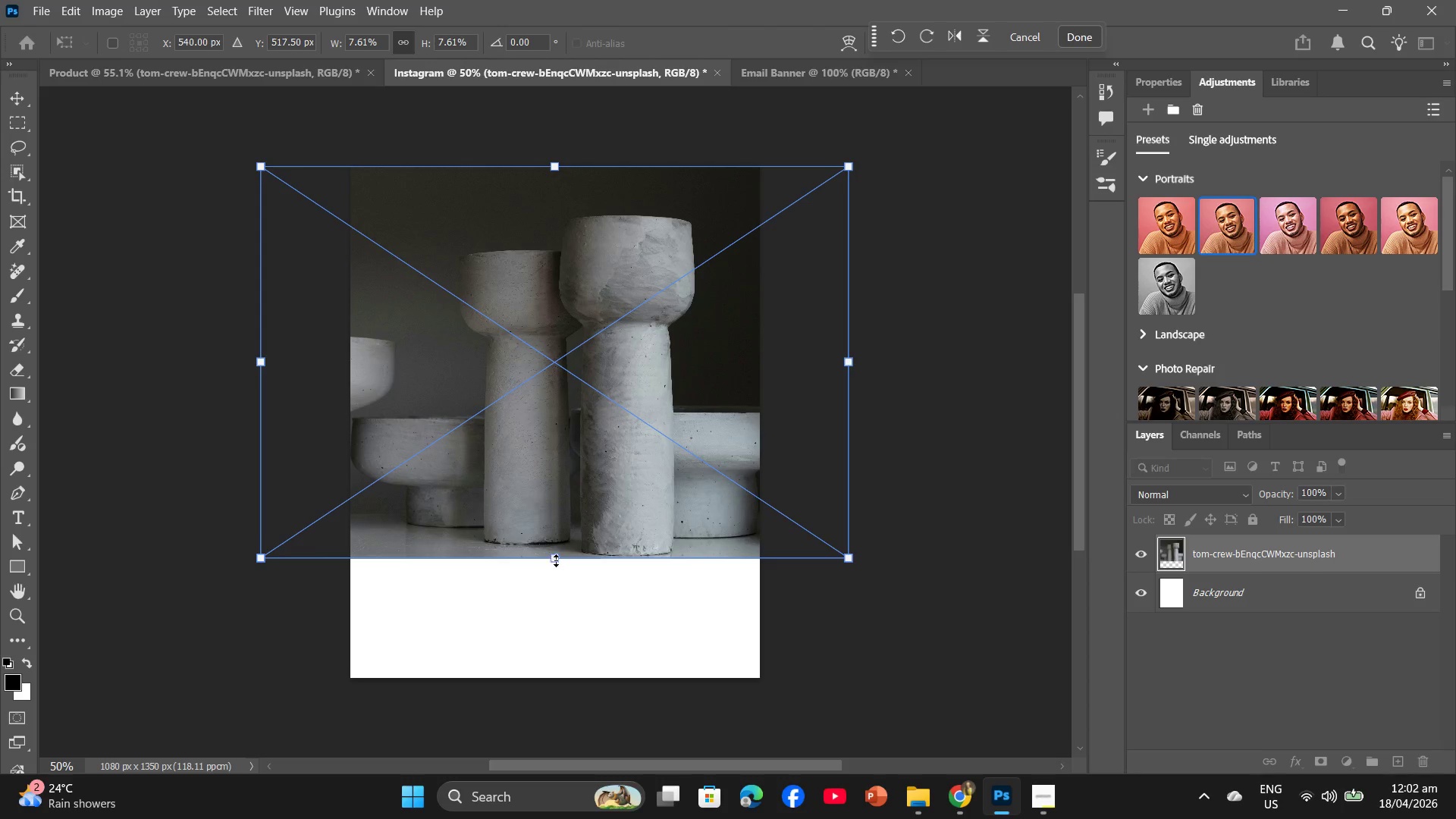 
left_click_drag(start_coordinate=[560, 558], to_coordinate=[576, 671])
 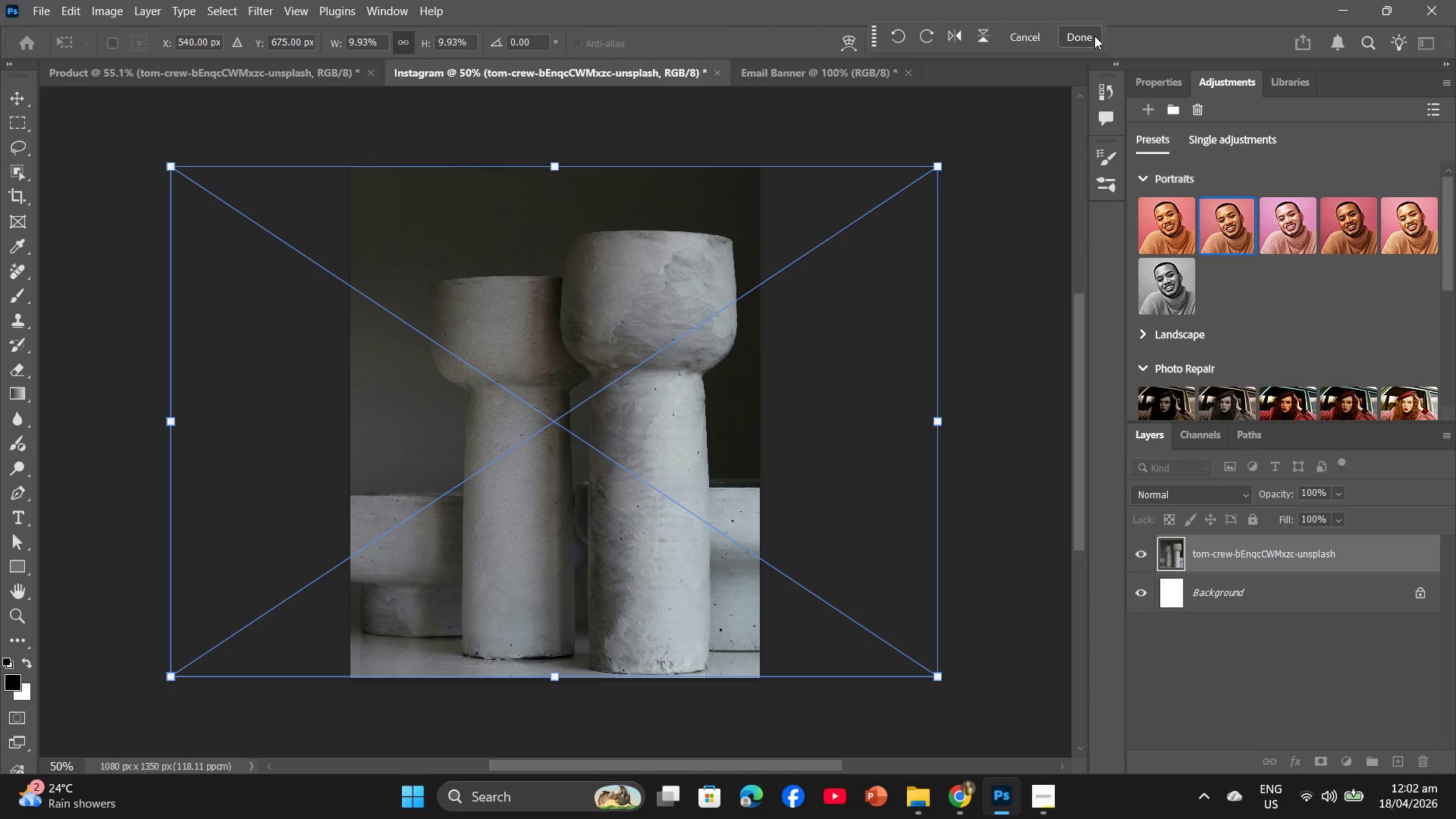 
left_click([1094, 36])
 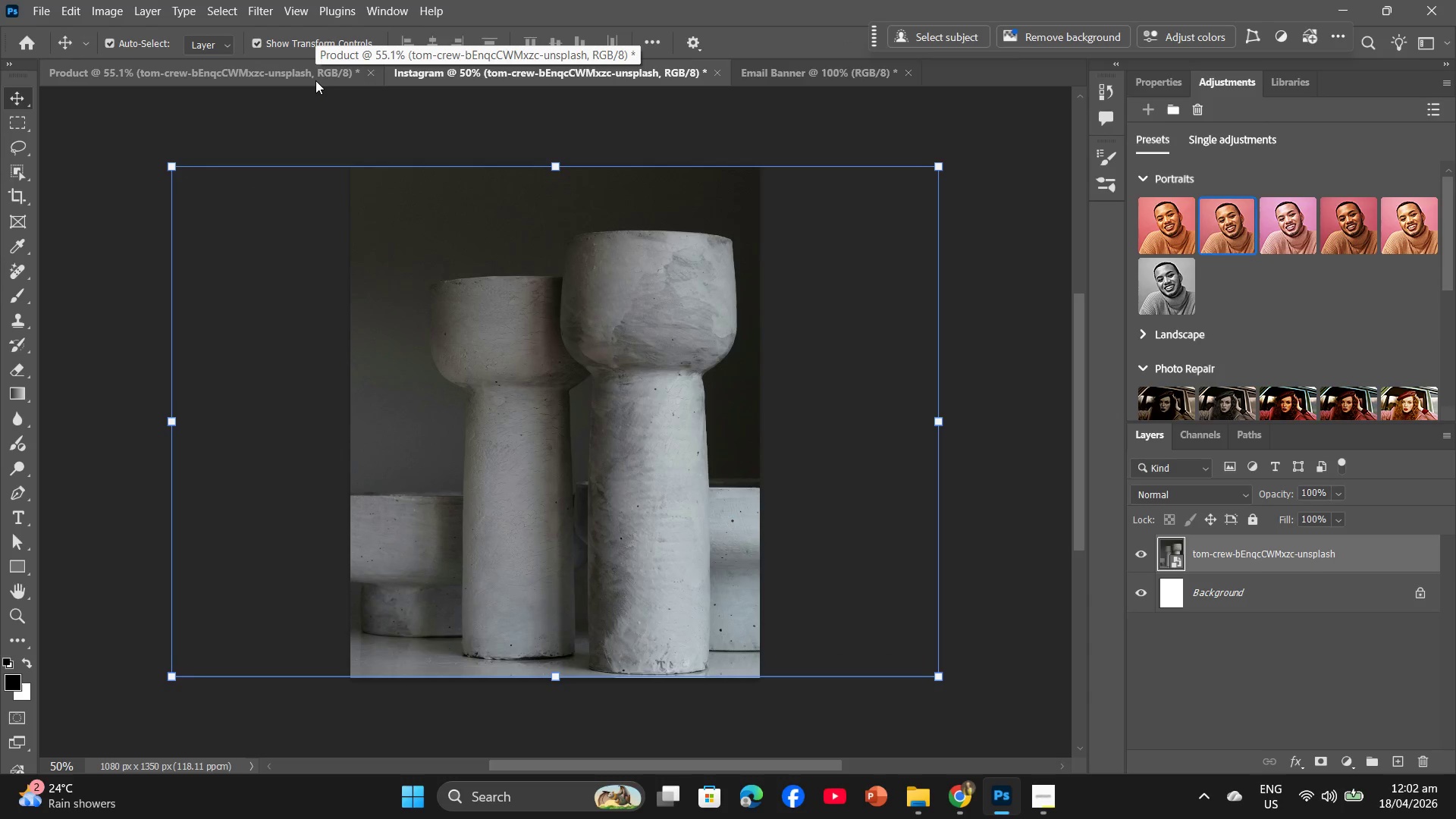 
left_click([322, 76])
 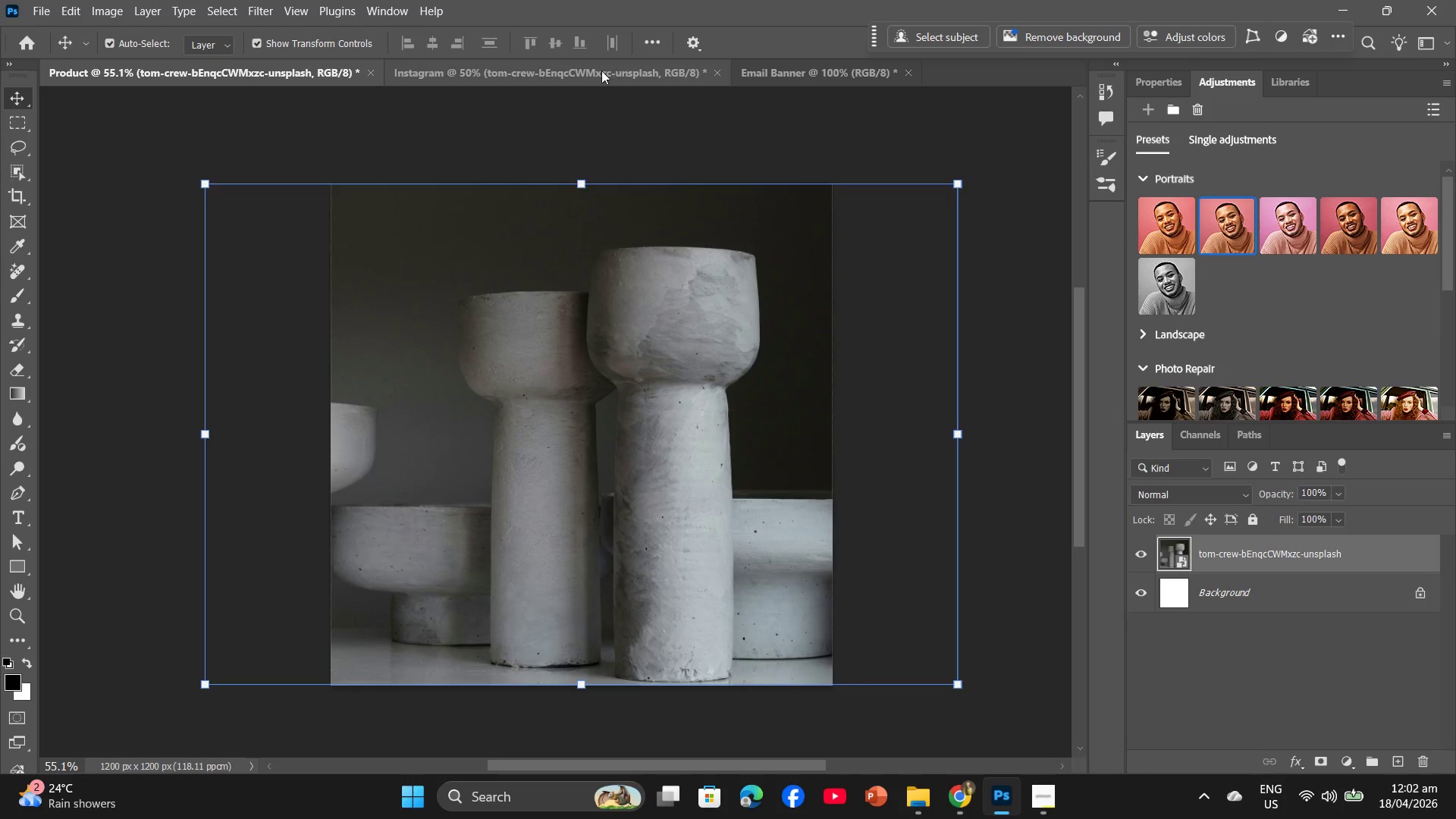 
left_click([601, 71])
 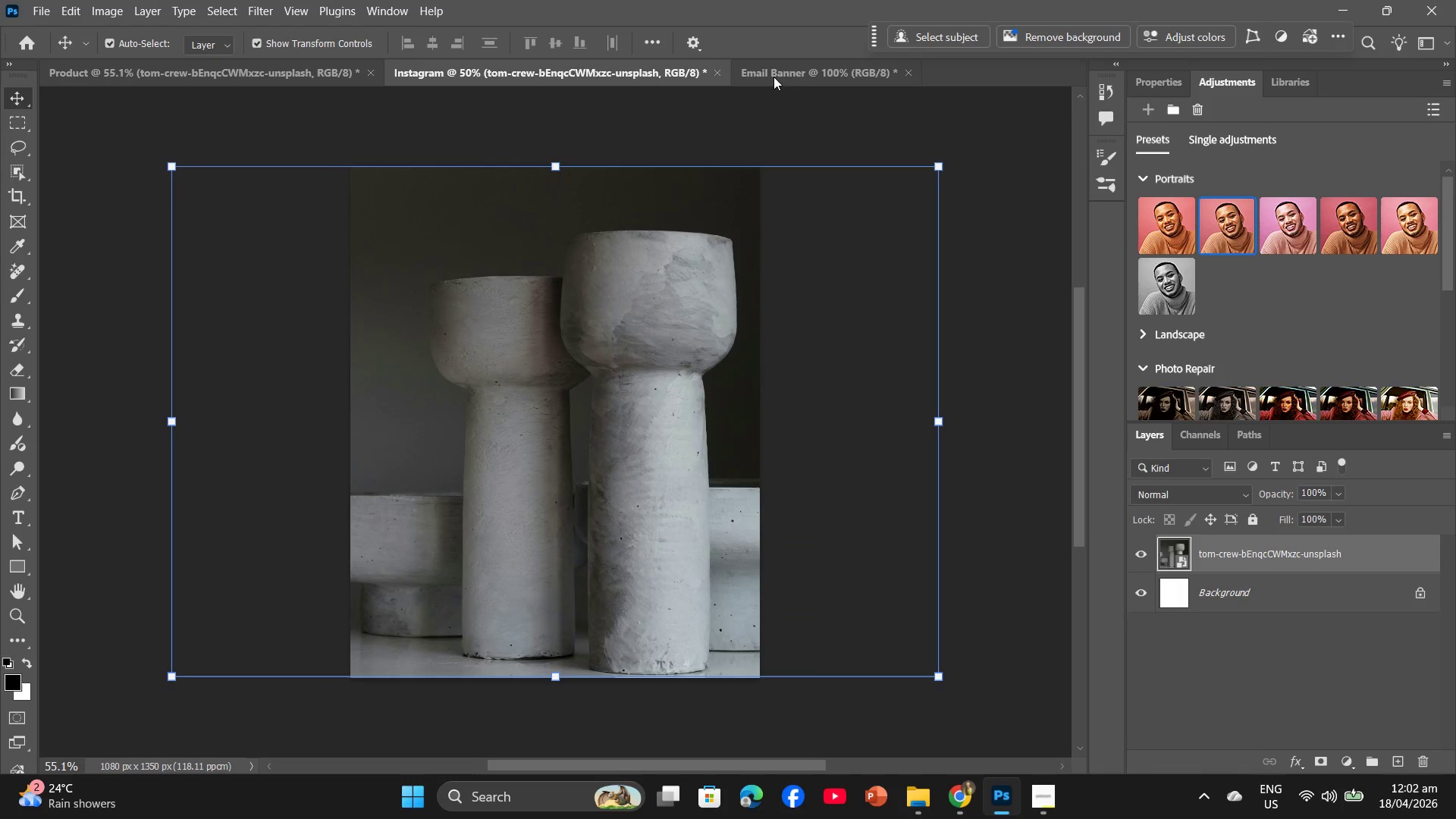 
left_click([775, 77])
 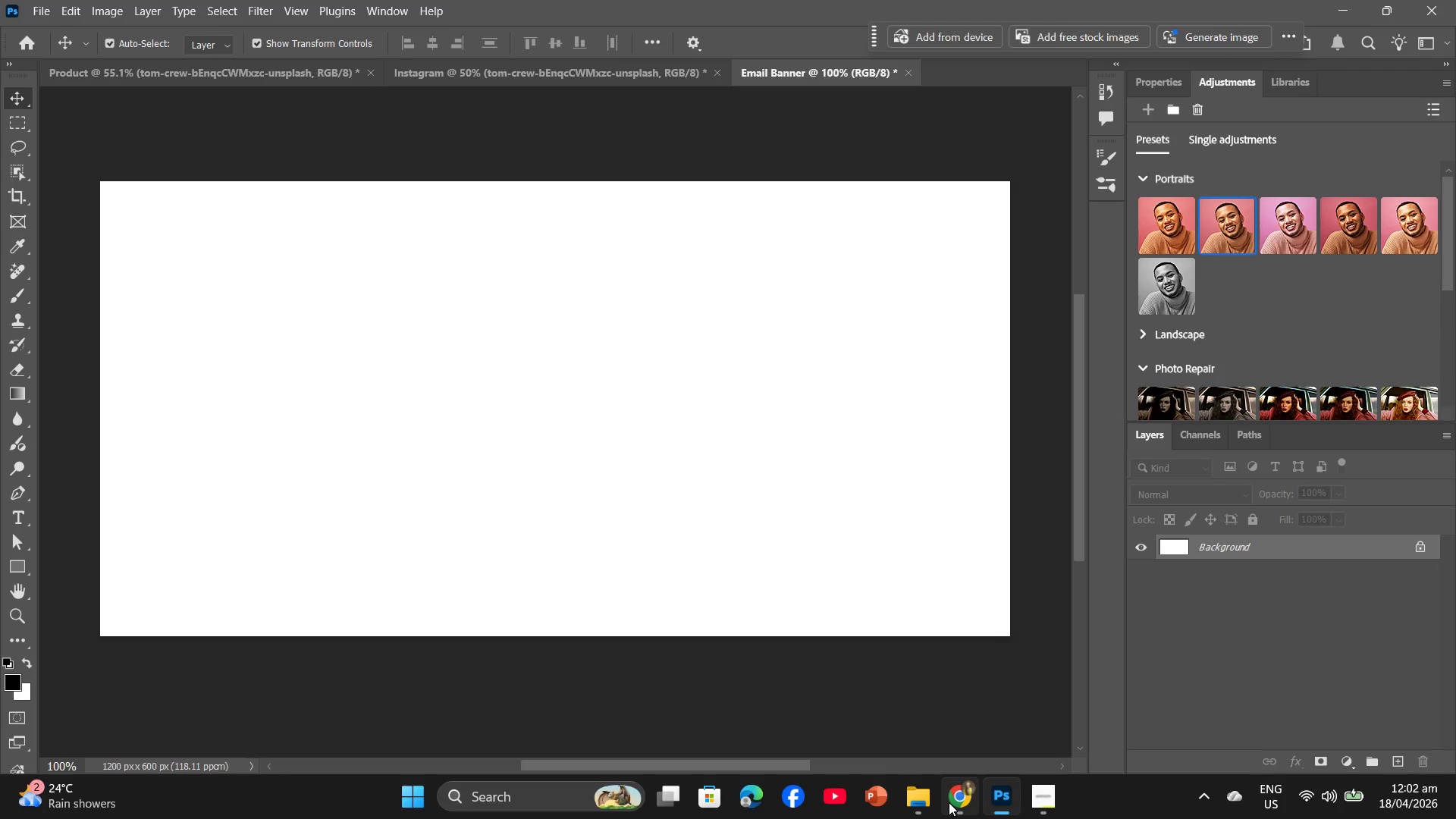 
left_click([949, 802])
 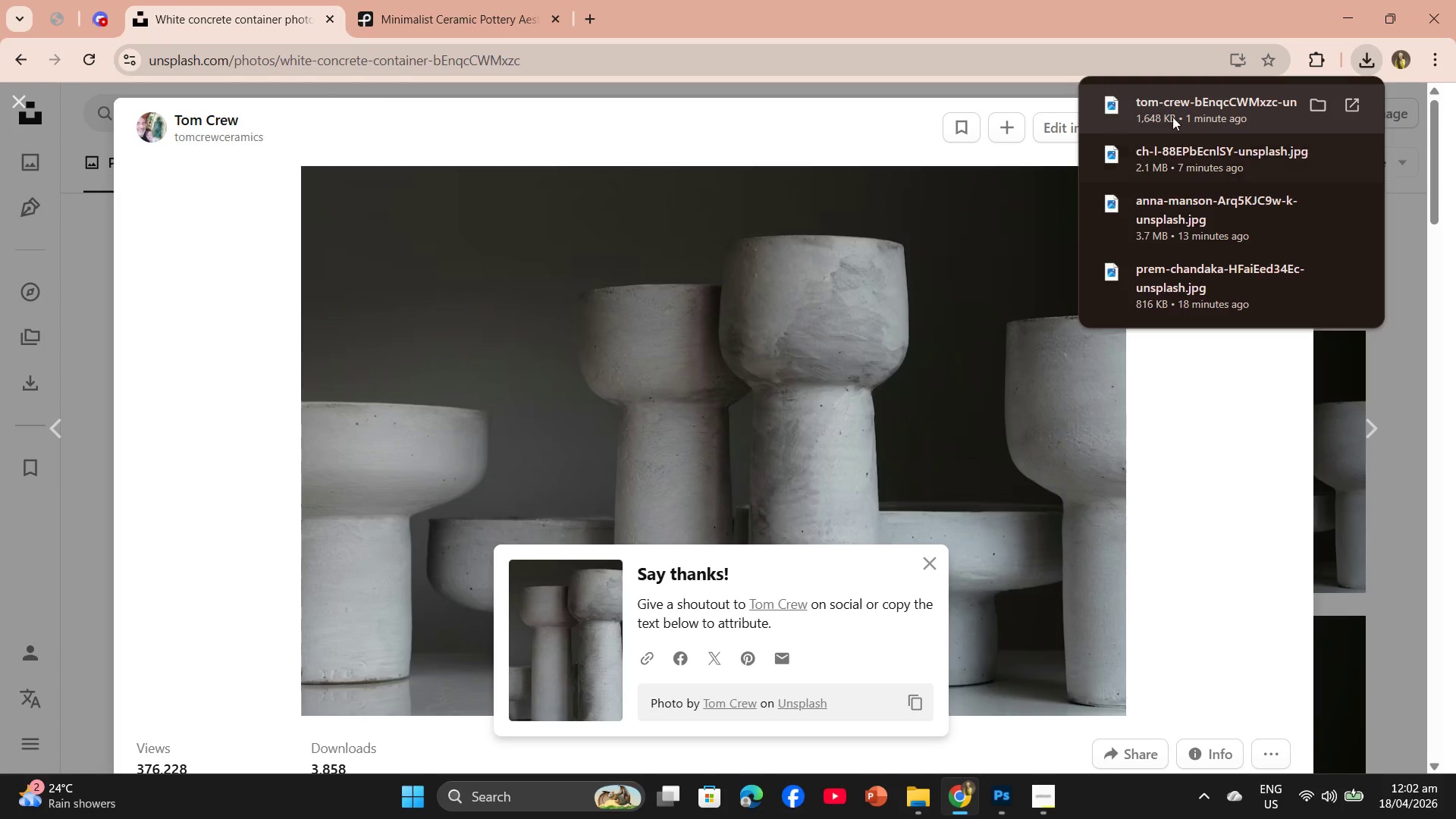 
left_click_drag(start_coordinate=[1174, 112], to_coordinate=[592, 438])
 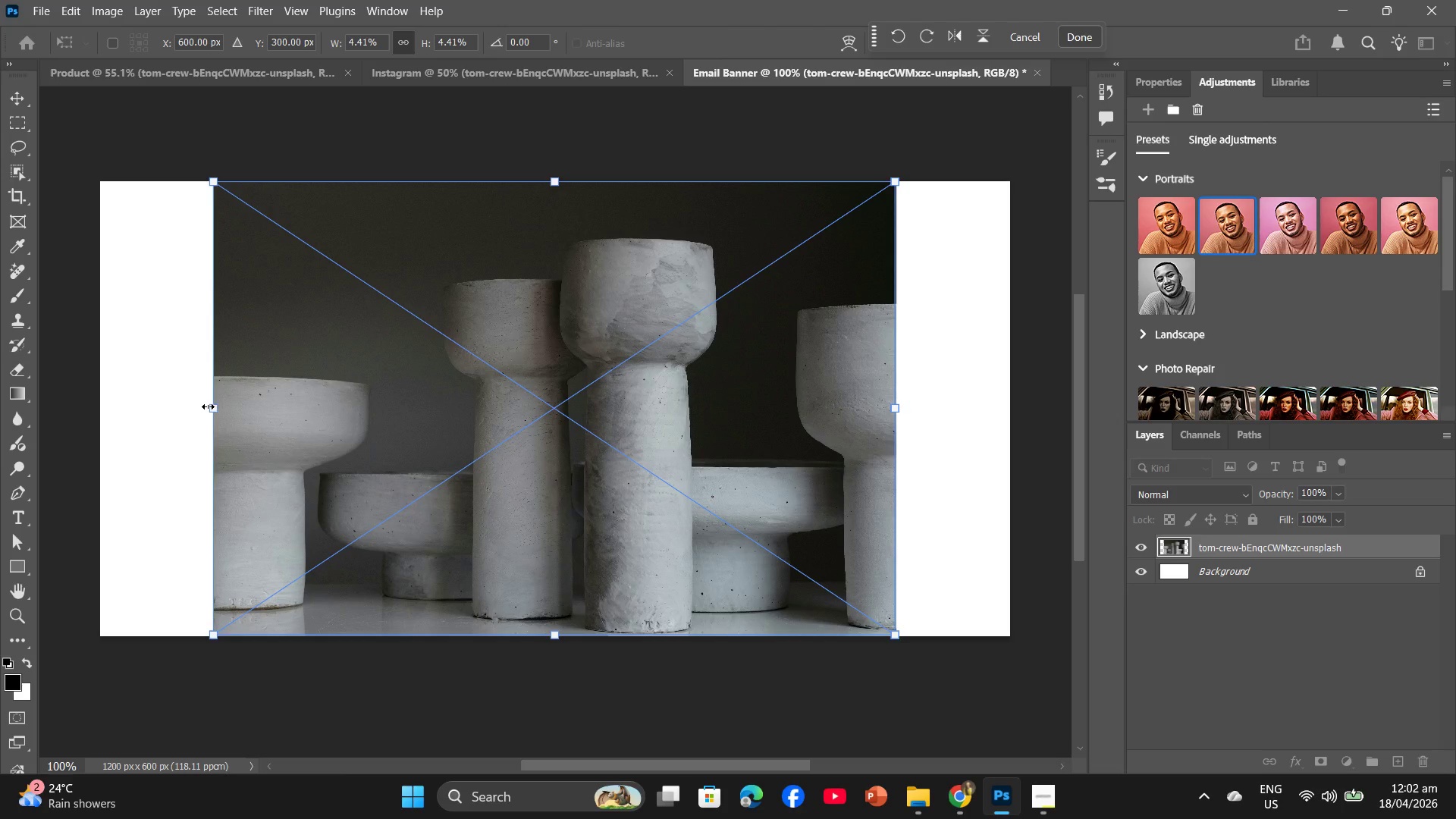 
left_click_drag(start_coordinate=[210, 408], to_coordinate=[102, 403])
 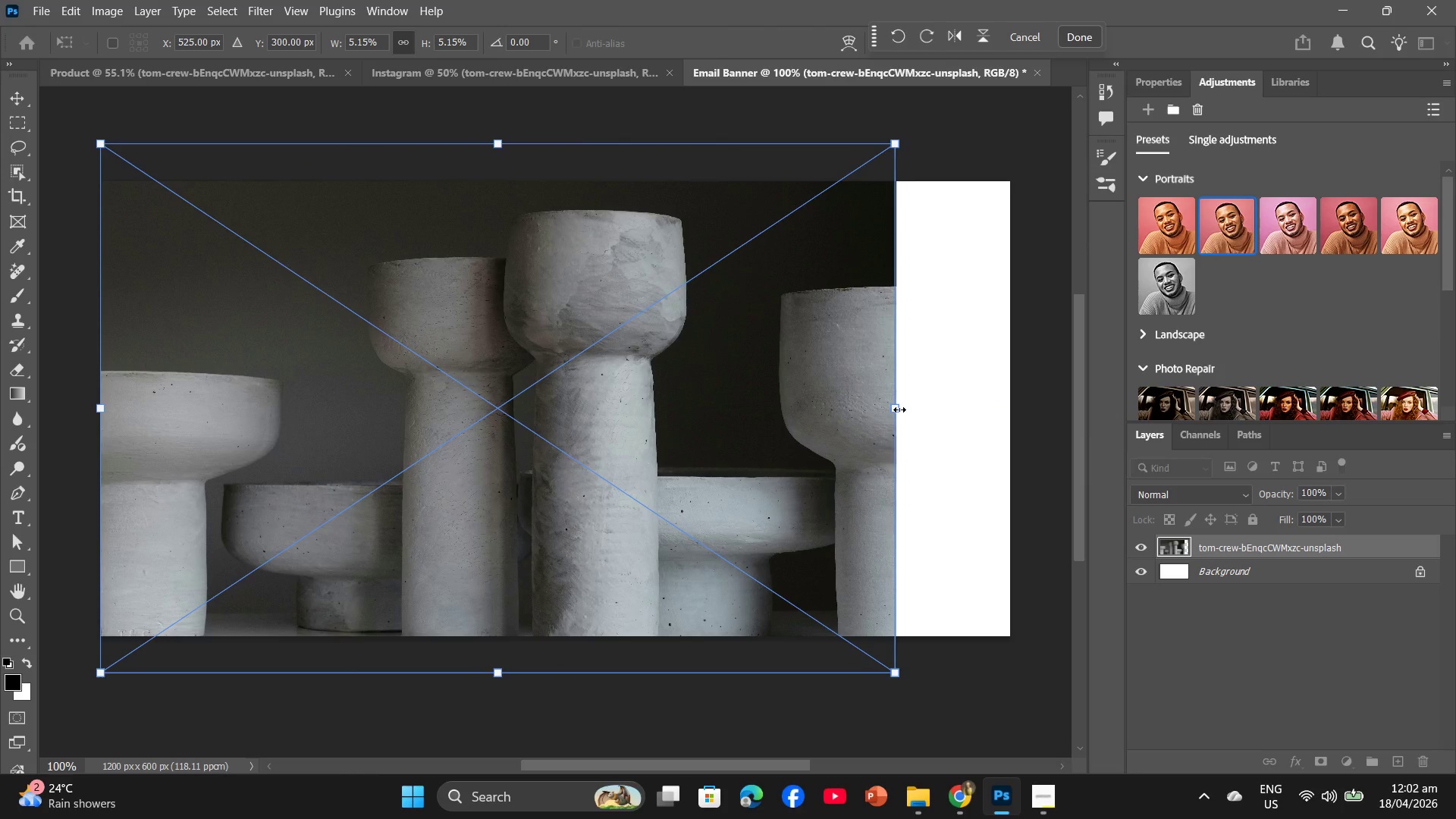 
left_click_drag(start_coordinate=[899, 410], to_coordinate=[1009, 413])
 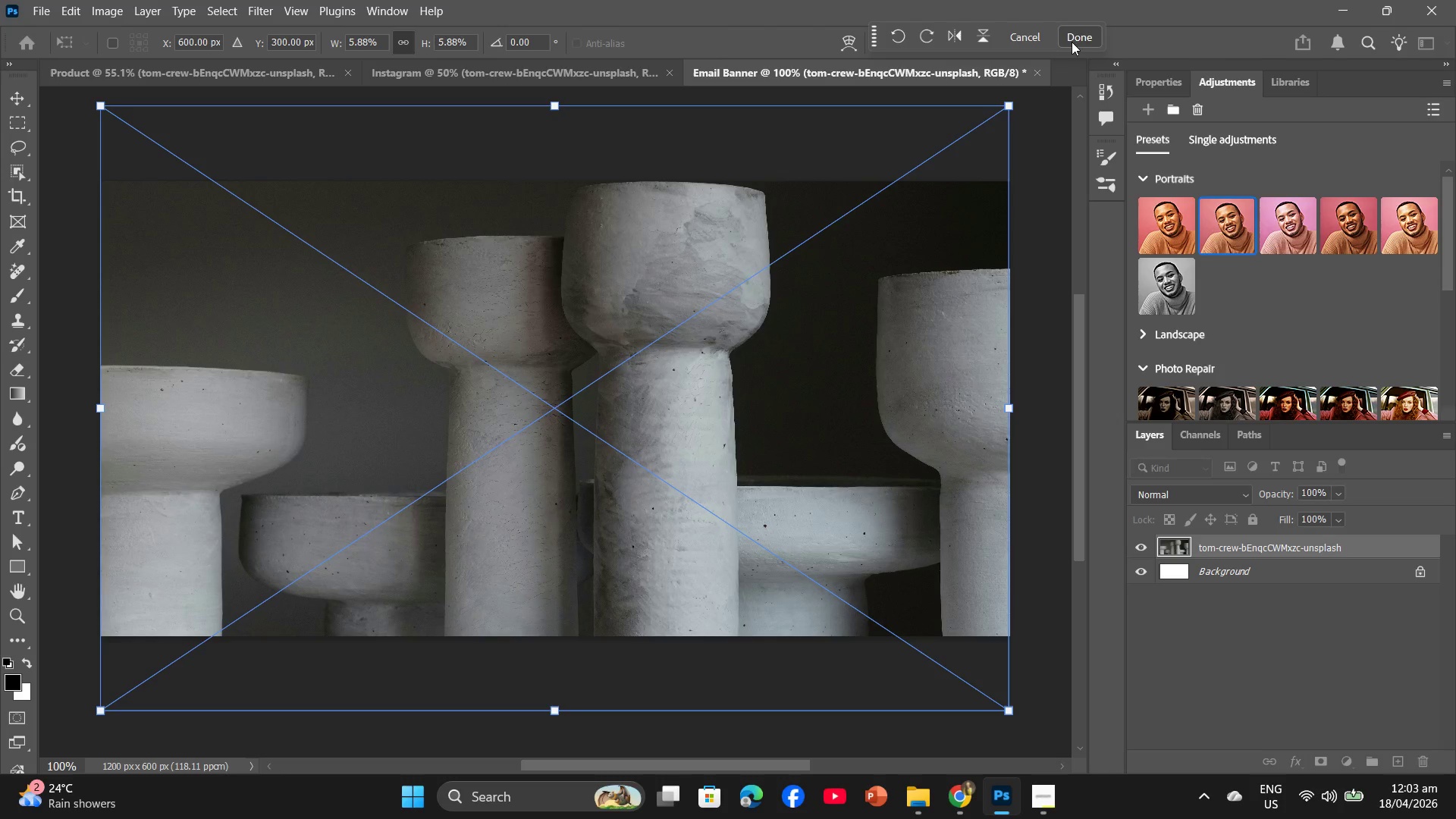 
left_click([1077, 35])
 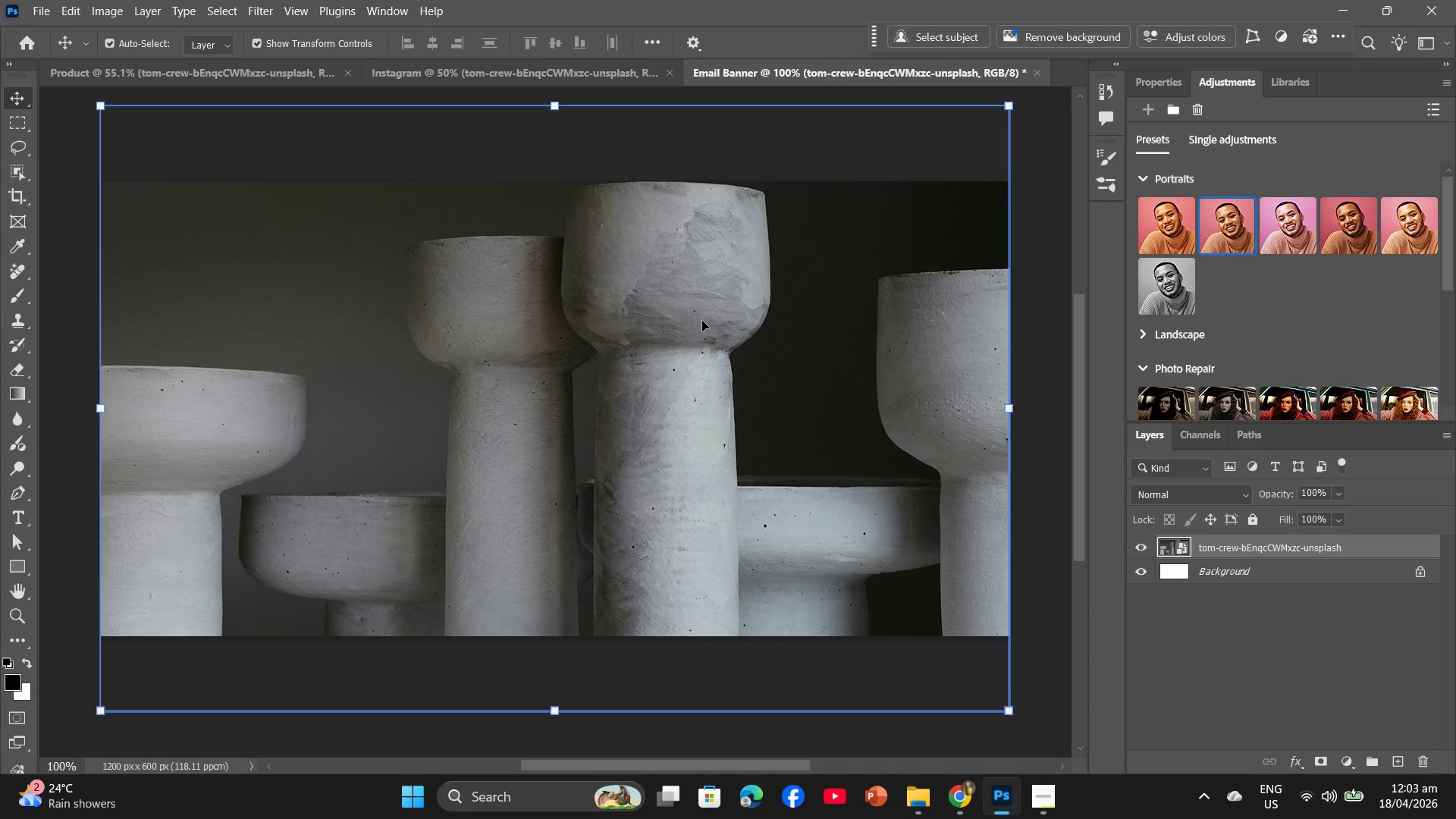 
left_click_drag(start_coordinate=[702, 321], to_coordinate=[701, 345])
 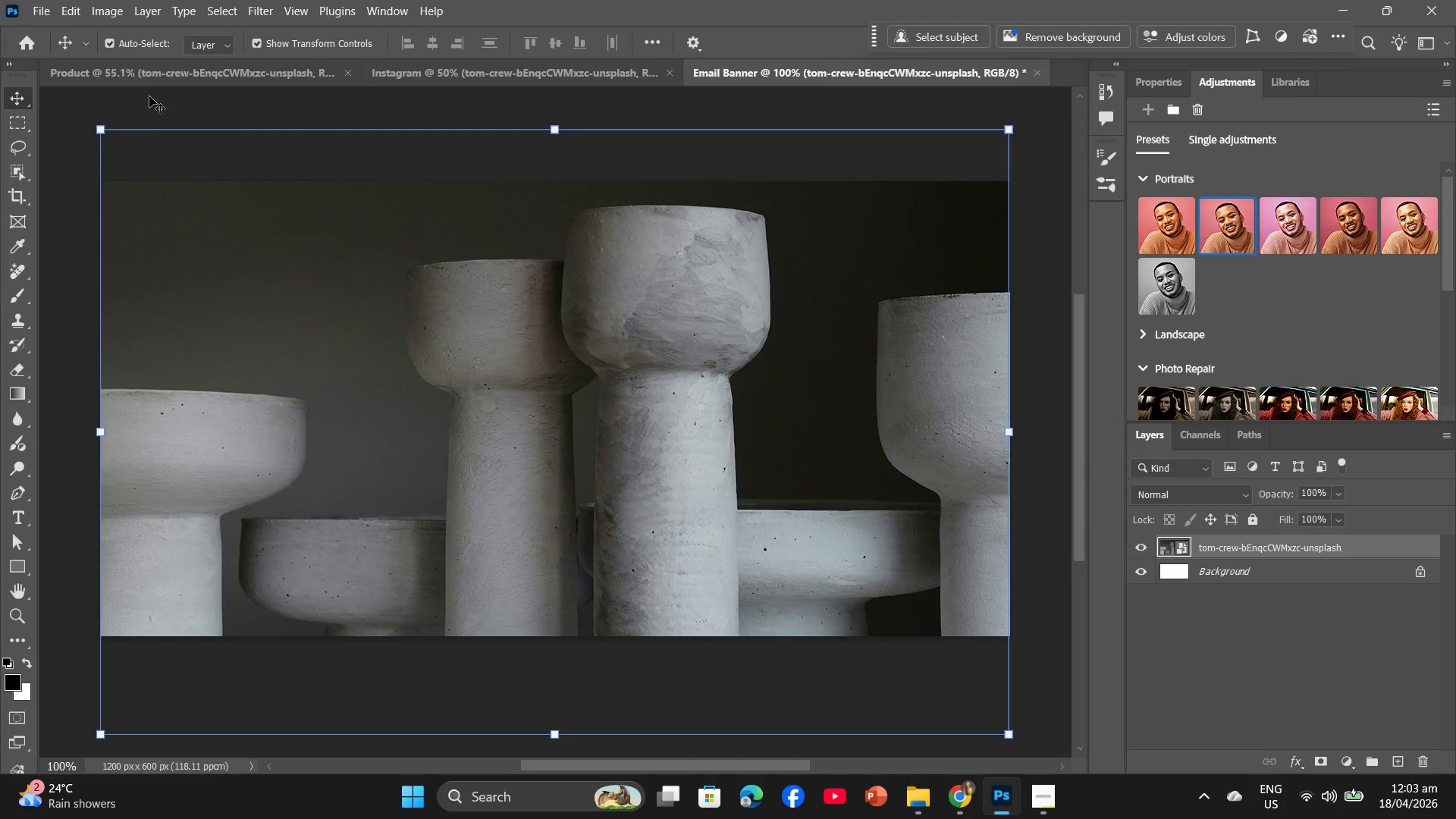 
left_click([167, 80])
 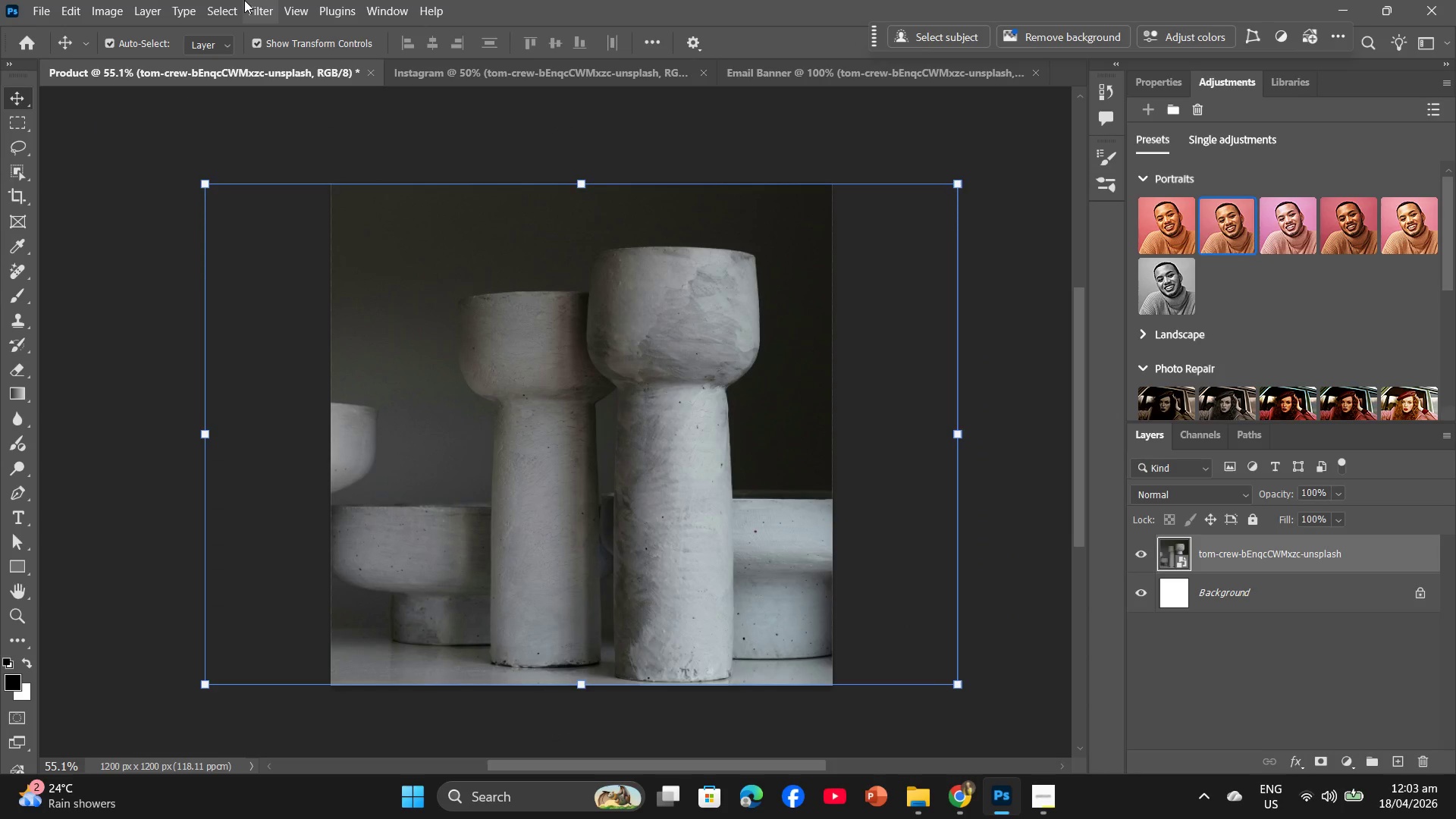 
left_click([244, 0])
 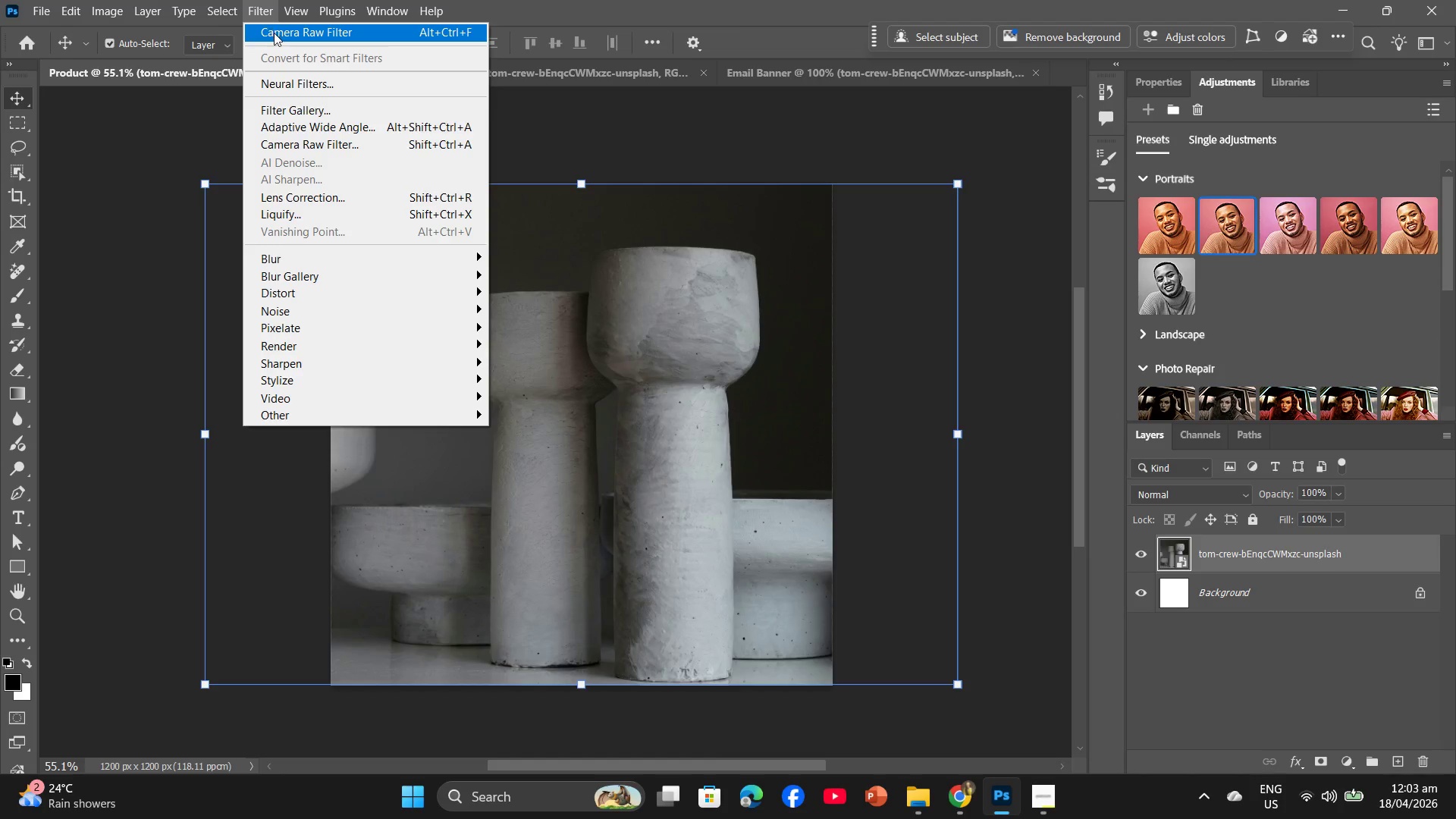 
left_click([274, 33])
 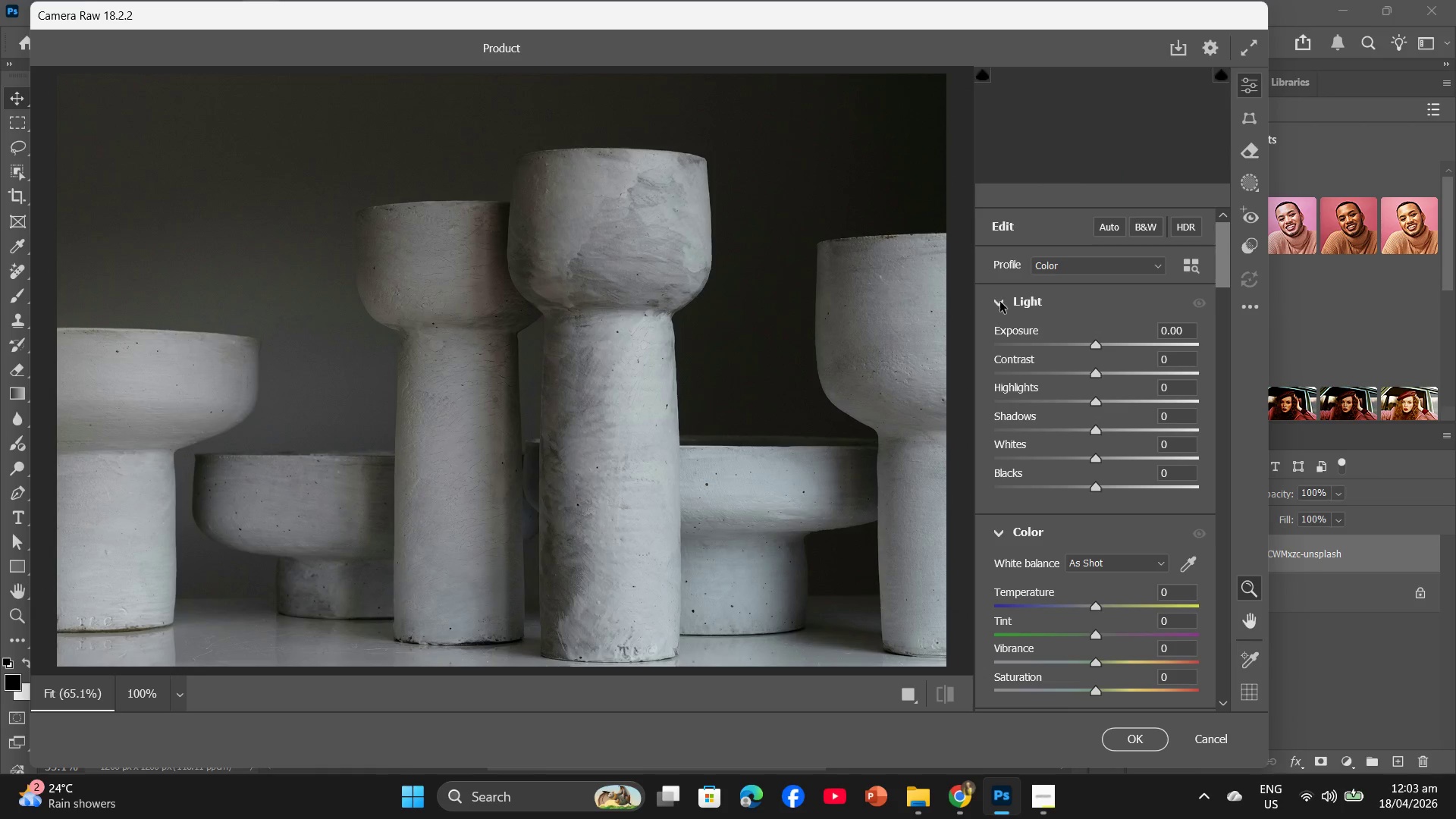 
left_click([1166, 366])
 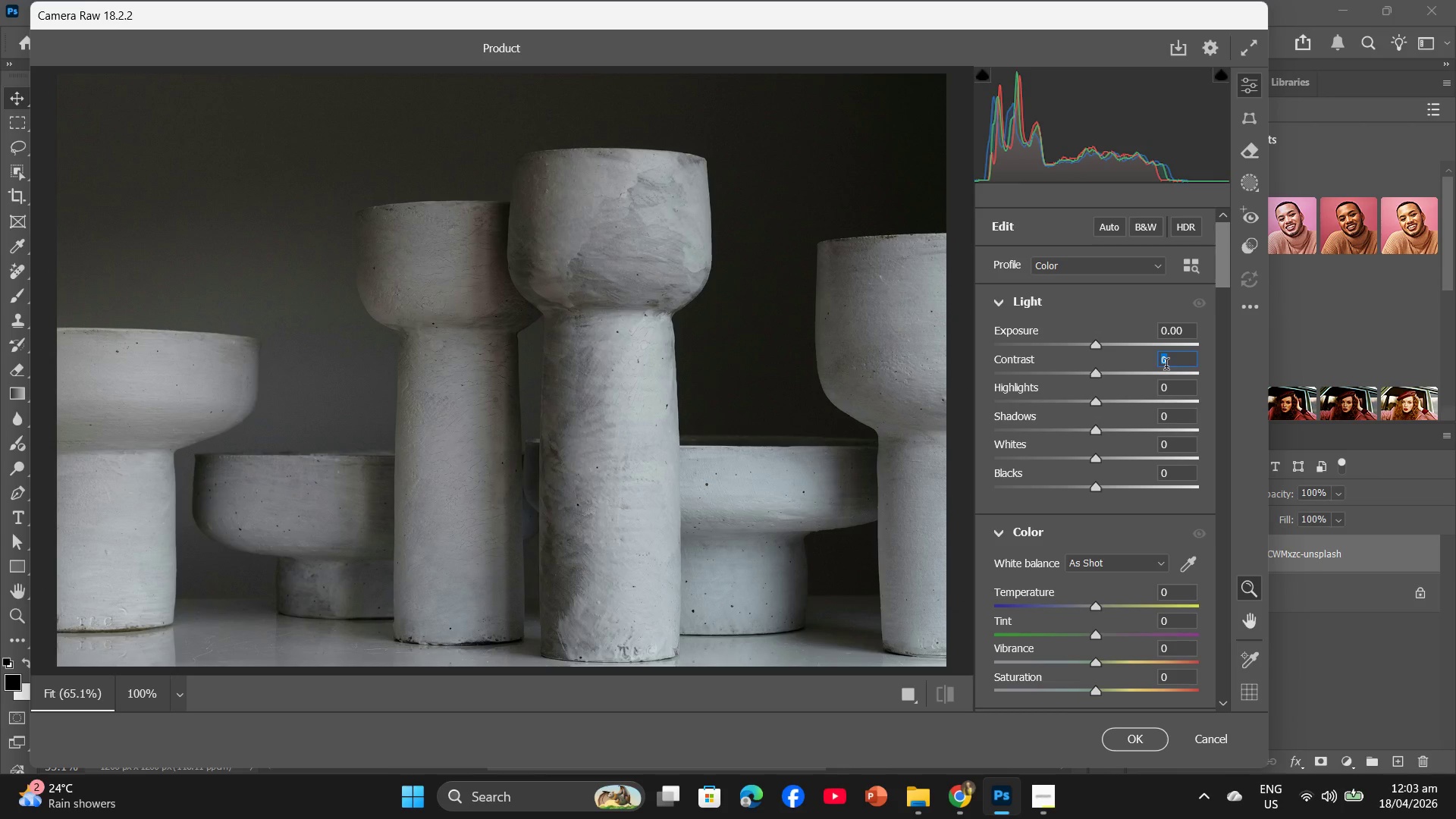 
hold_key(key=Numpad1, duration=0.31)
 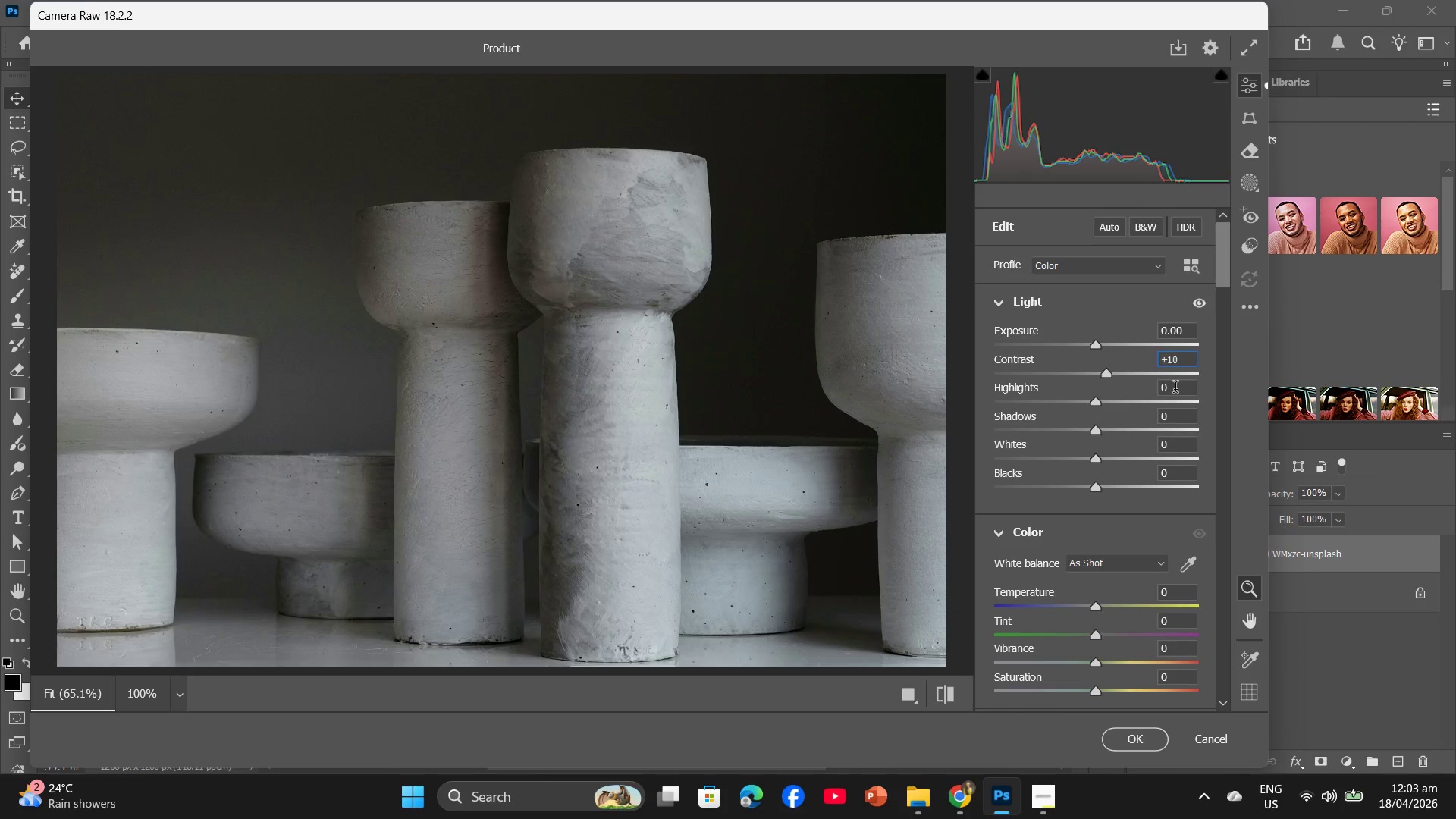 
key(Numpad0)
 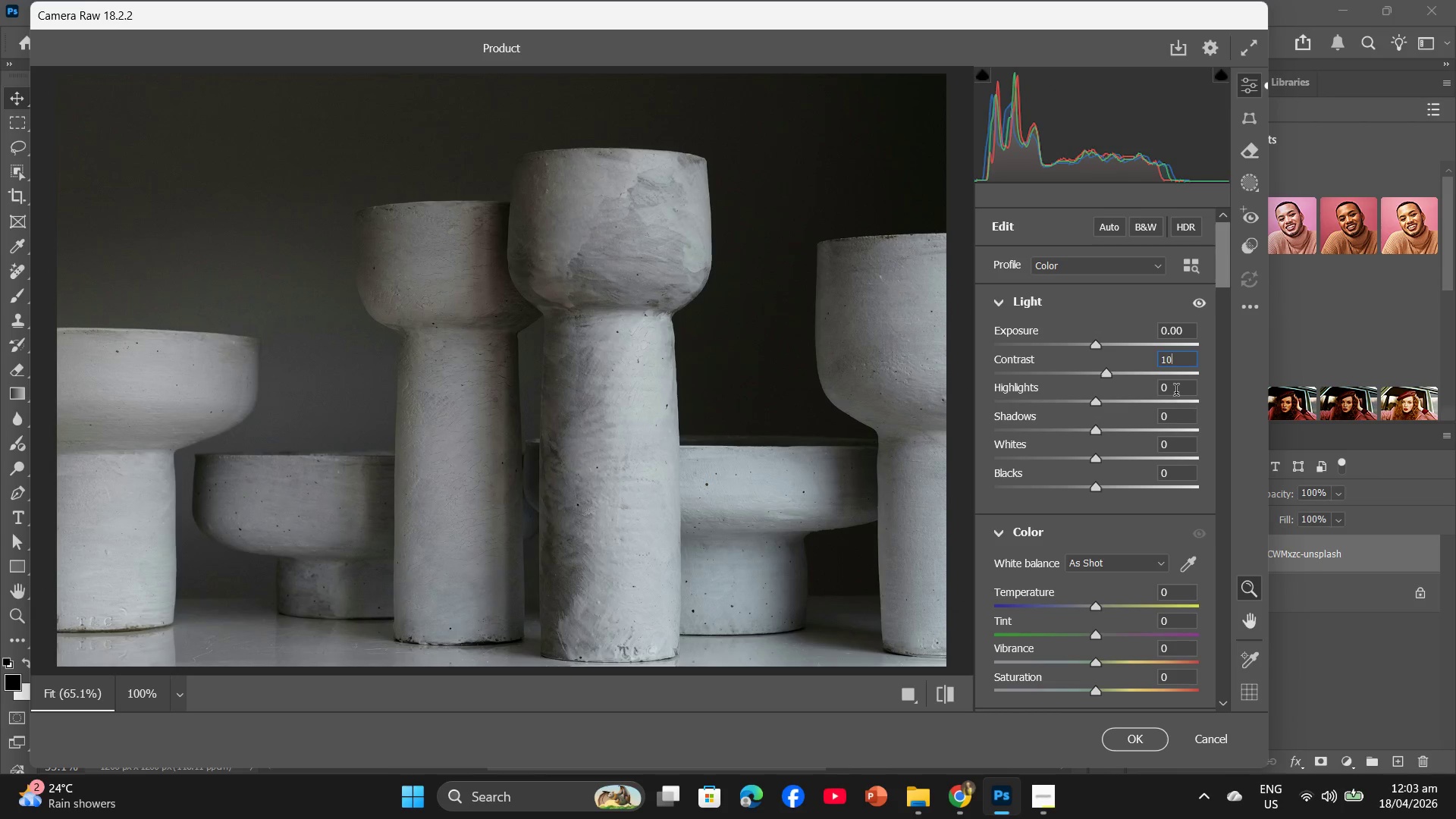 
left_click([1175, 389])
 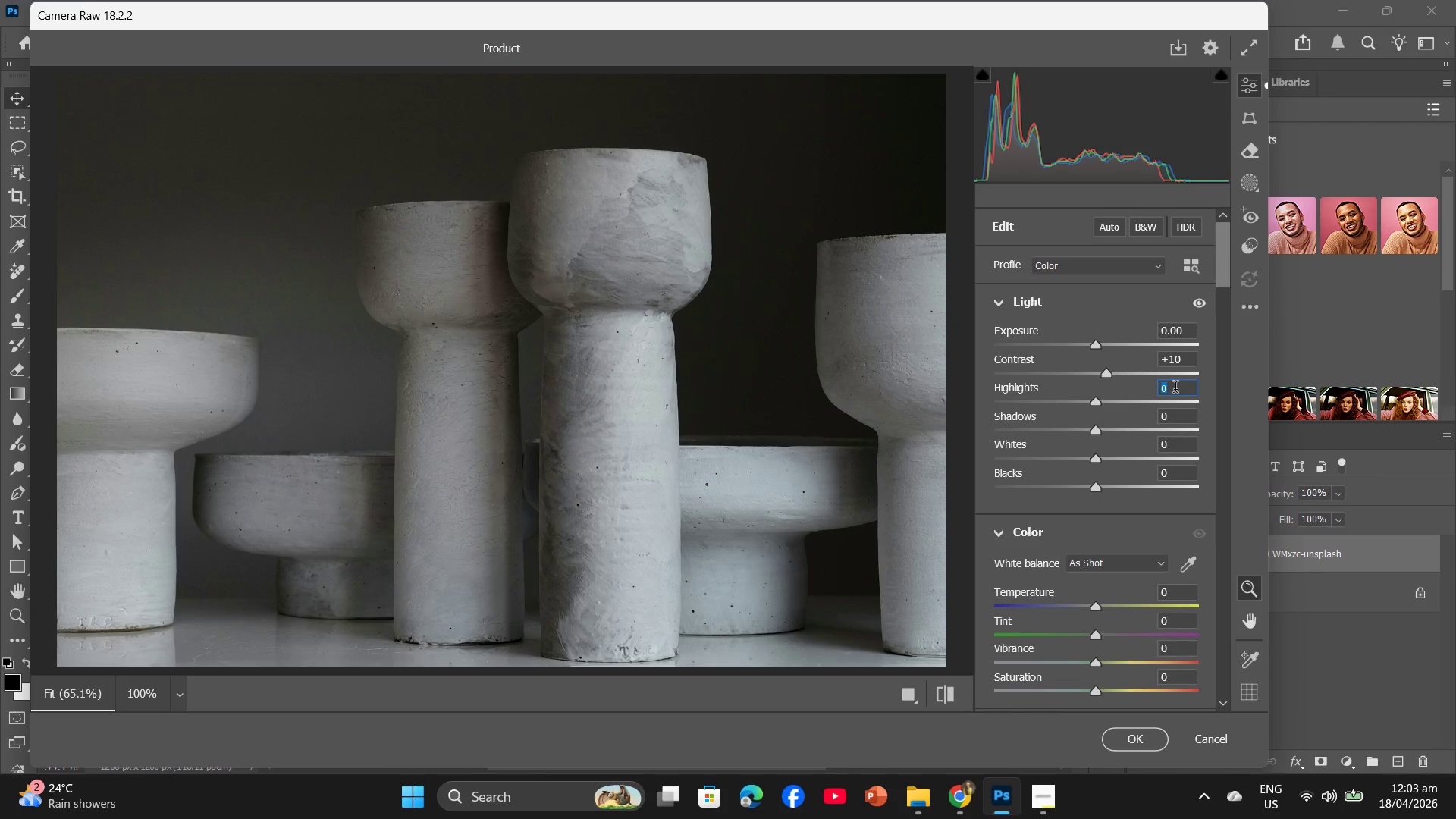 
key(Minus)
 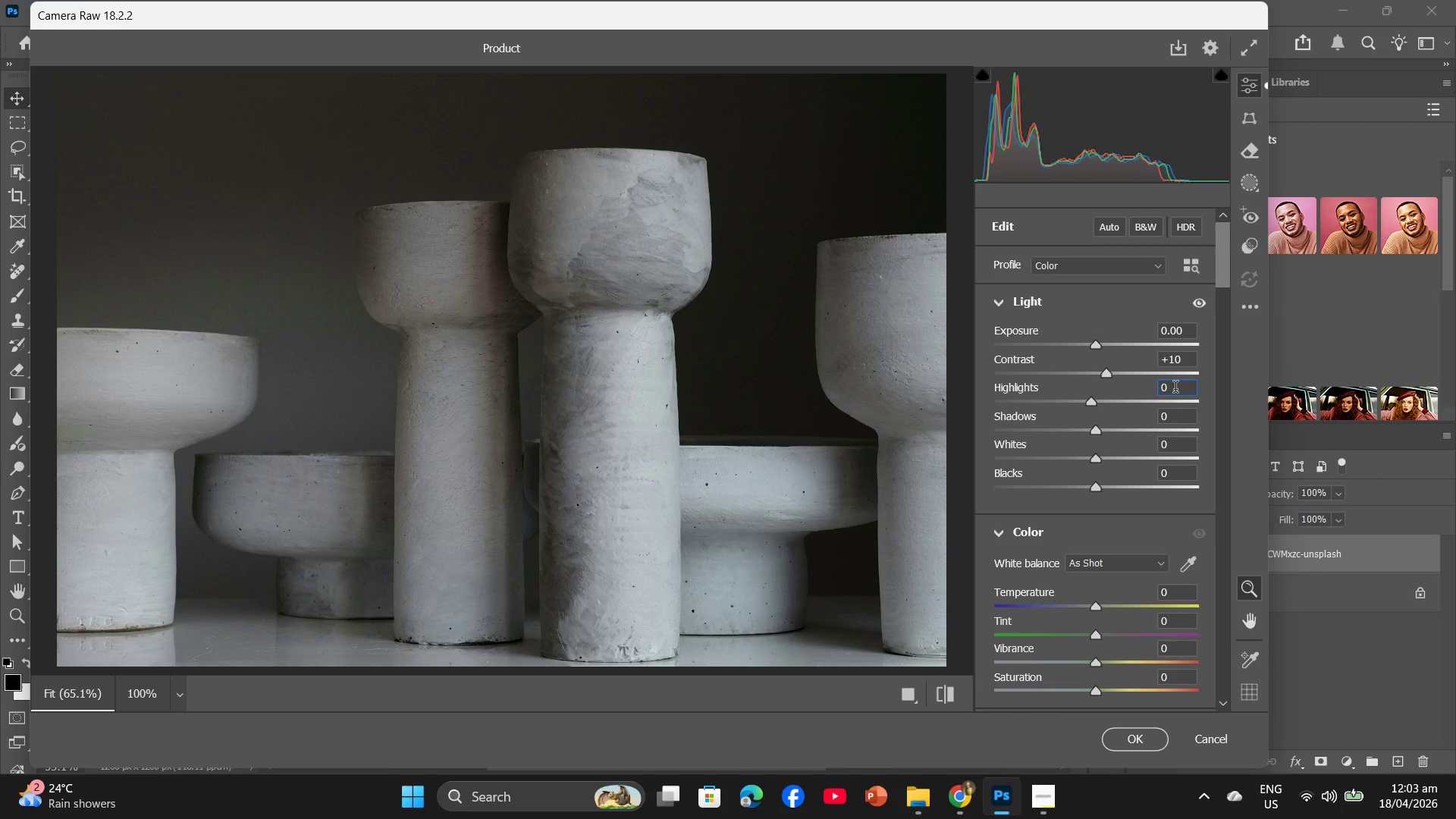 
key(Numpad5)
 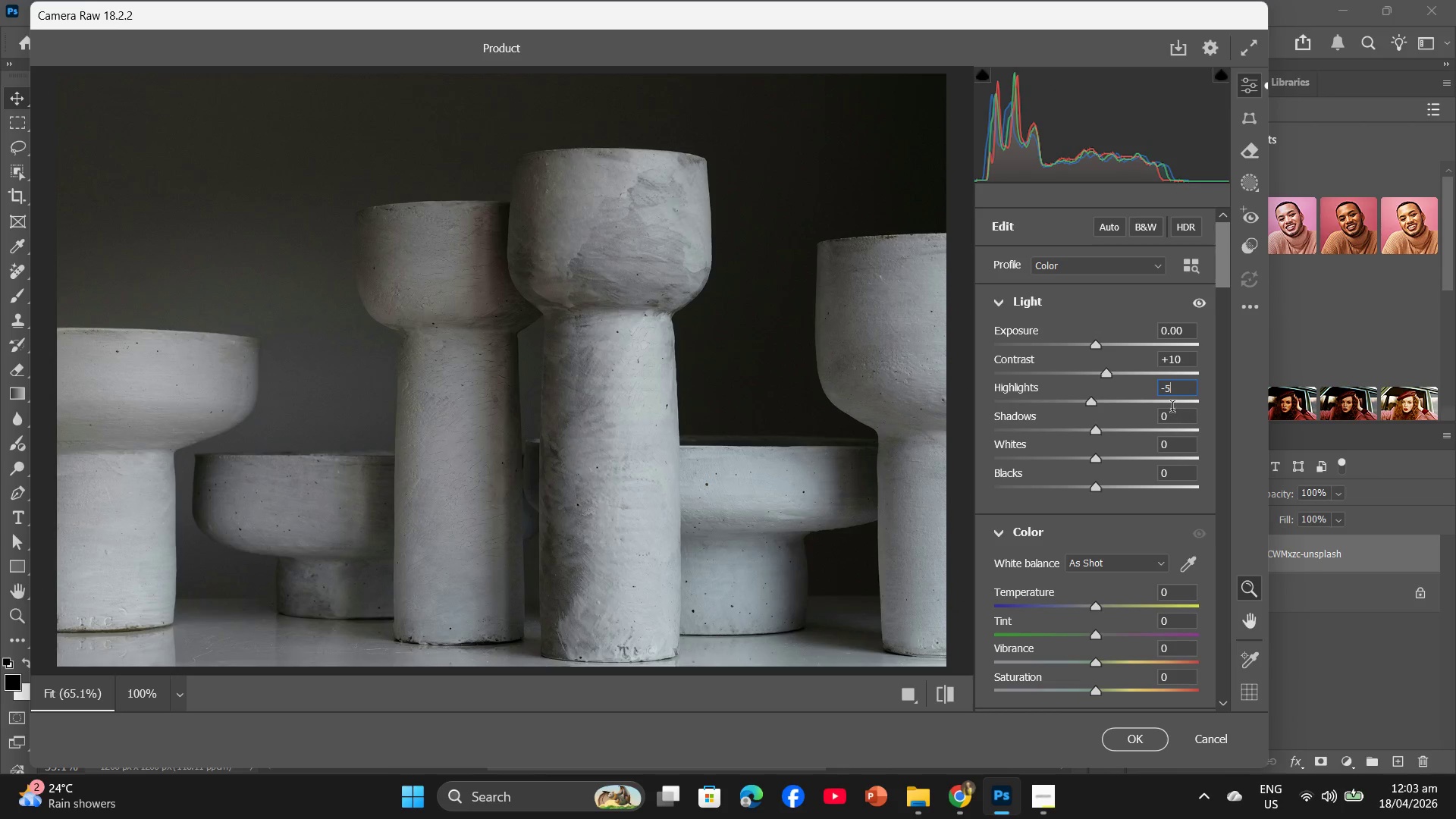 
left_click([1172, 410])
 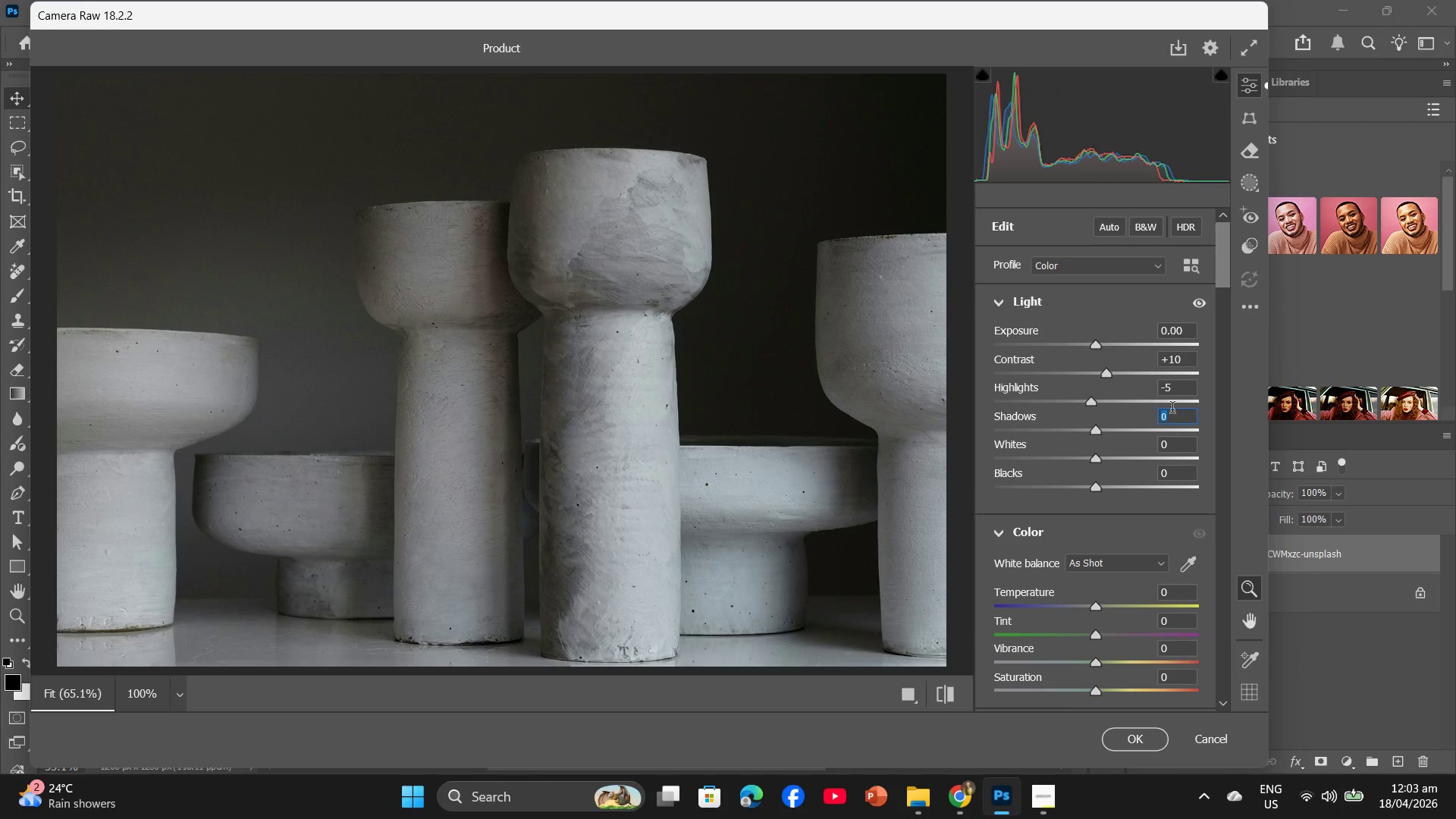 
hold_key(key=Numpad5, duration=0.31)
 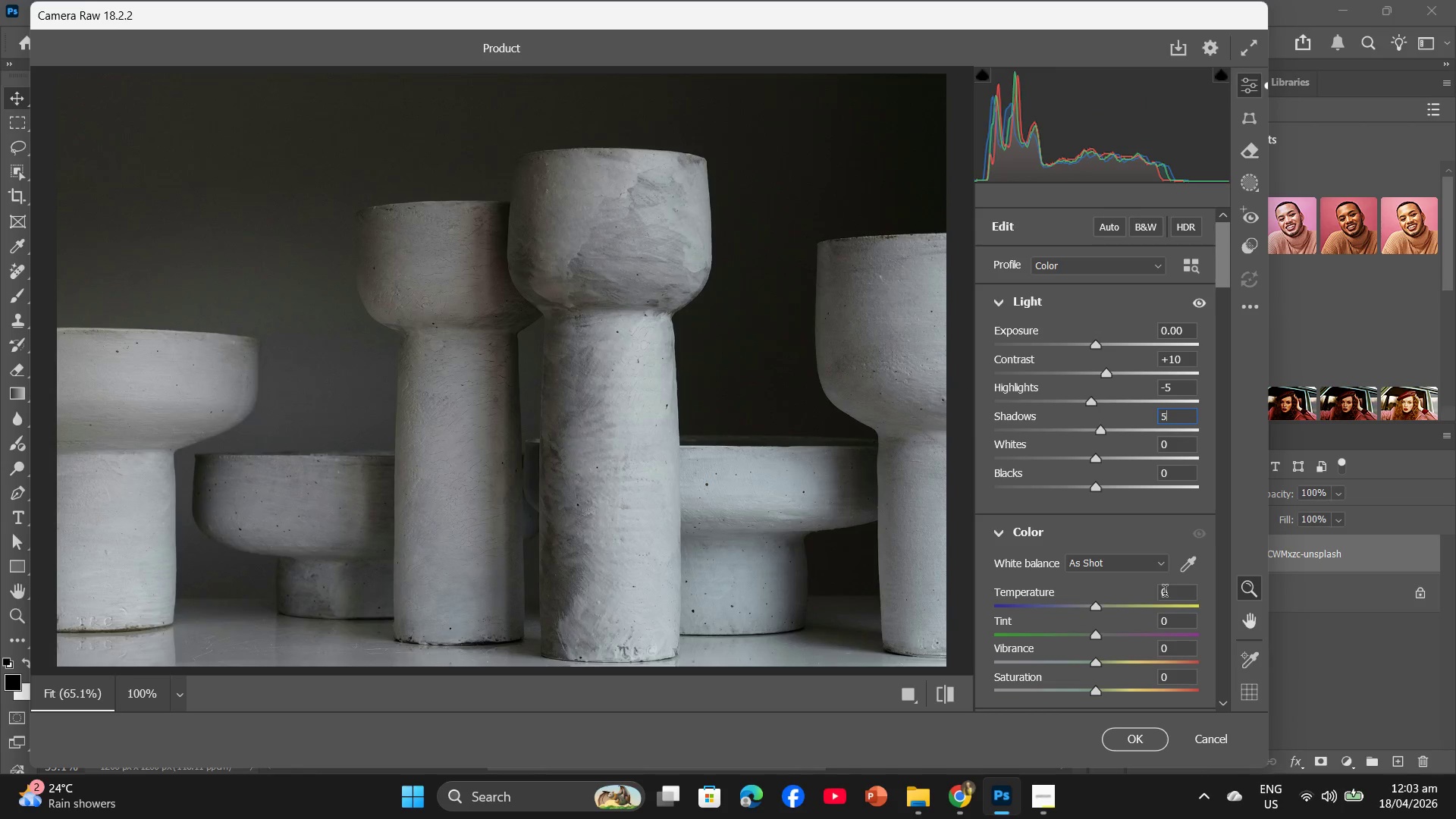 
left_click([1165, 593])
 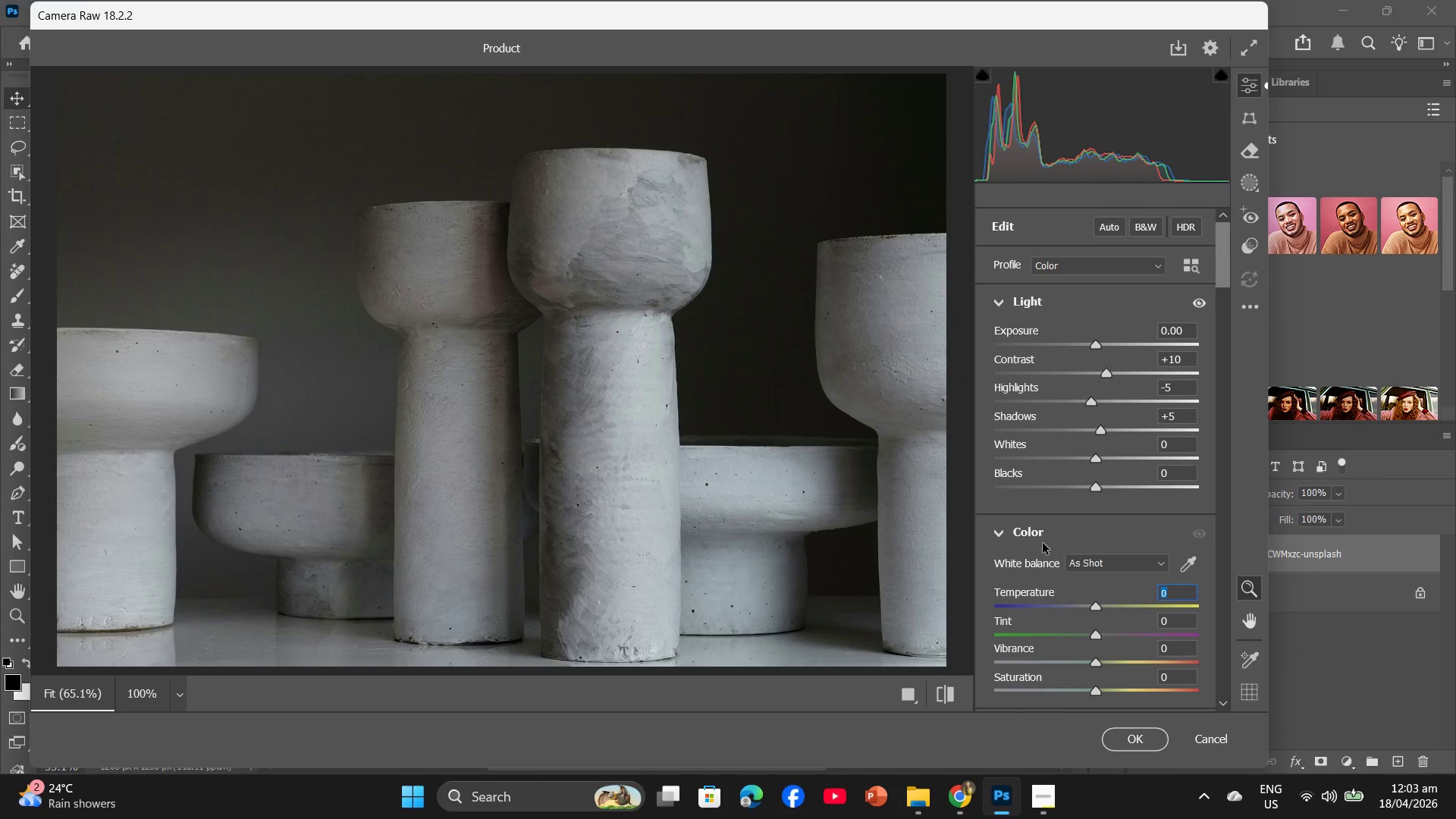 
key(Minus)
 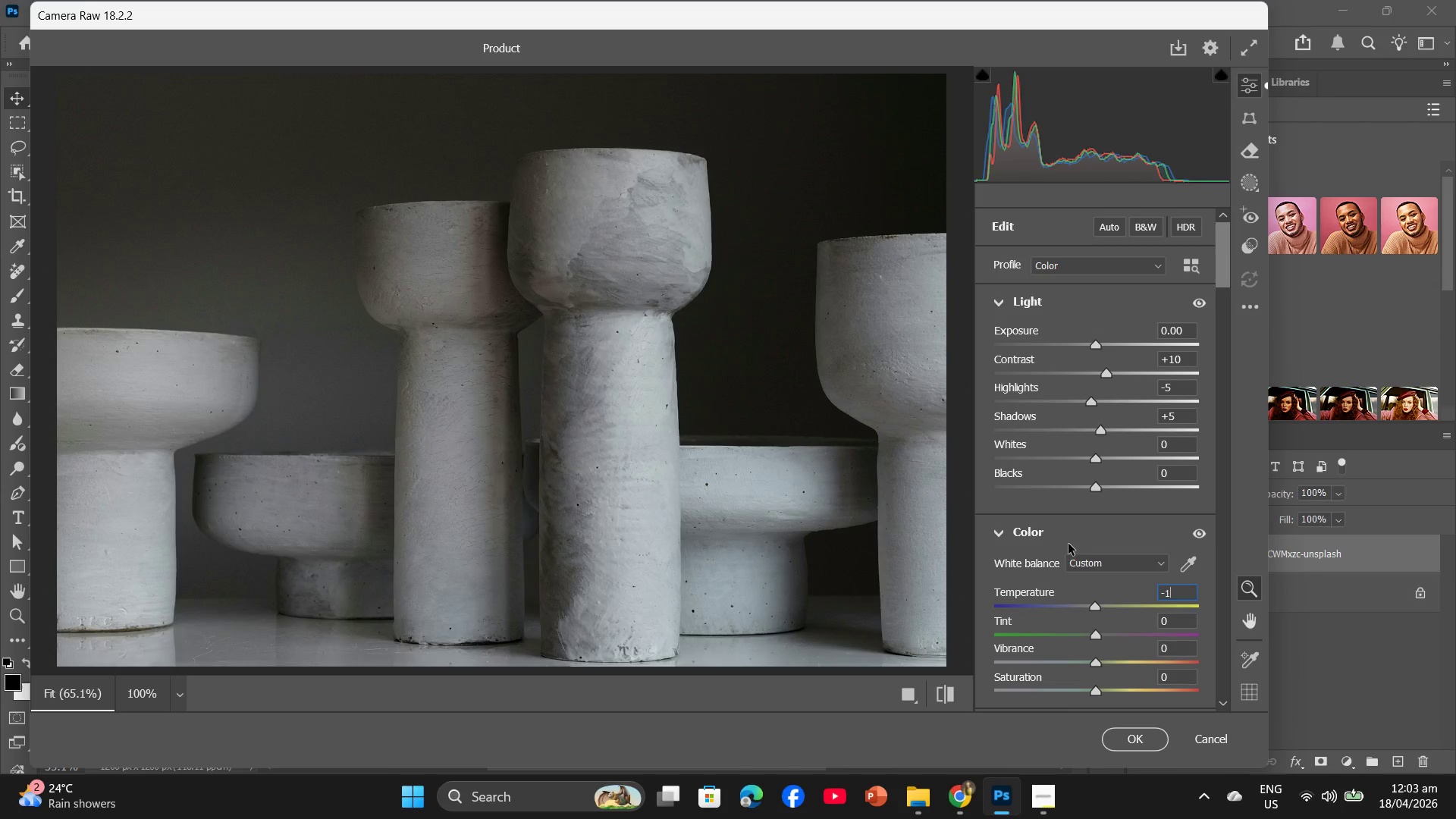 
key(Numpad1)
 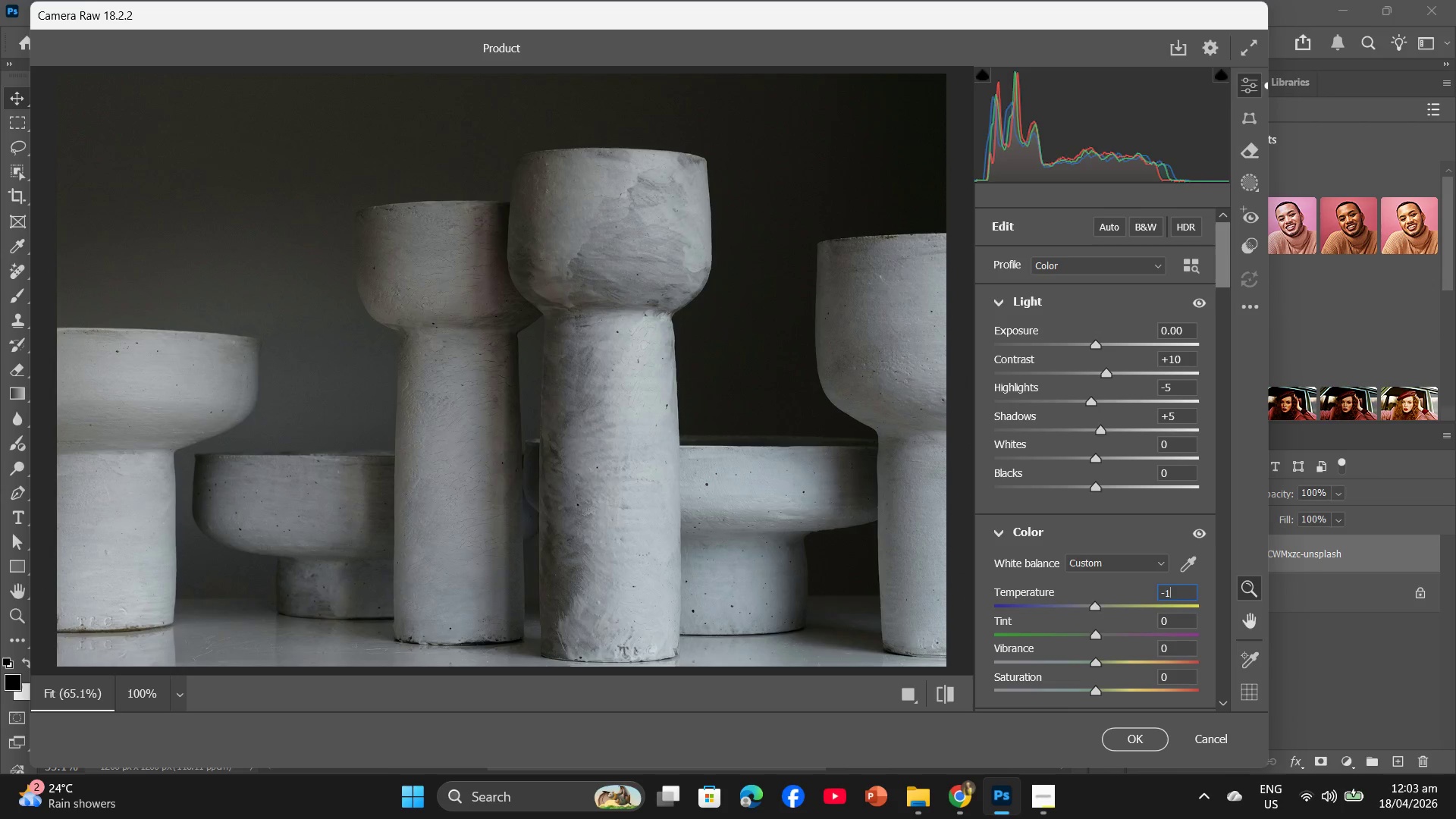 
key(Numpad5)
 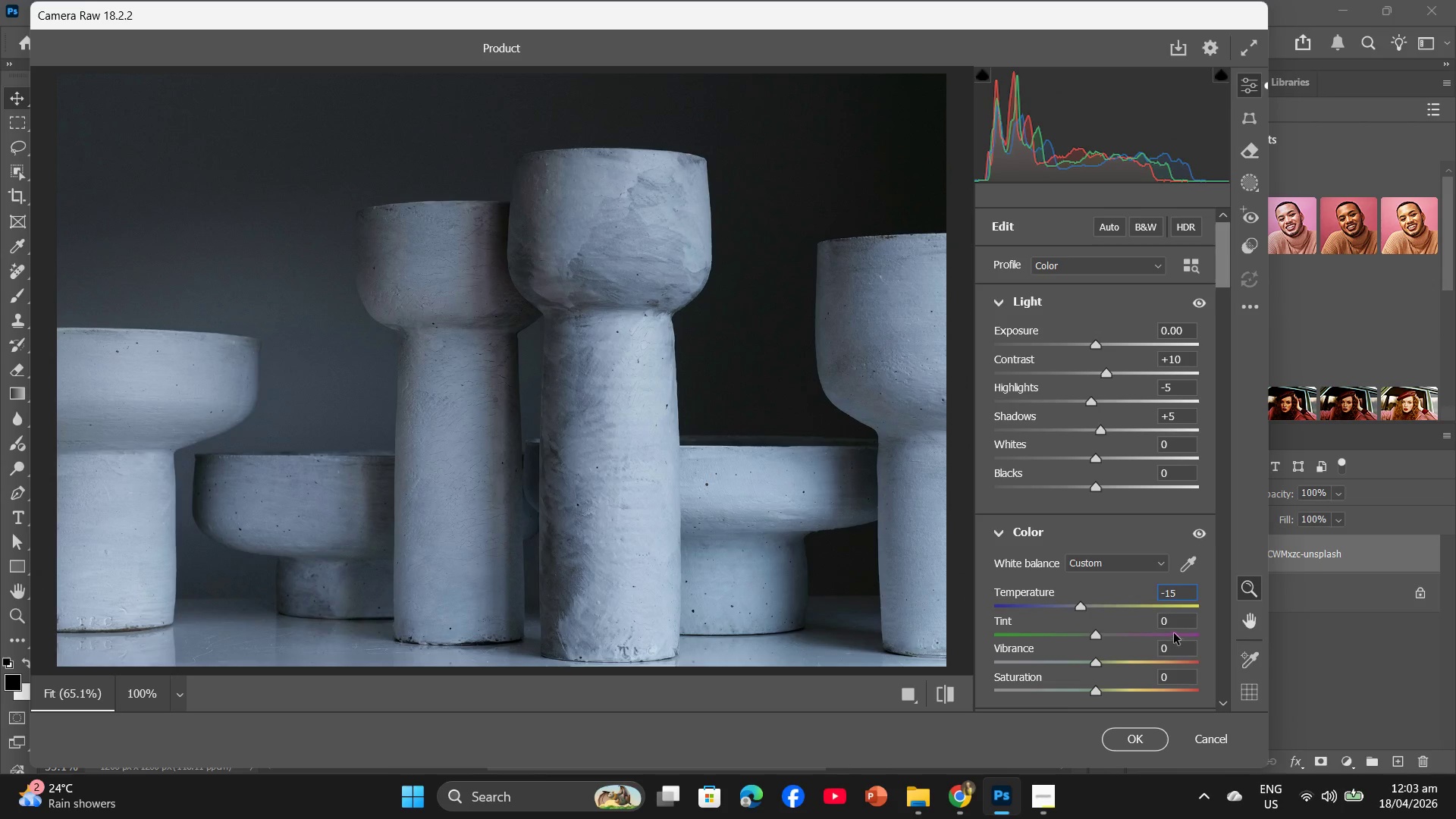 
left_click([1171, 620])
 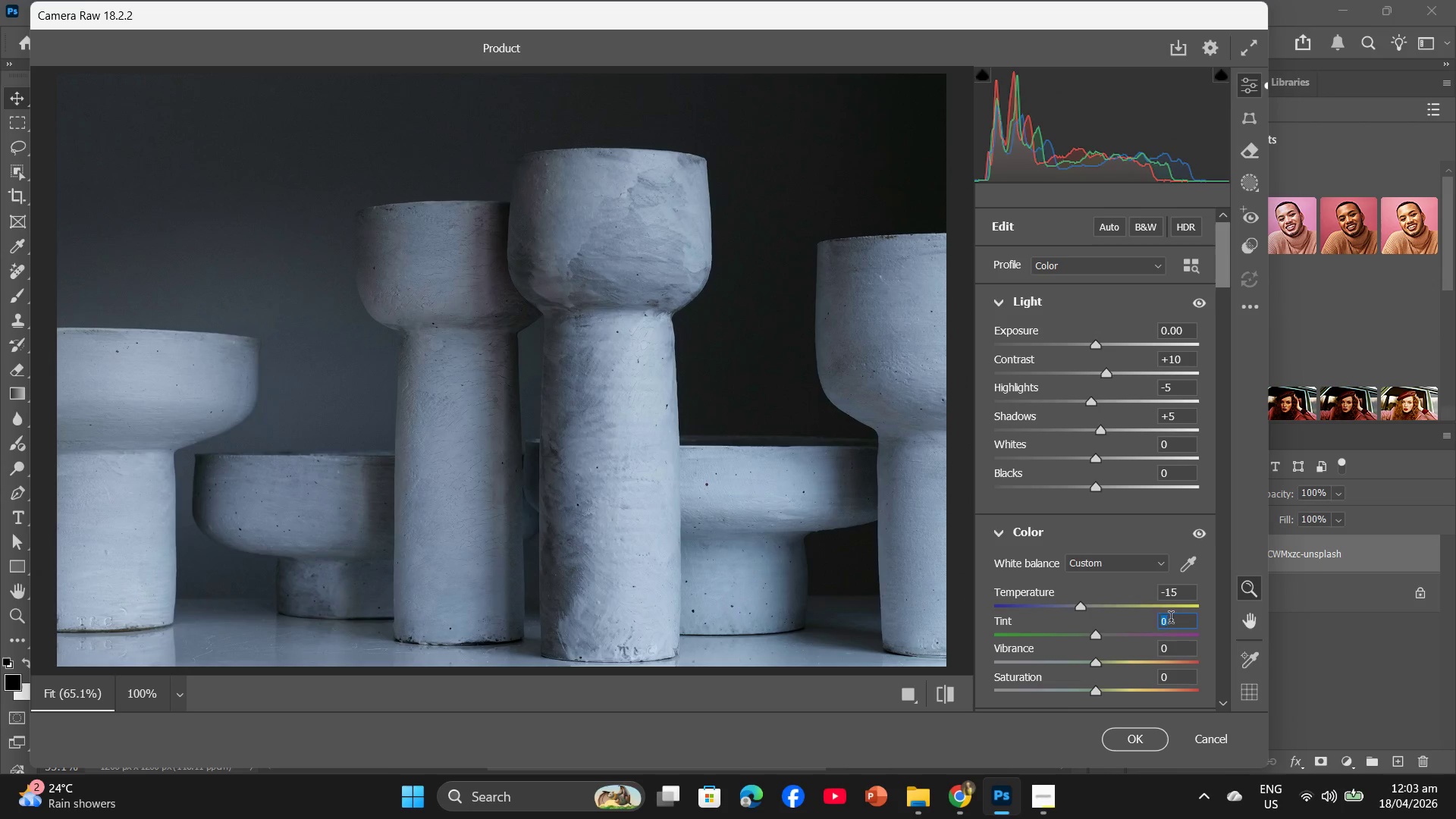 
key(Minus)
 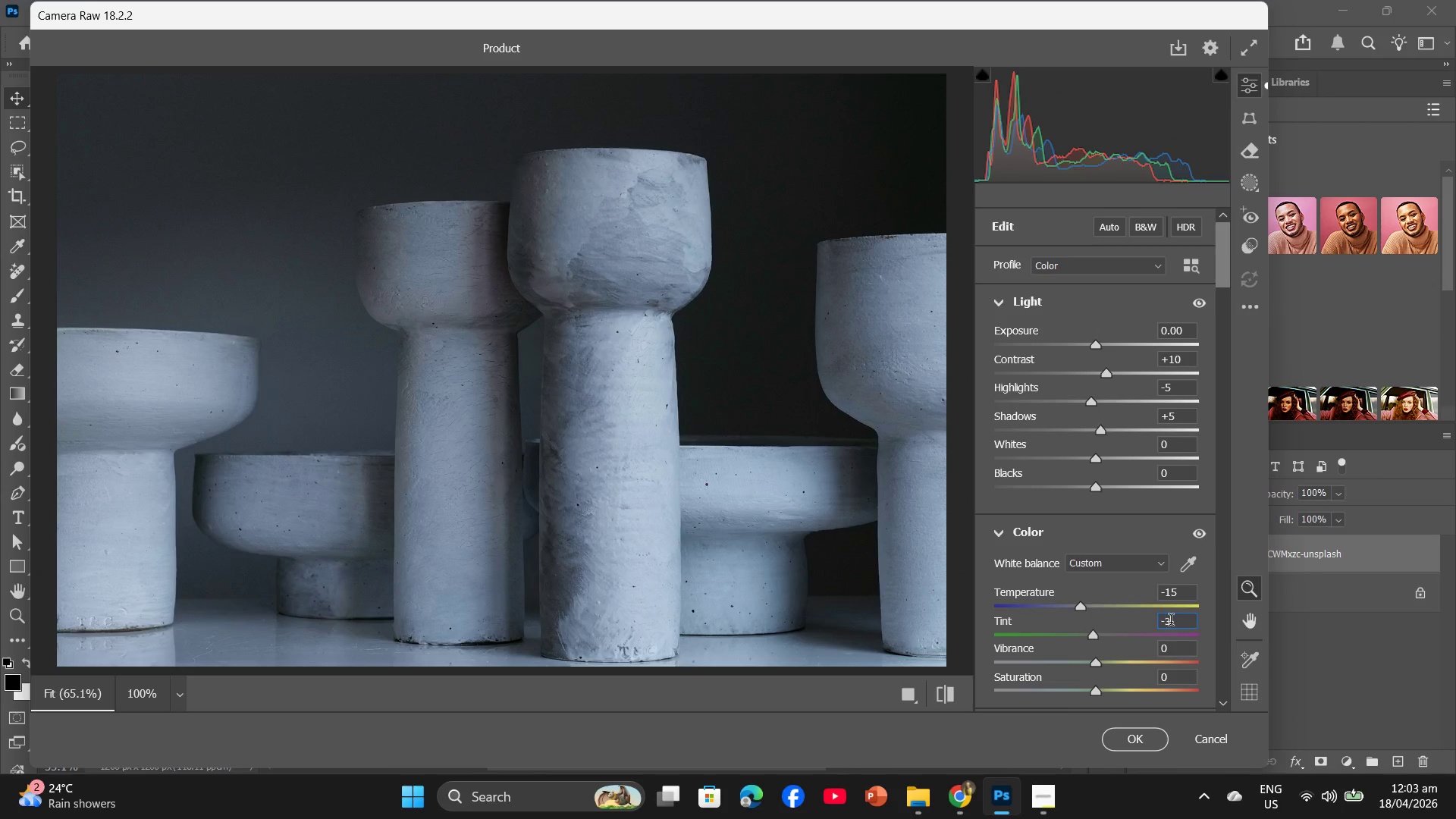 
key(Numpad3)
 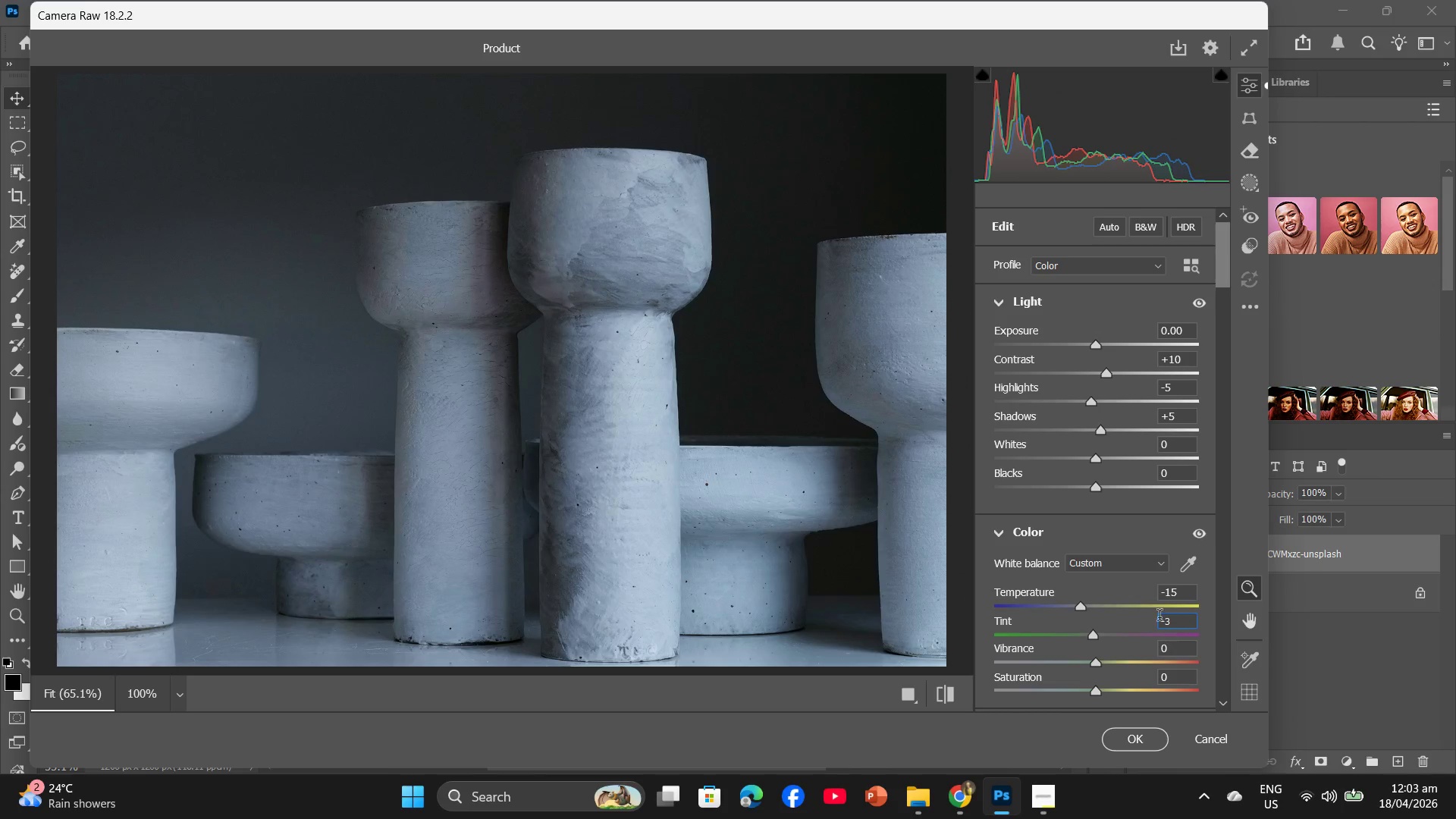 
scroll: coordinate [1159, 616], scroll_direction: down, amount: 2.0
 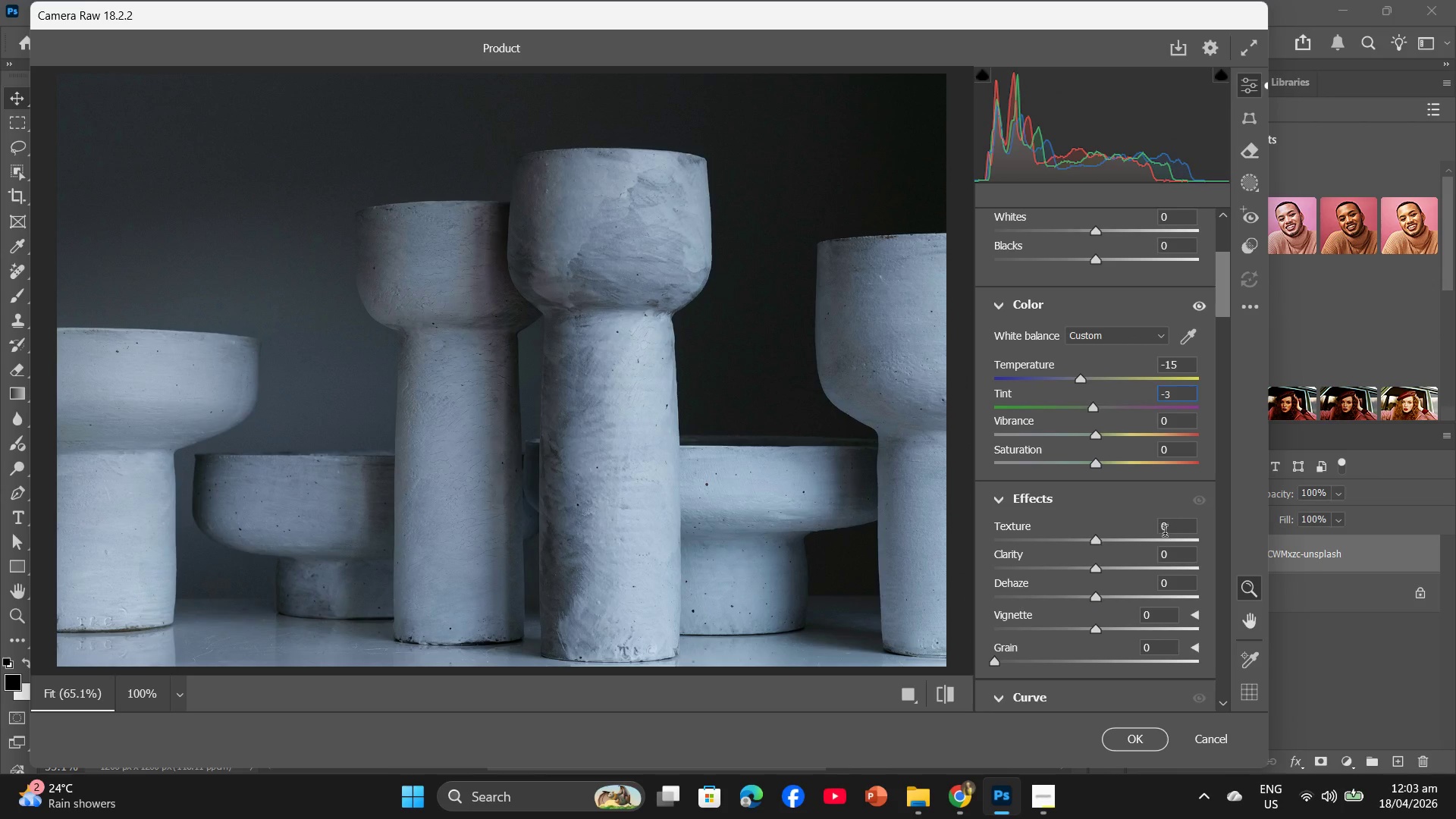 
left_click([1165, 533])
 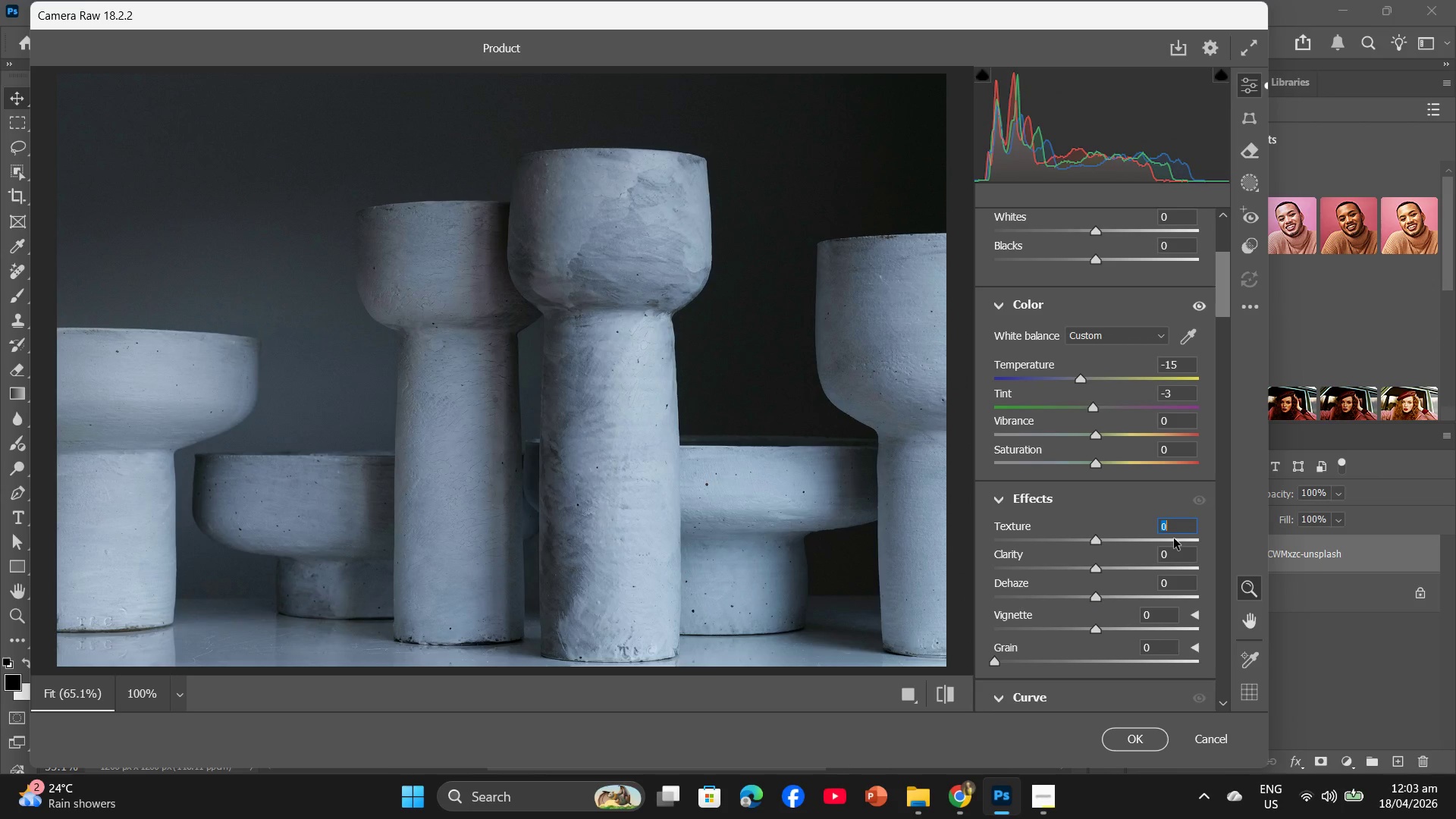 
key(Numpad1)
 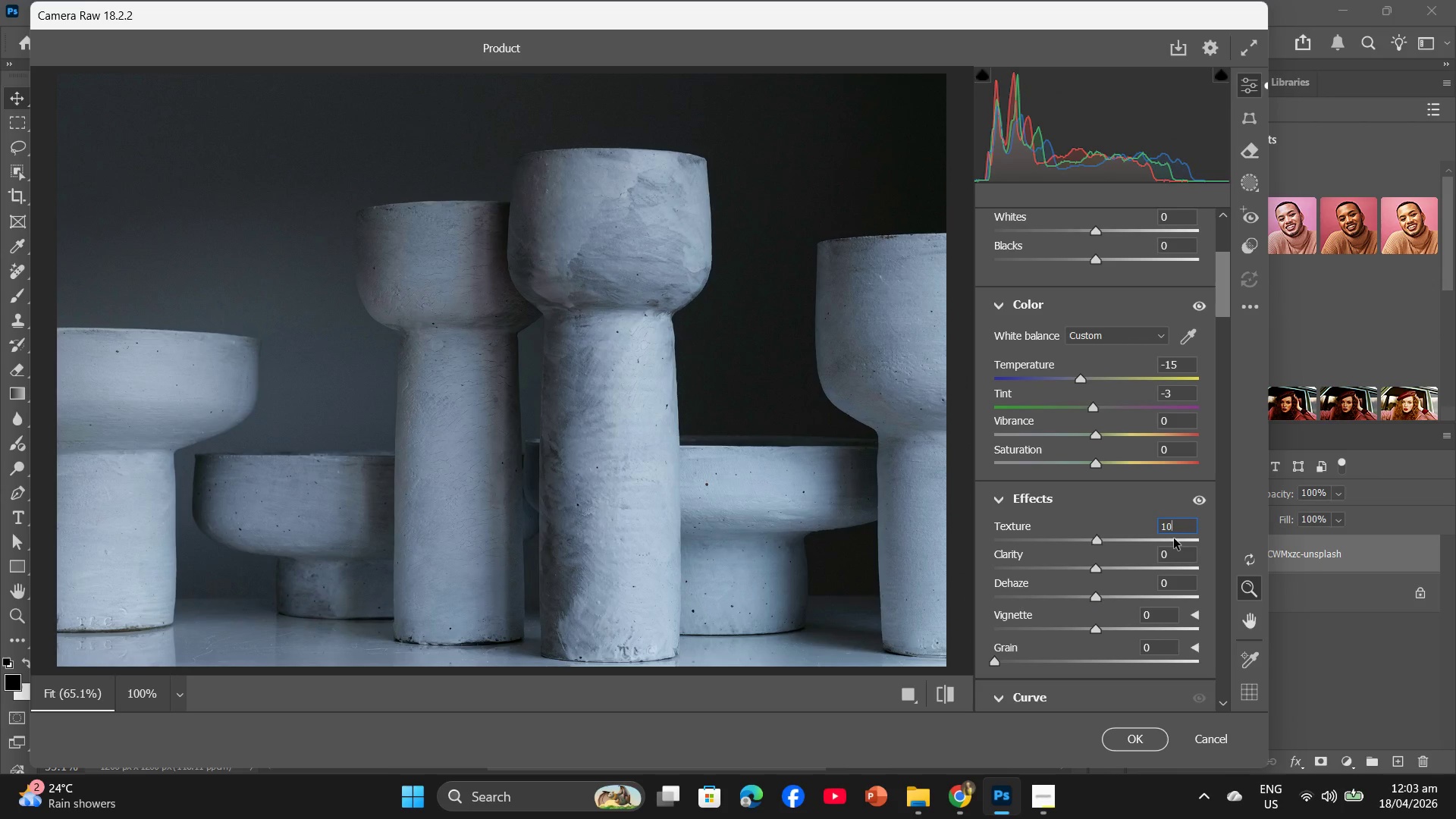 
key(Numpad0)
 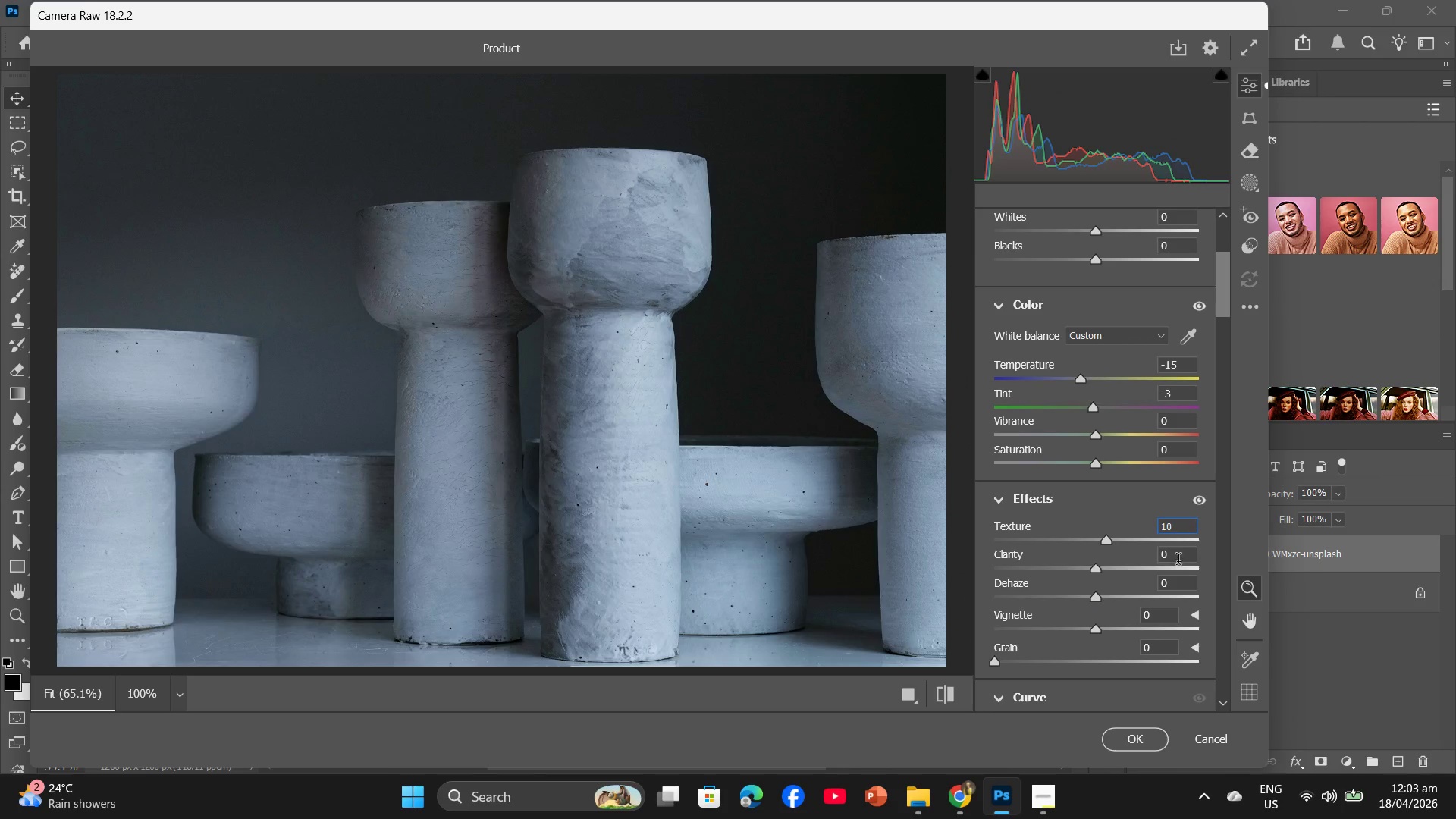 
left_click([1178, 560])
 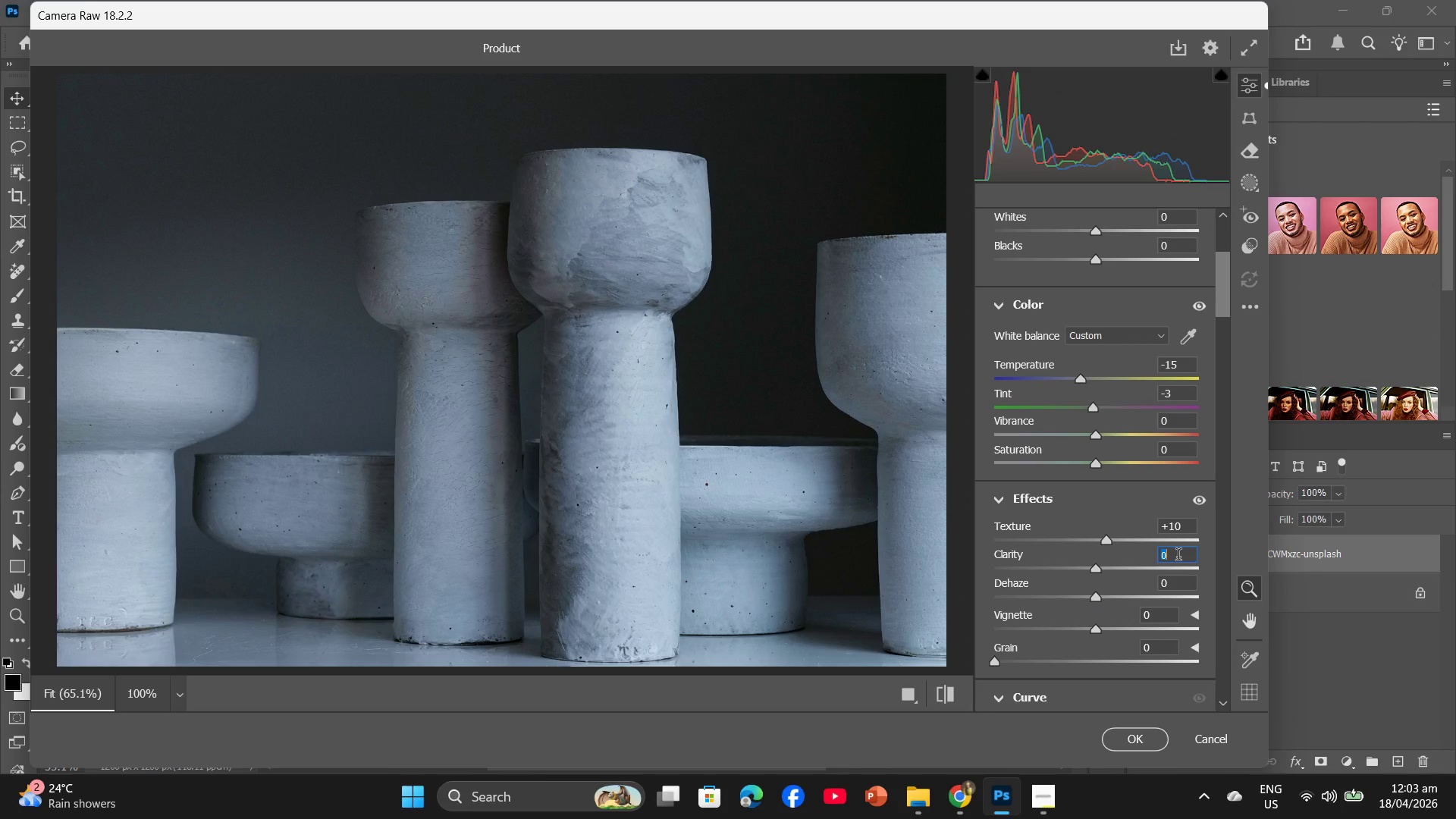 
hold_key(key=Numpad1, duration=0.31)
 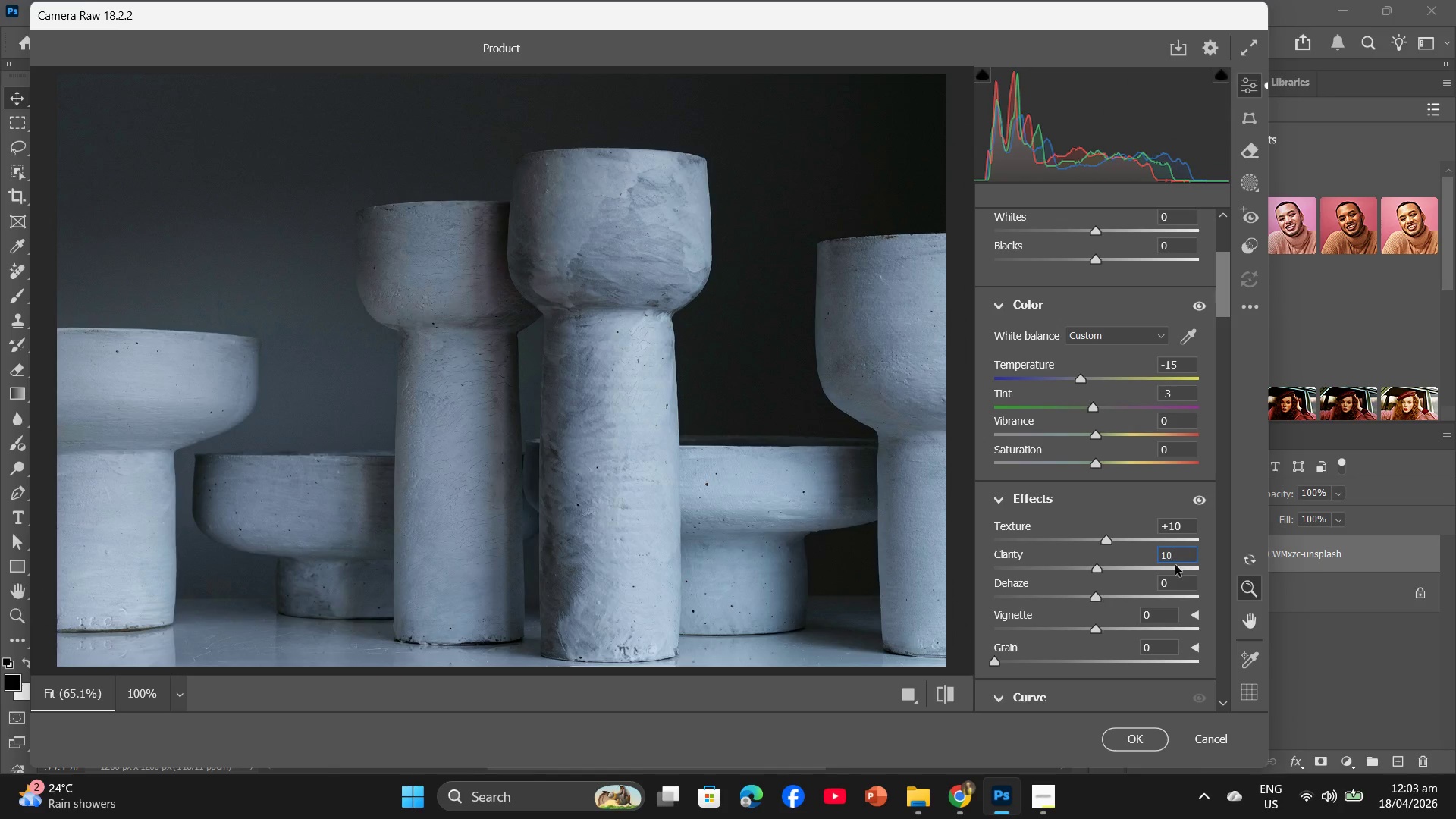 
key(Numpad0)
 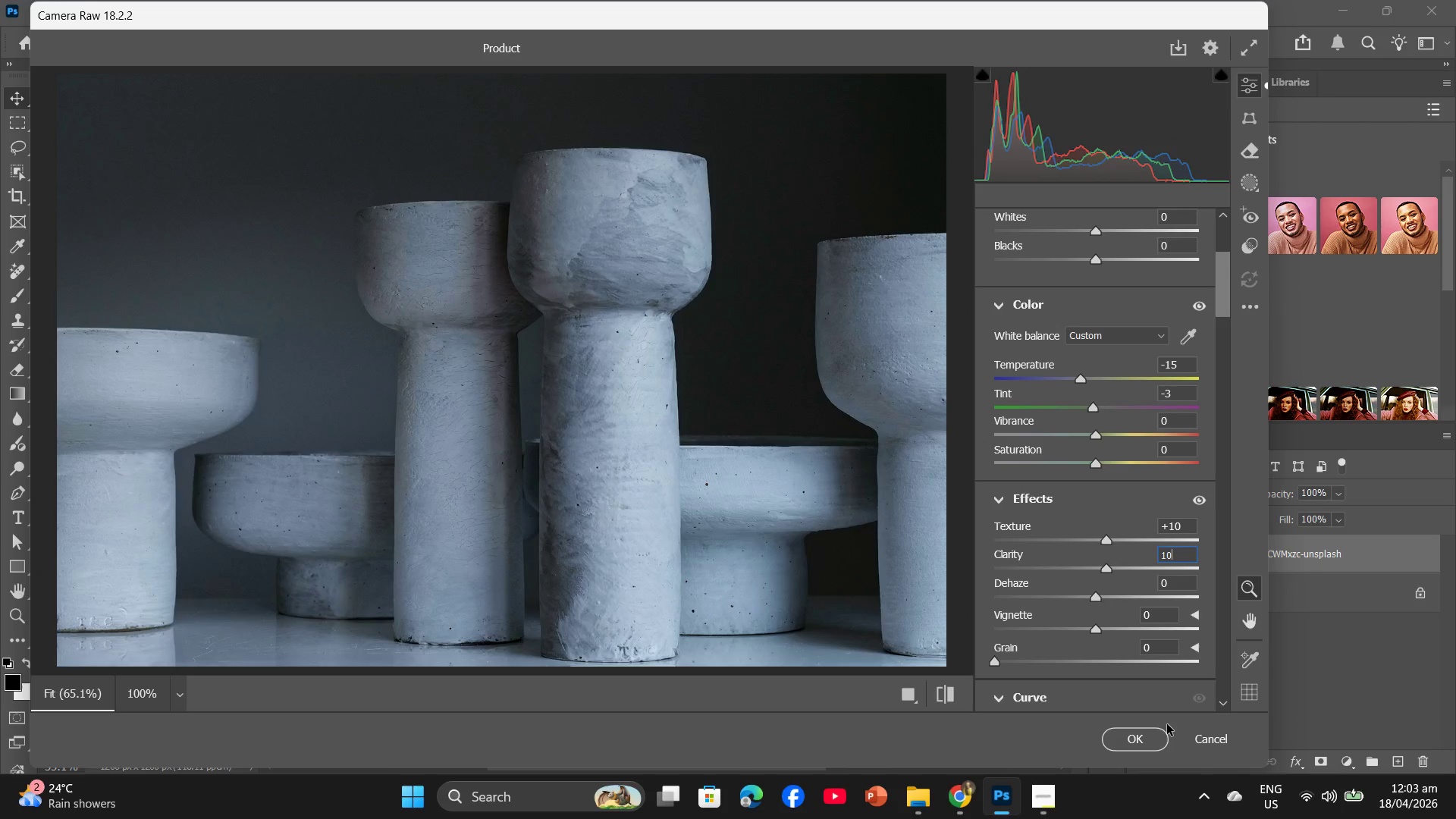 
mouse_move([1139, 716])
 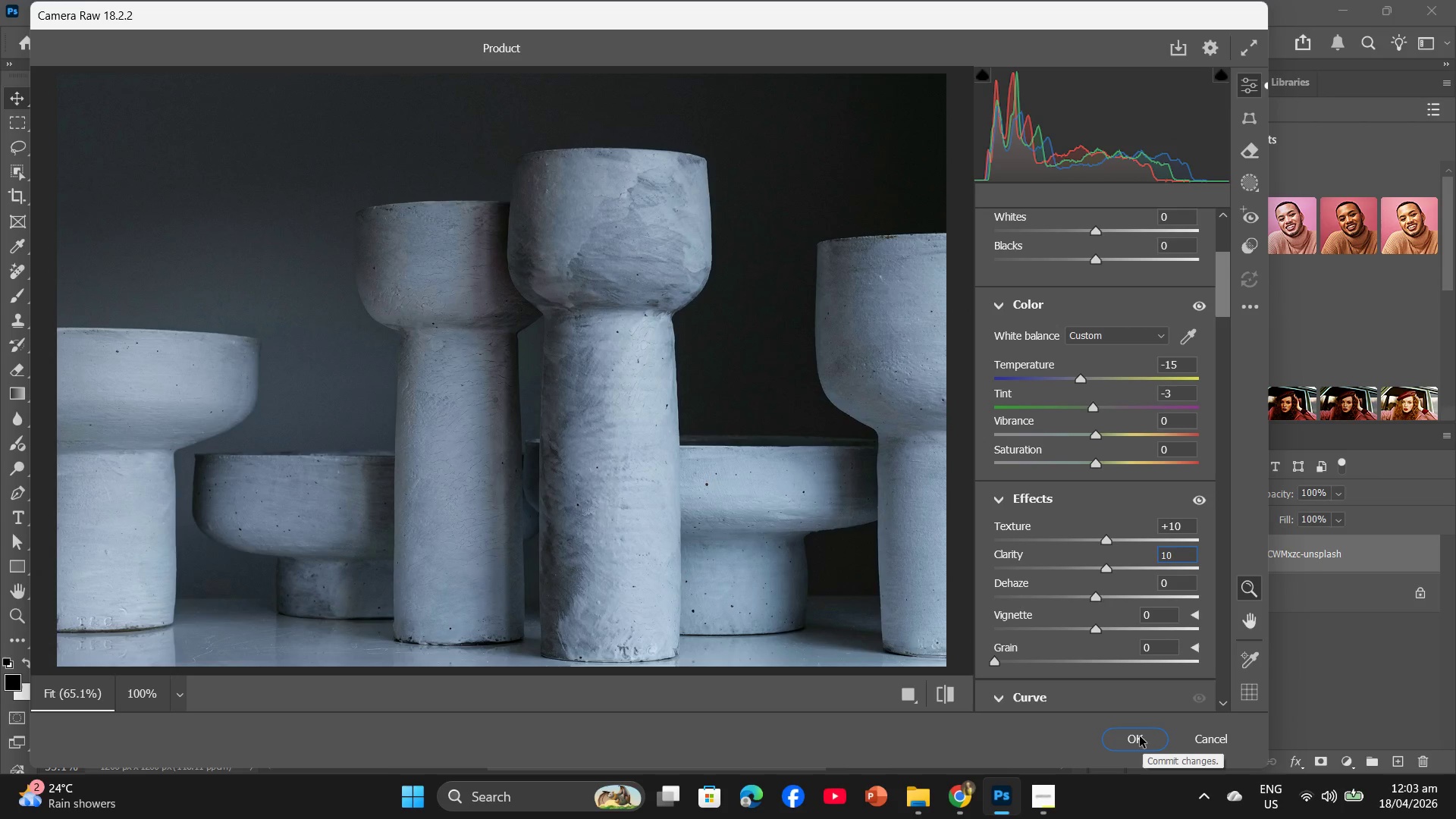 
left_click([1140, 736])
 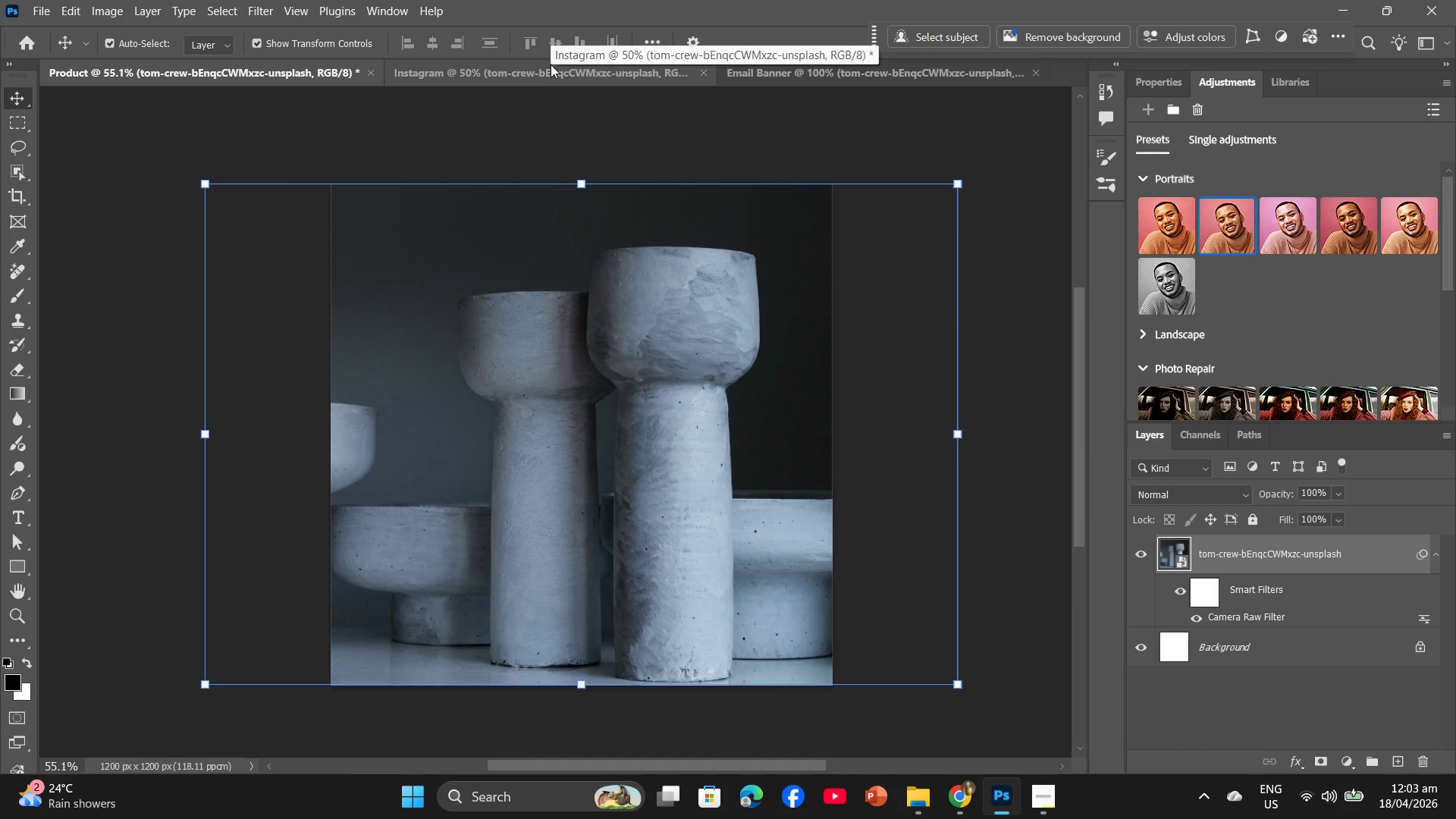 
left_click([476, 79])
 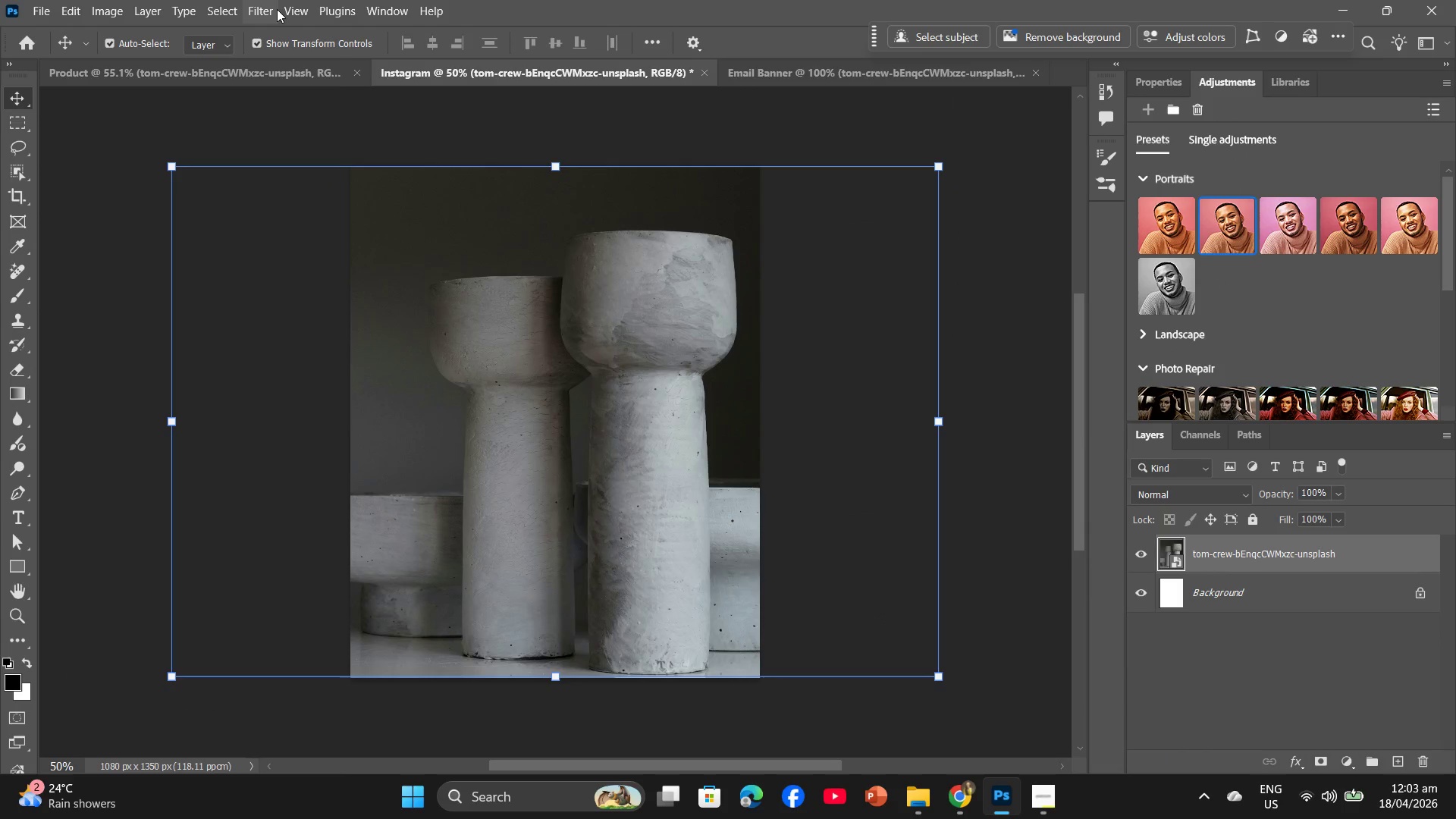 
left_click([272, 9])
 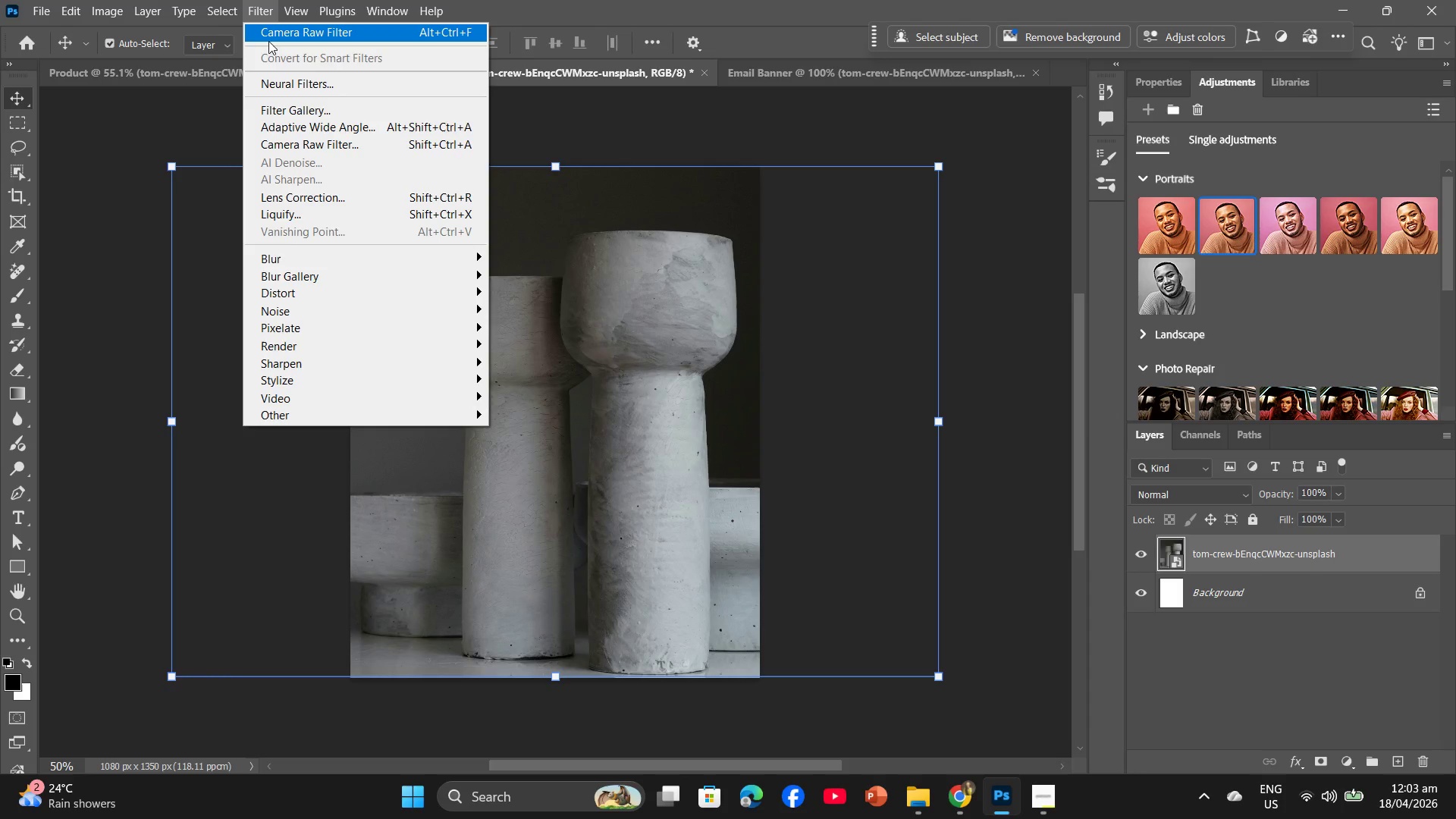 
left_click([268, 41])
 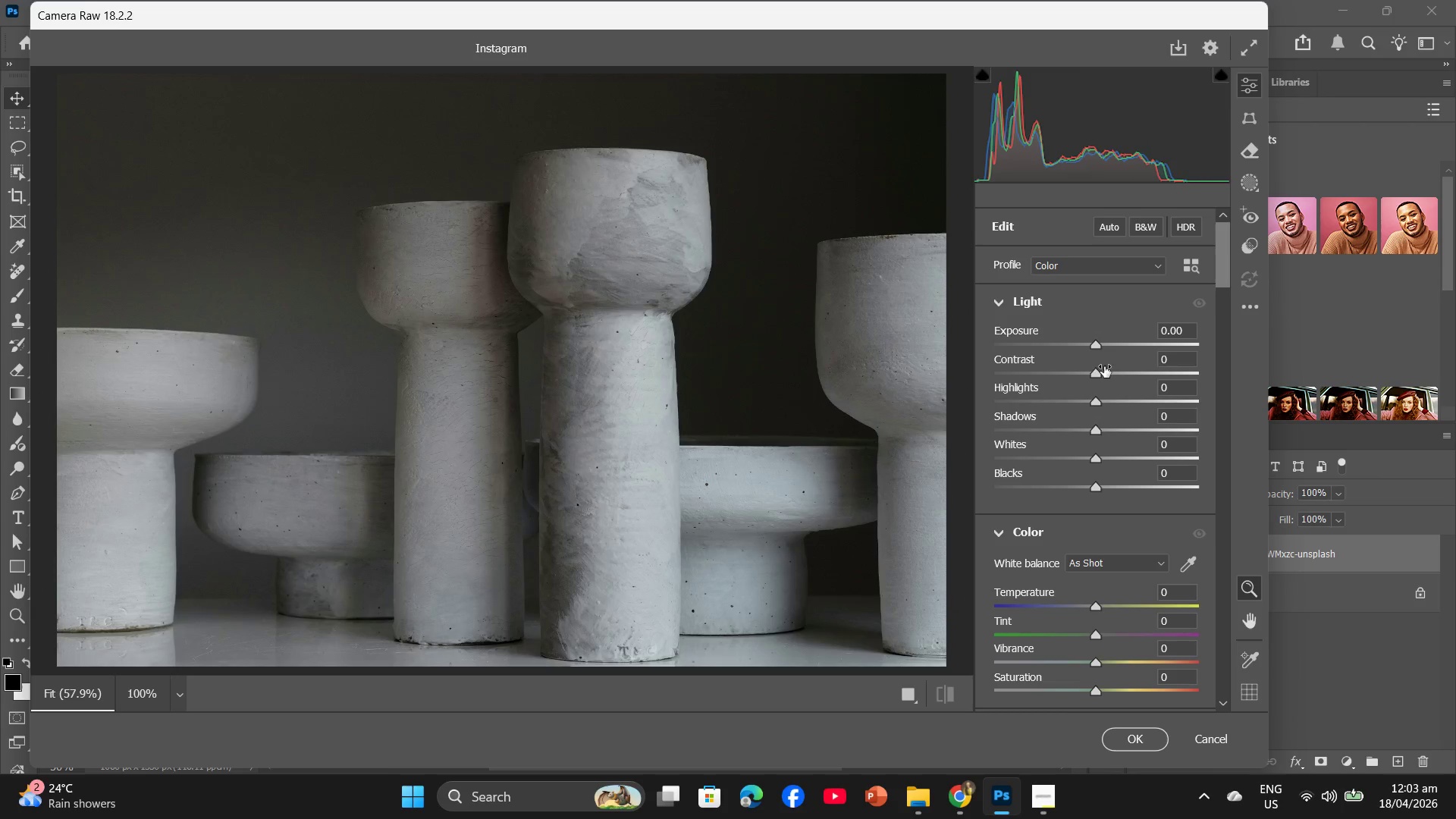 
left_click([1166, 362])
 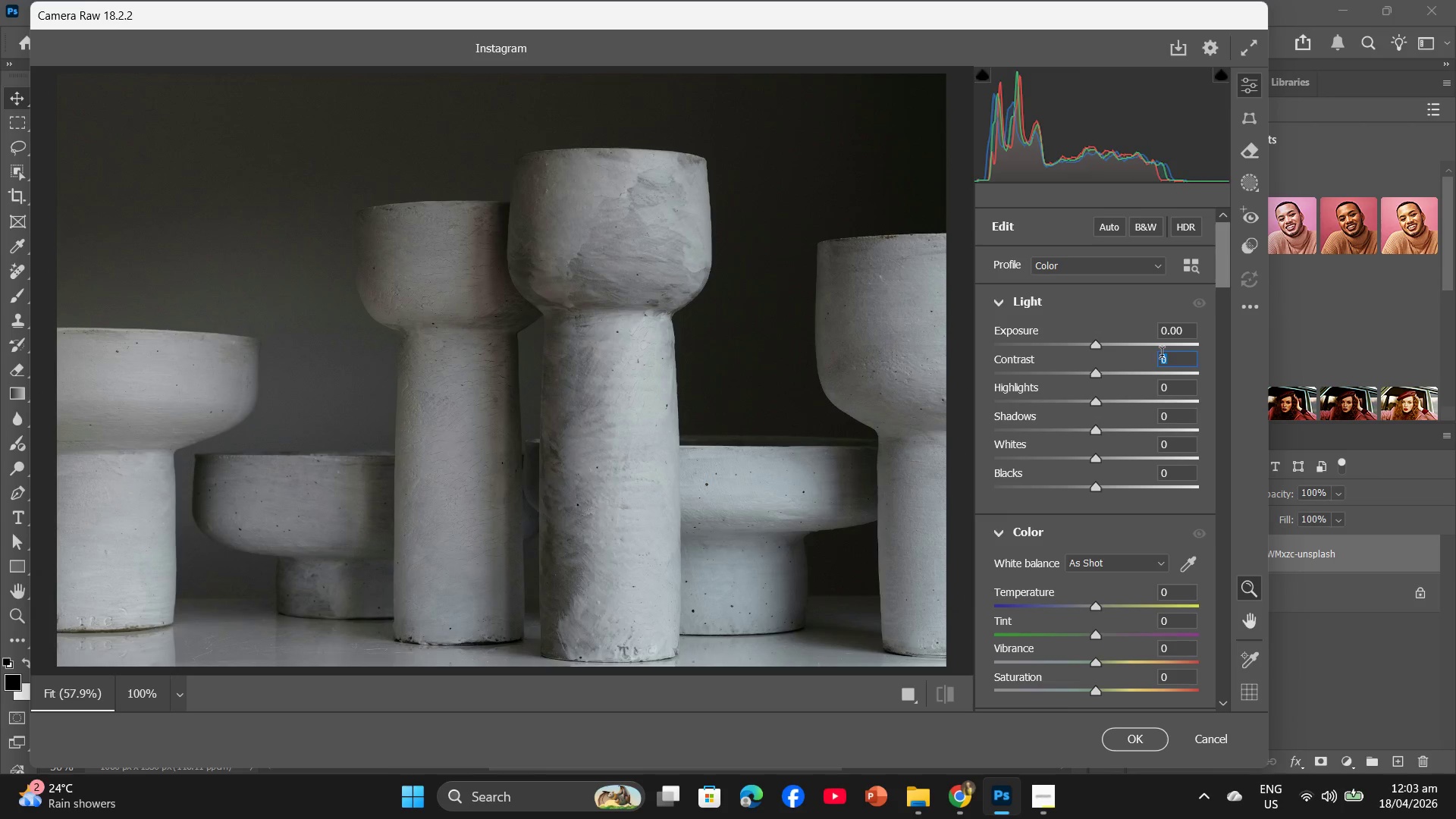 
hold_key(key=Numpad1, duration=0.62)
 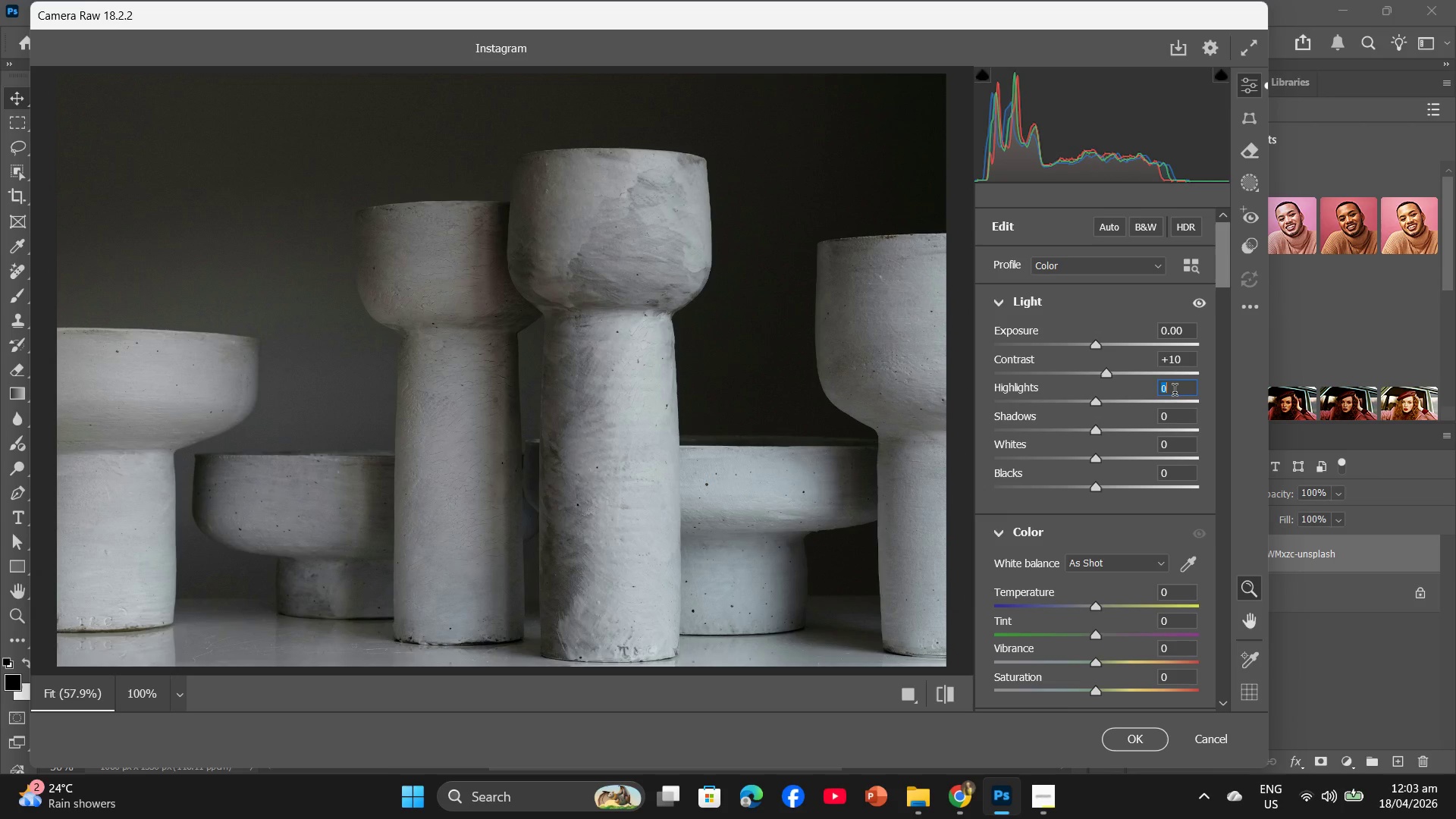 
hold_key(key=Numpad0, duration=0.38)
 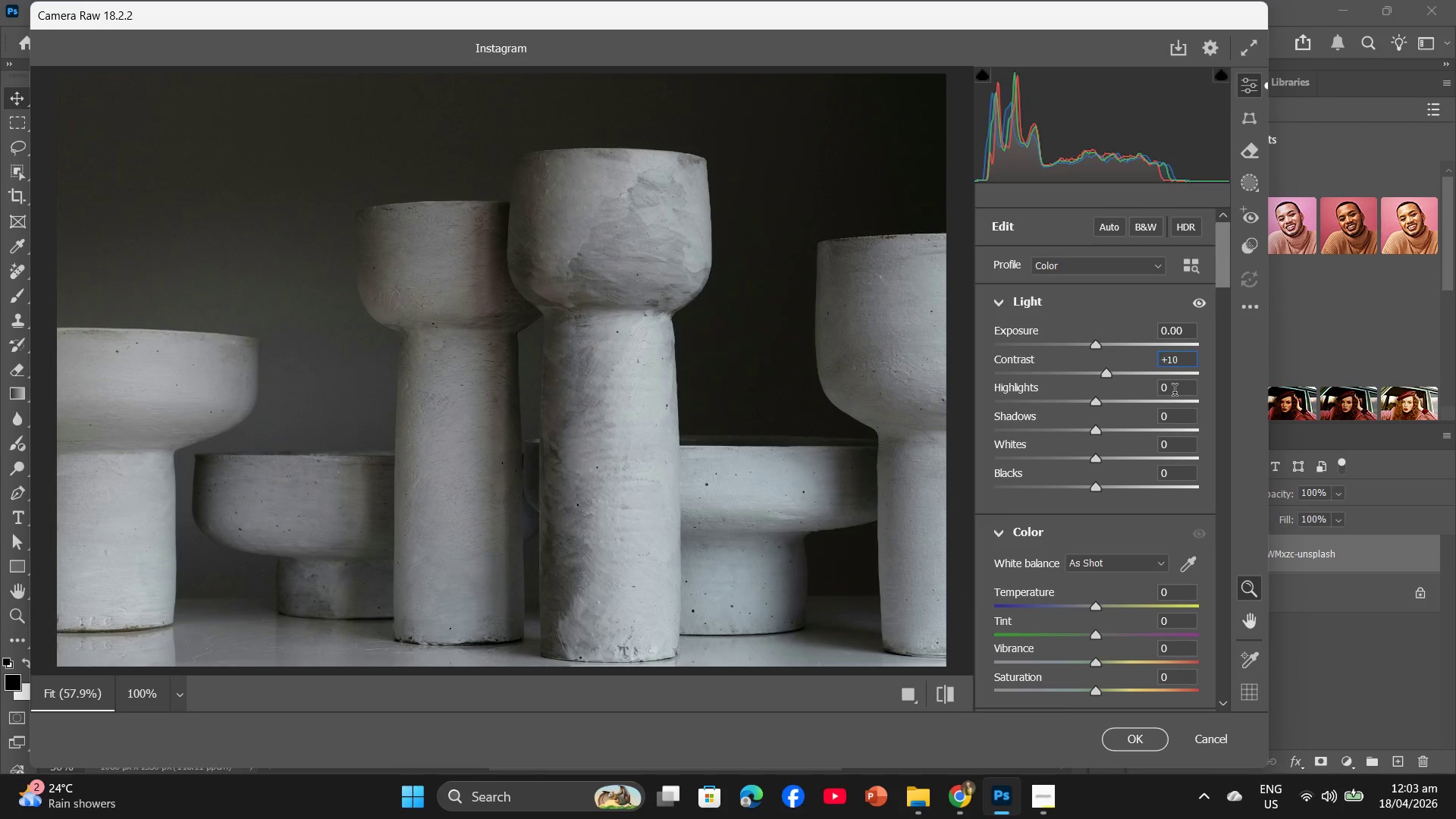 
left_click([1175, 392])
 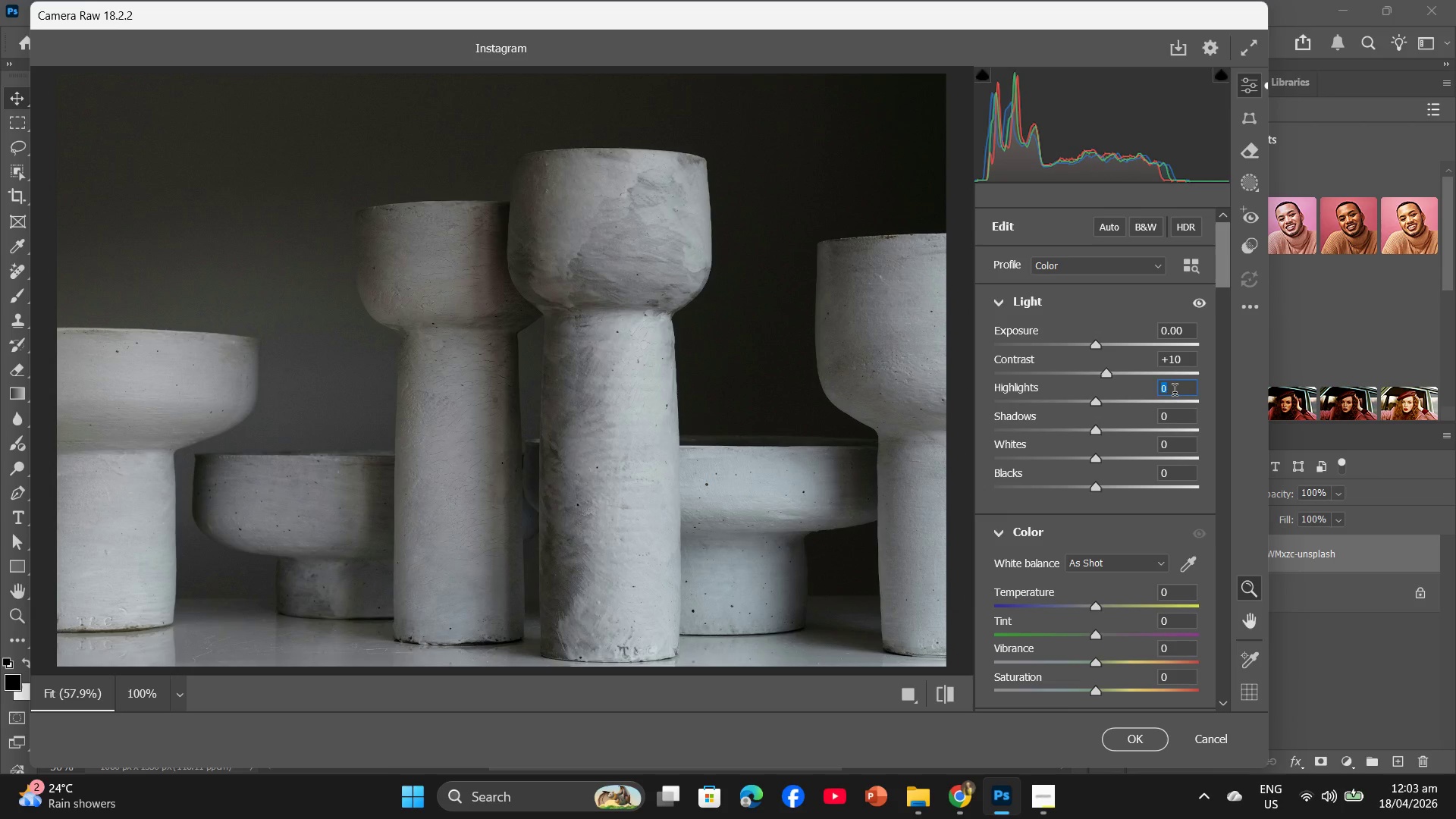 
key(Minus)
 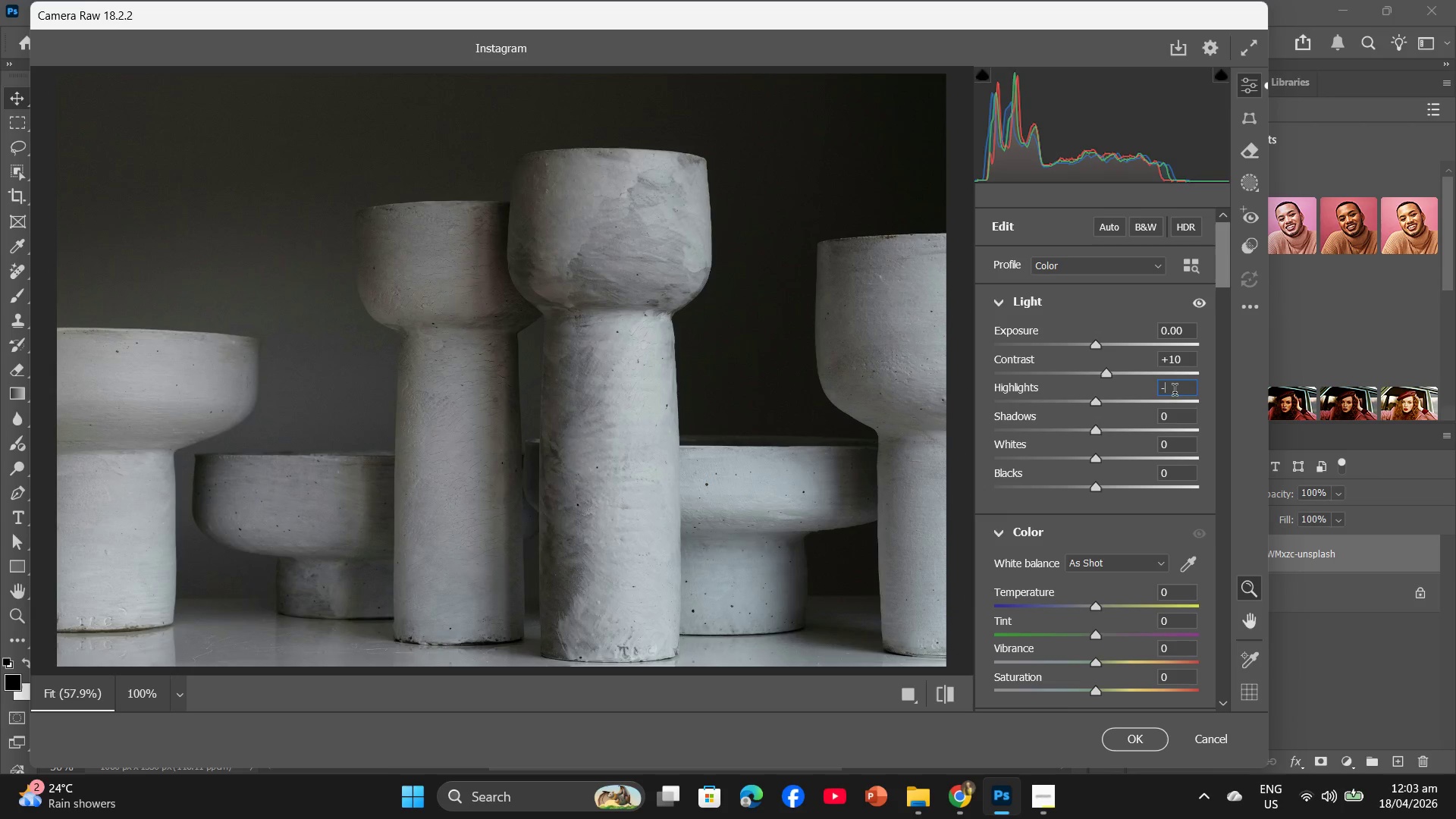 
key(Numpad5)
 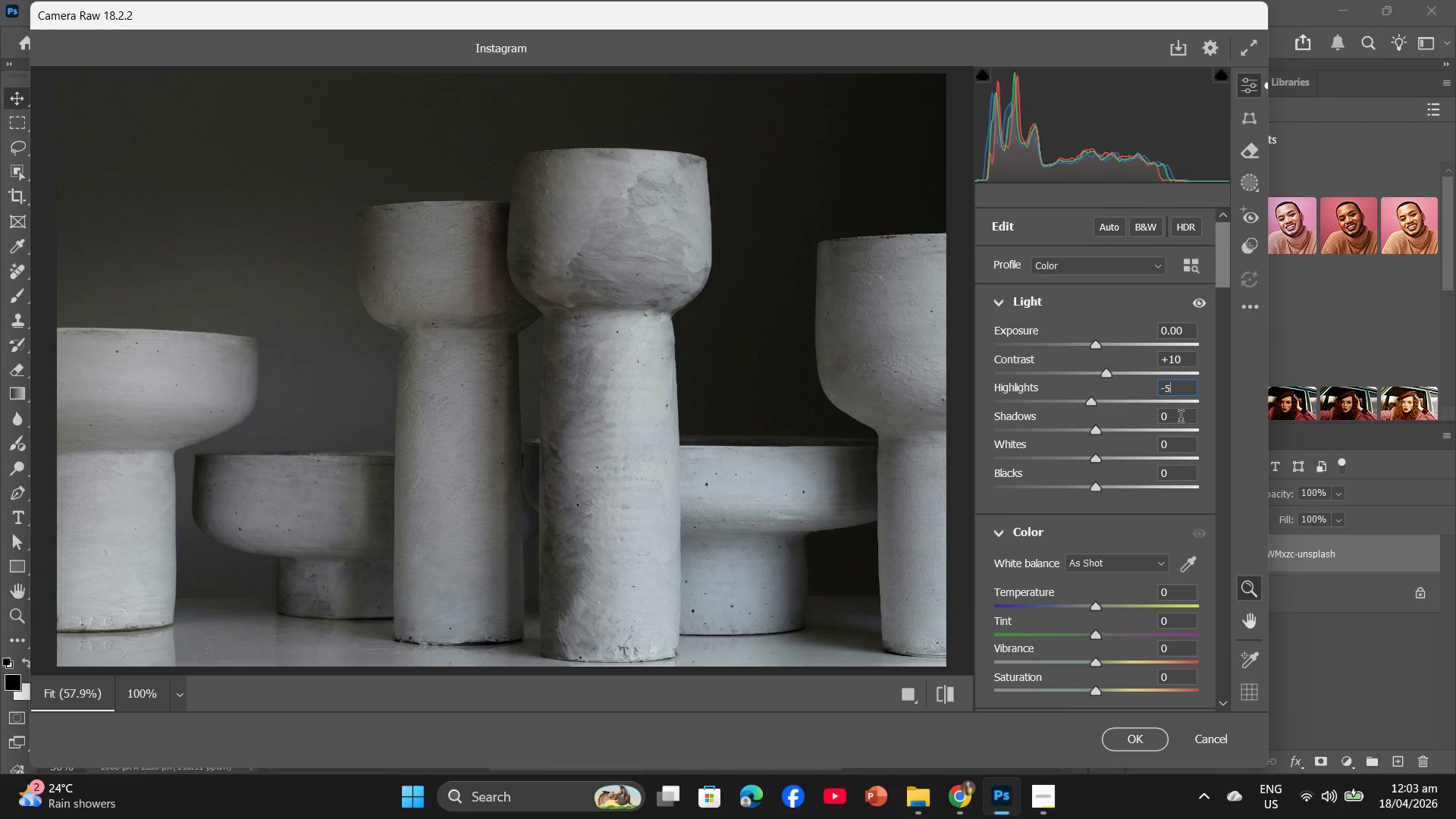 
left_click([1178, 420])
 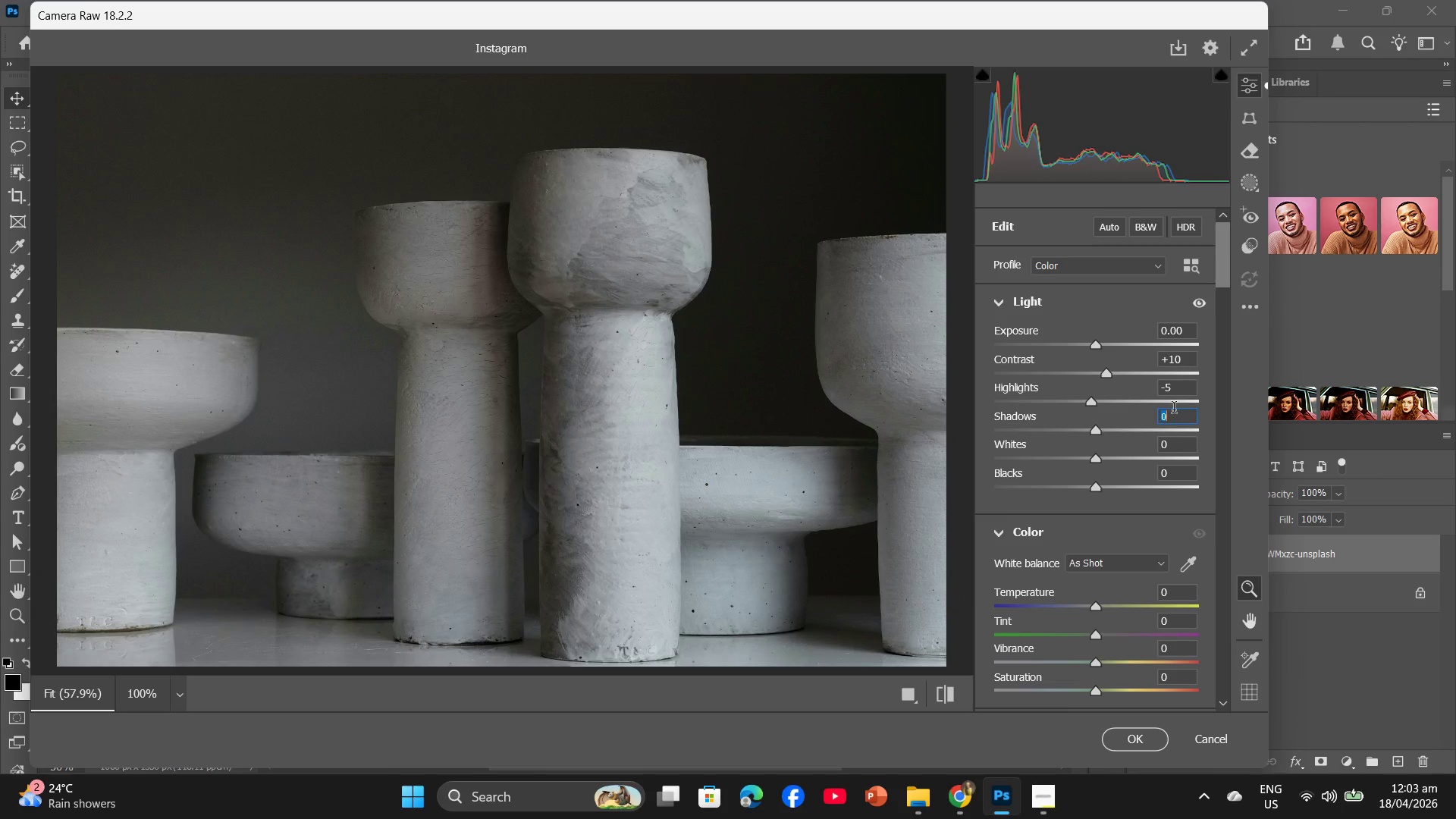 
key(Numpad5)
 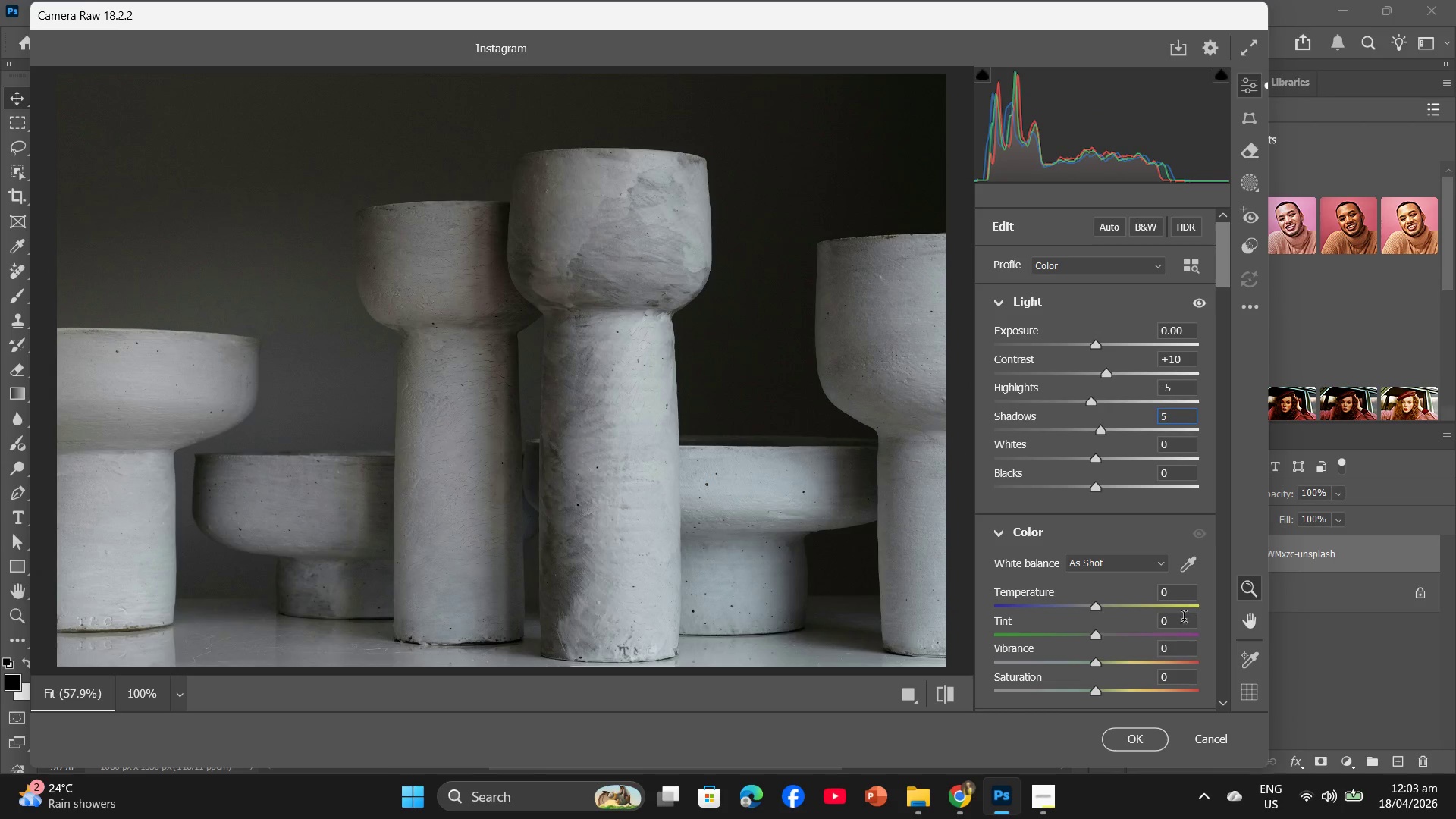 
left_click([1178, 594])
 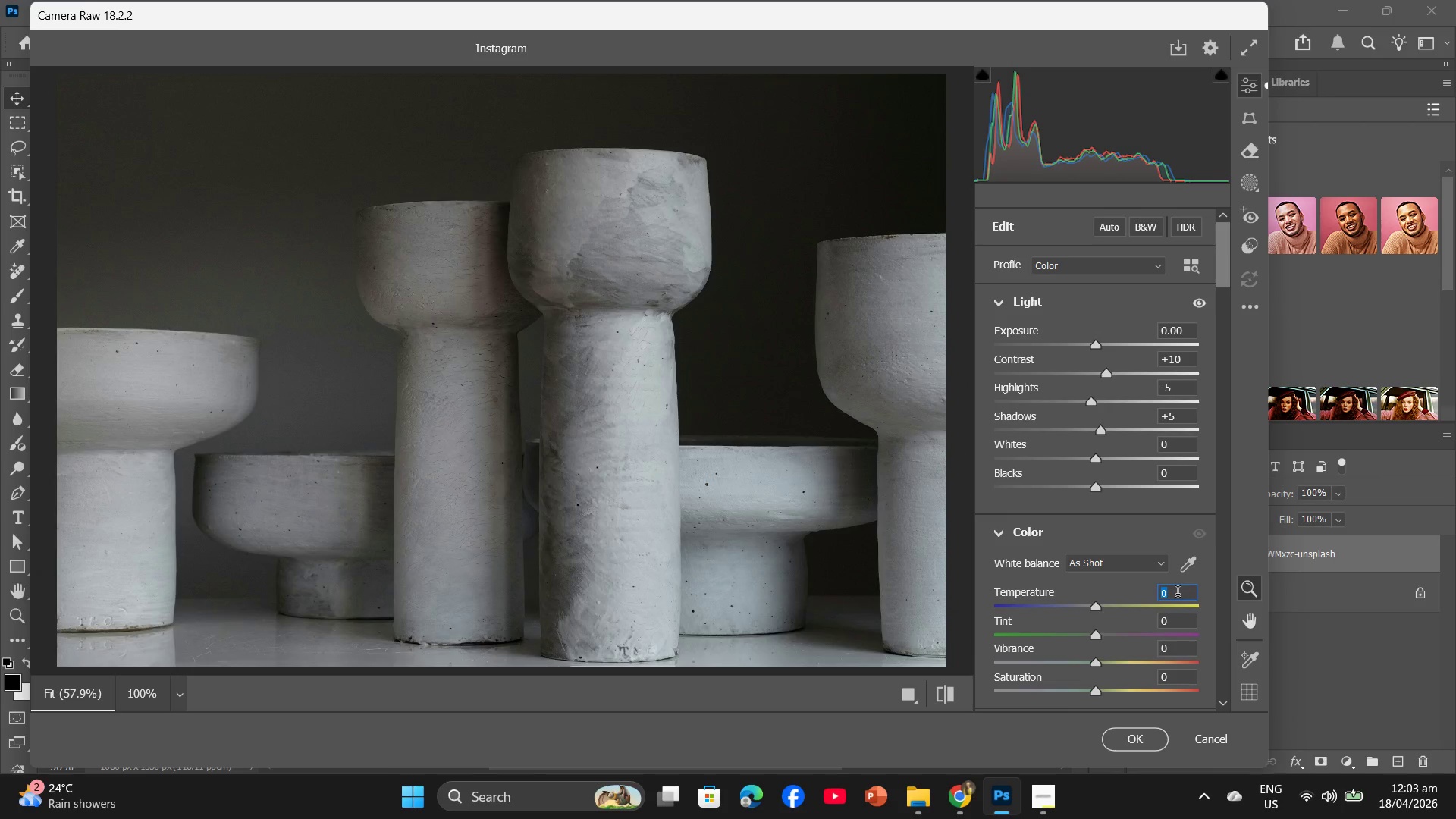 
key(Minus)
 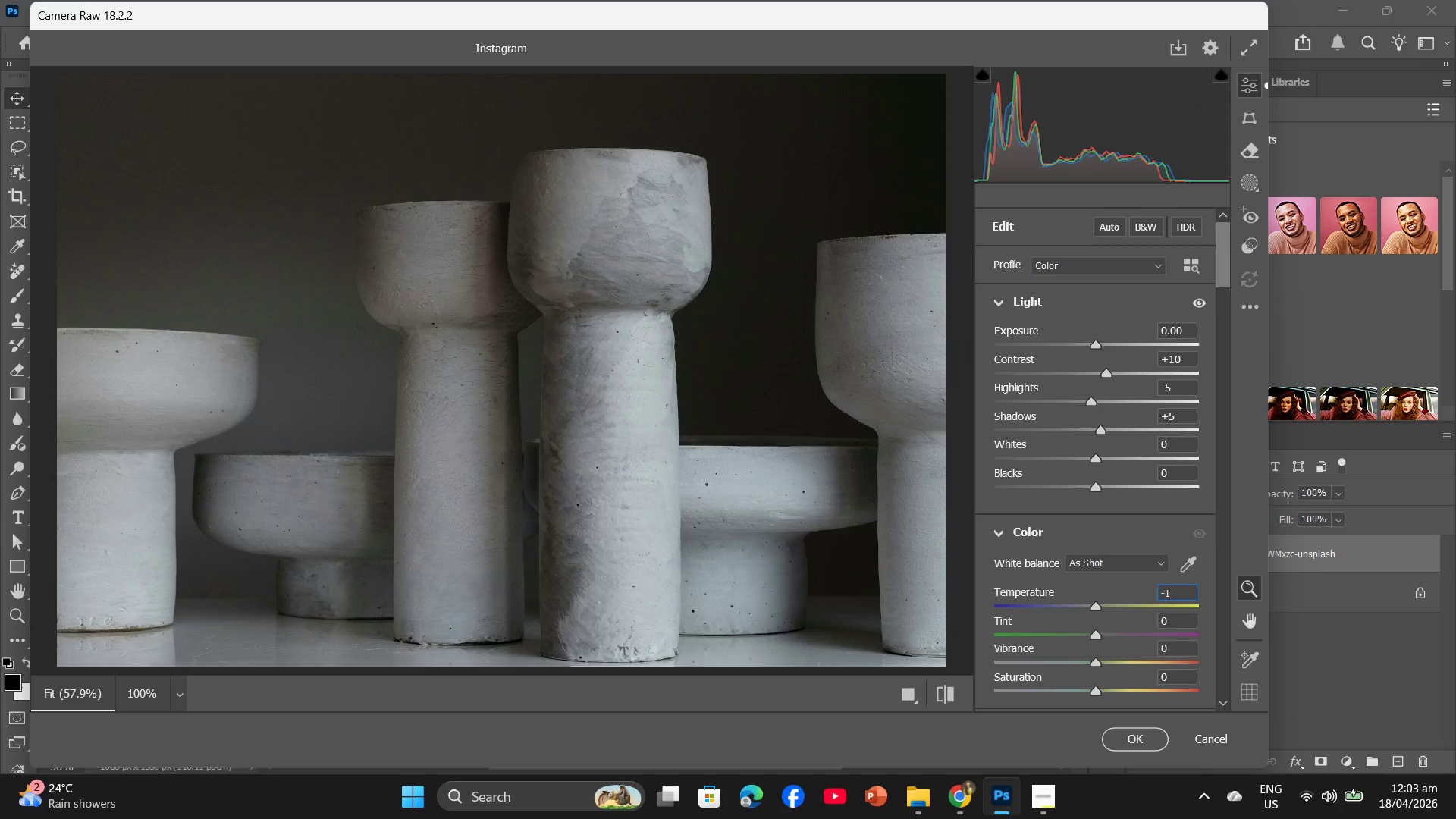 
key(Numpad1)
 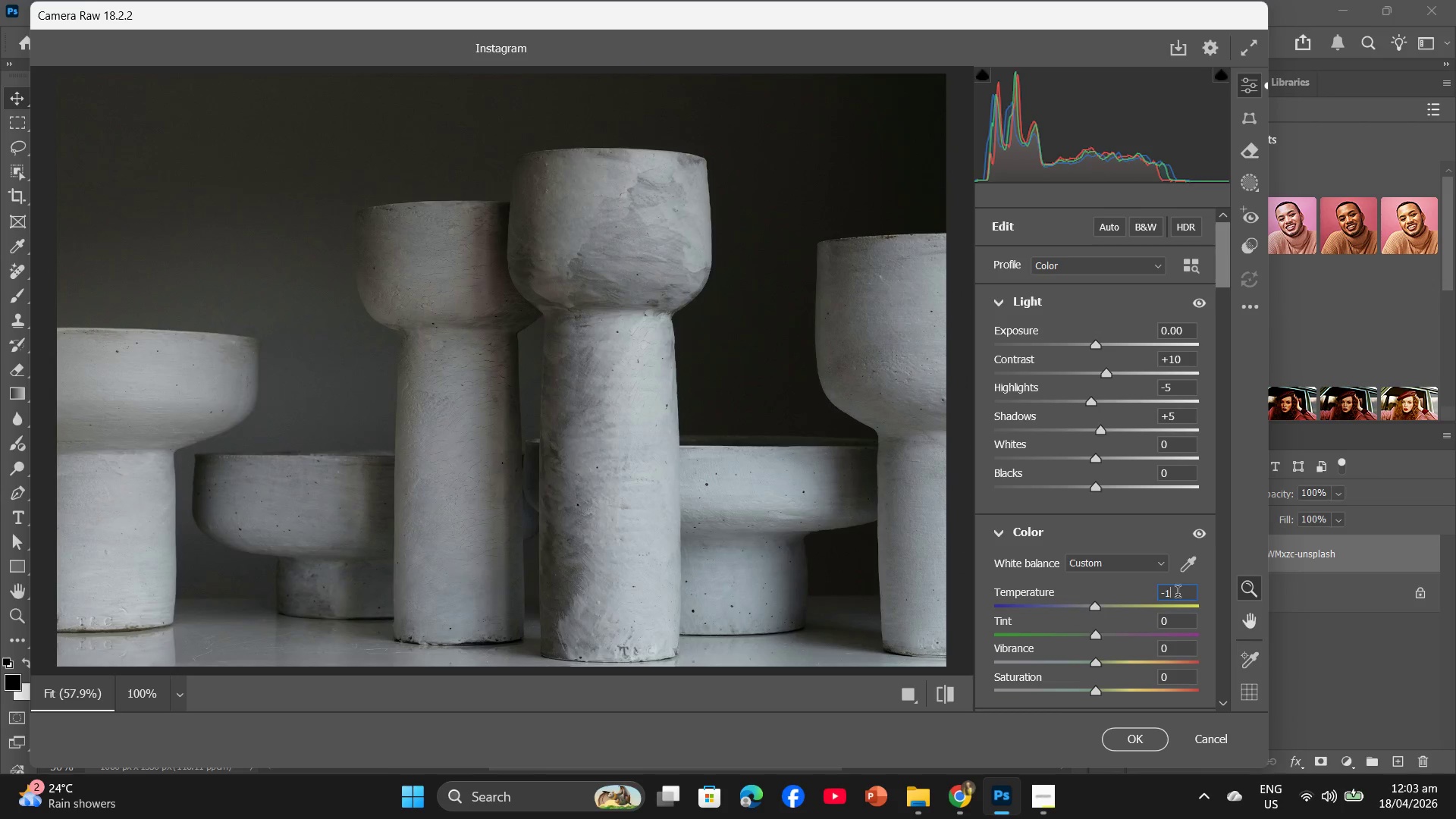 
key(Numpad5)
 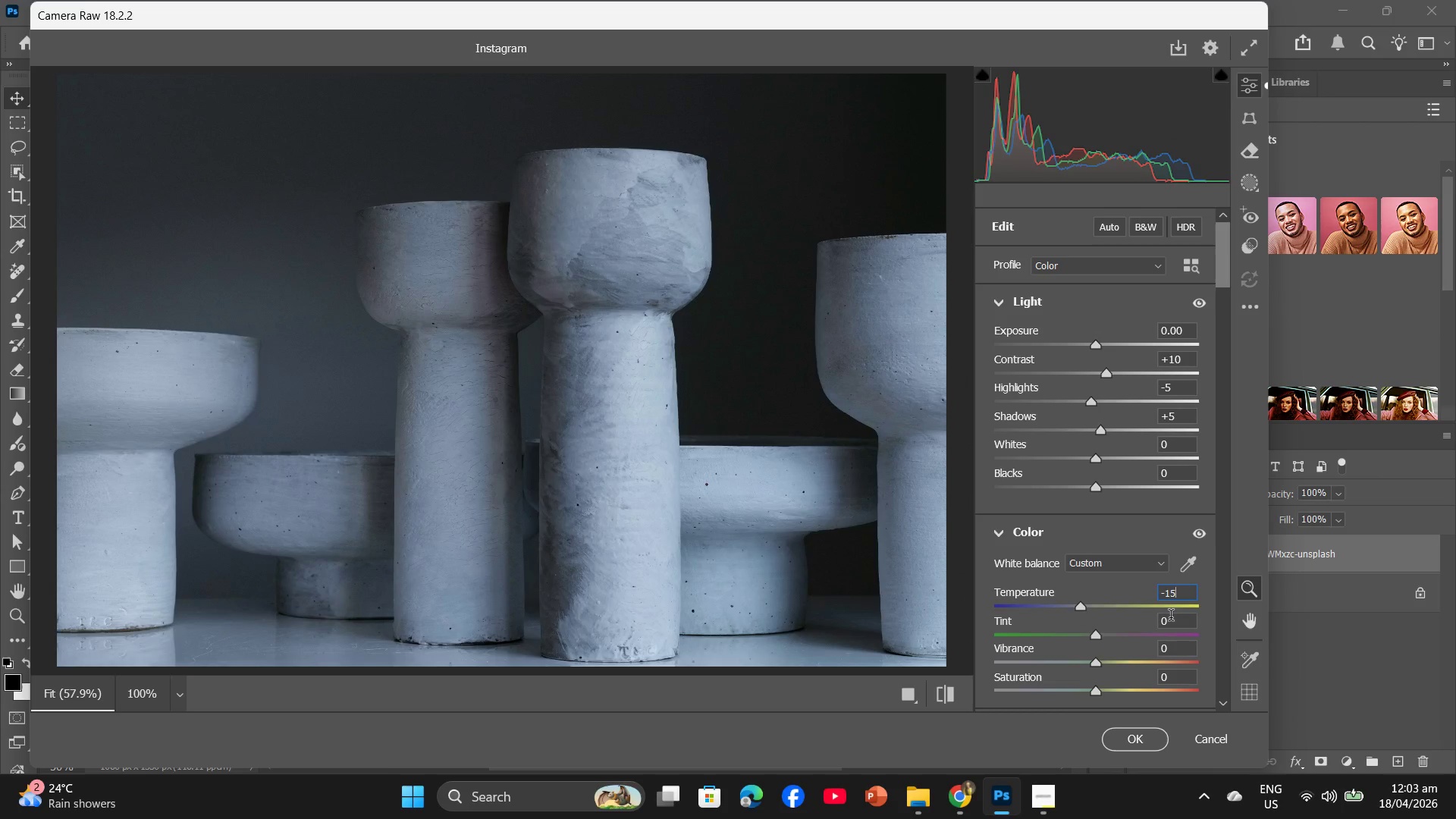 
left_click([1171, 617])
 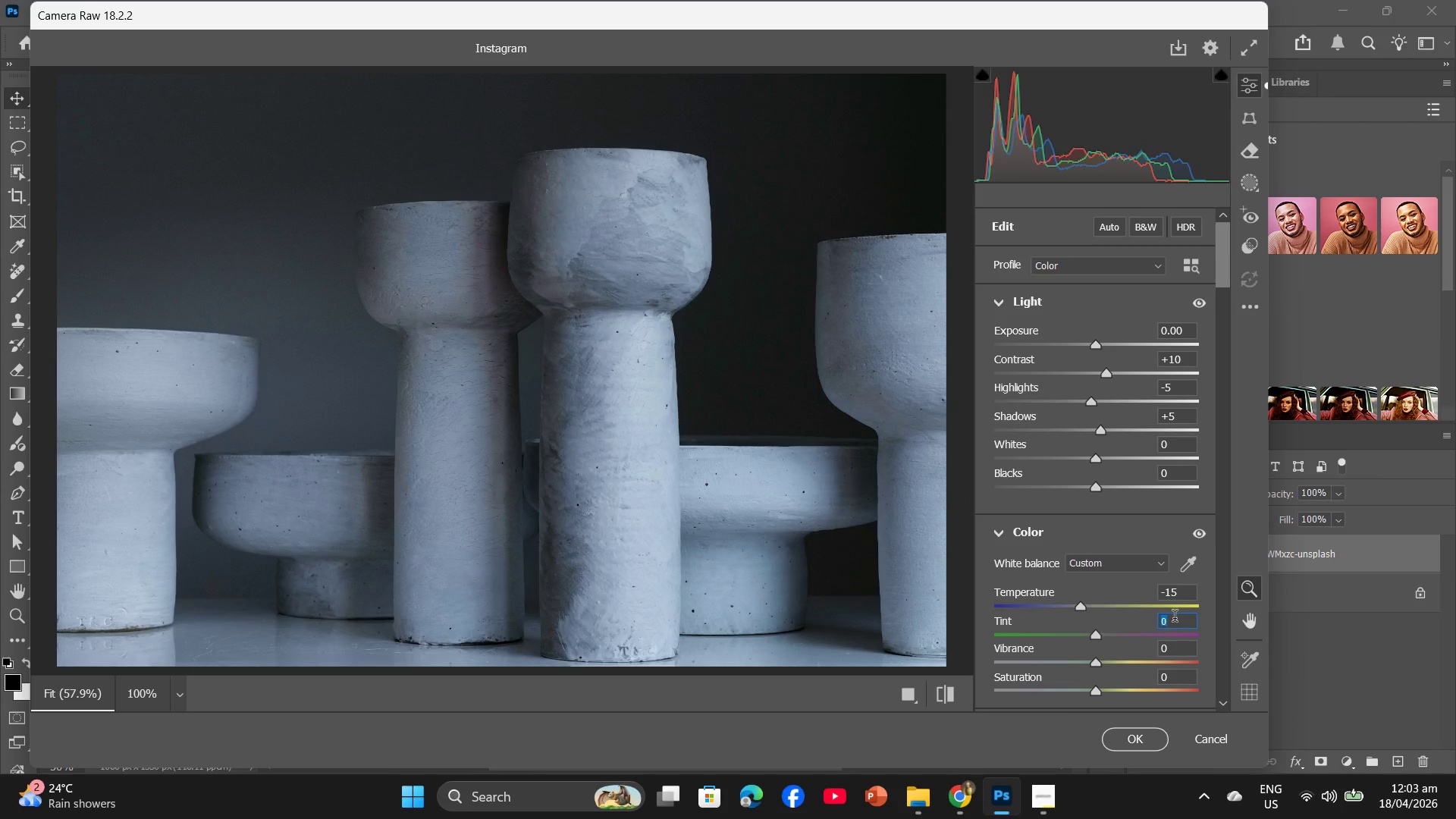 
key(Minus)
 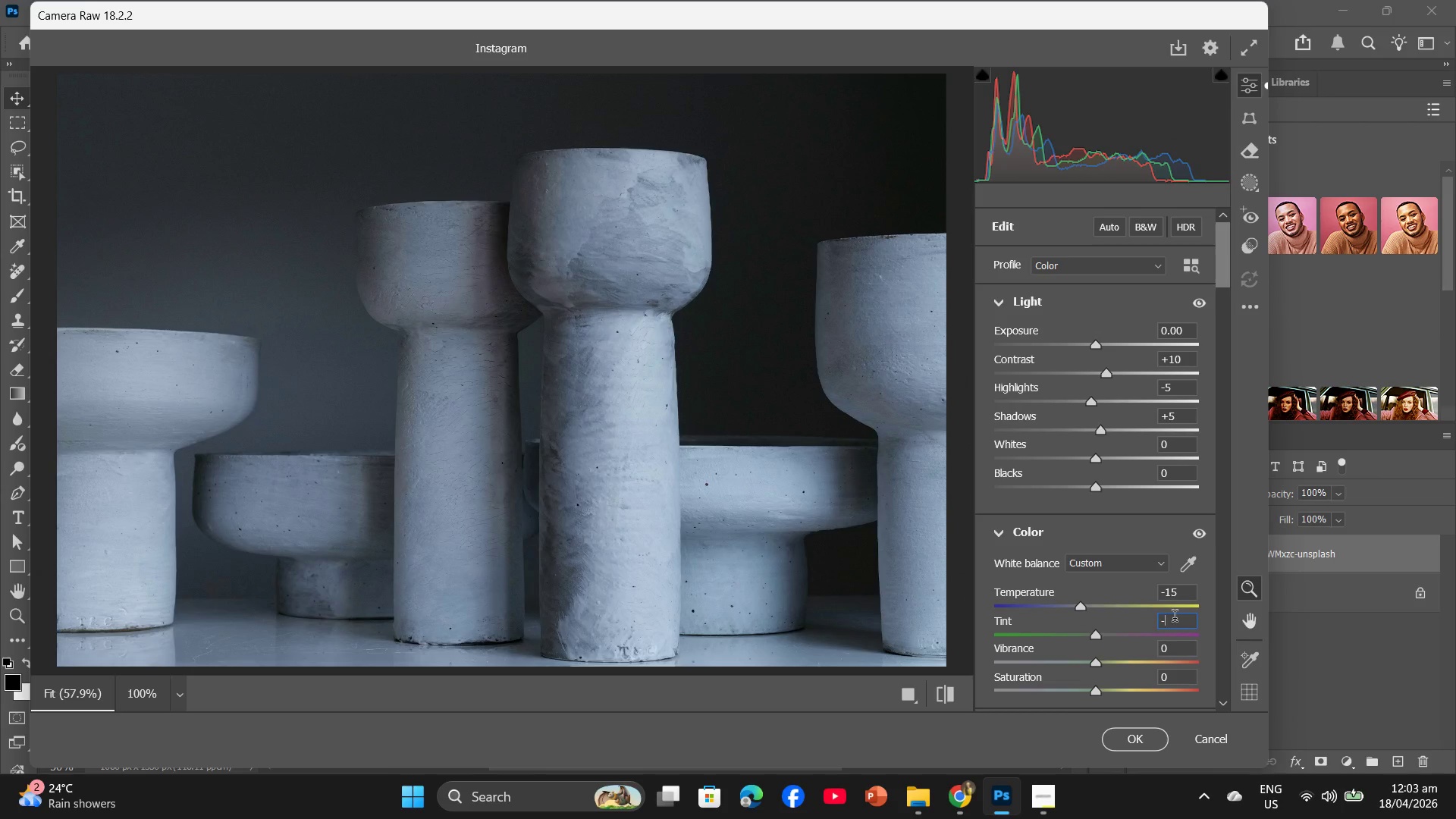 
key(Numpad3)
 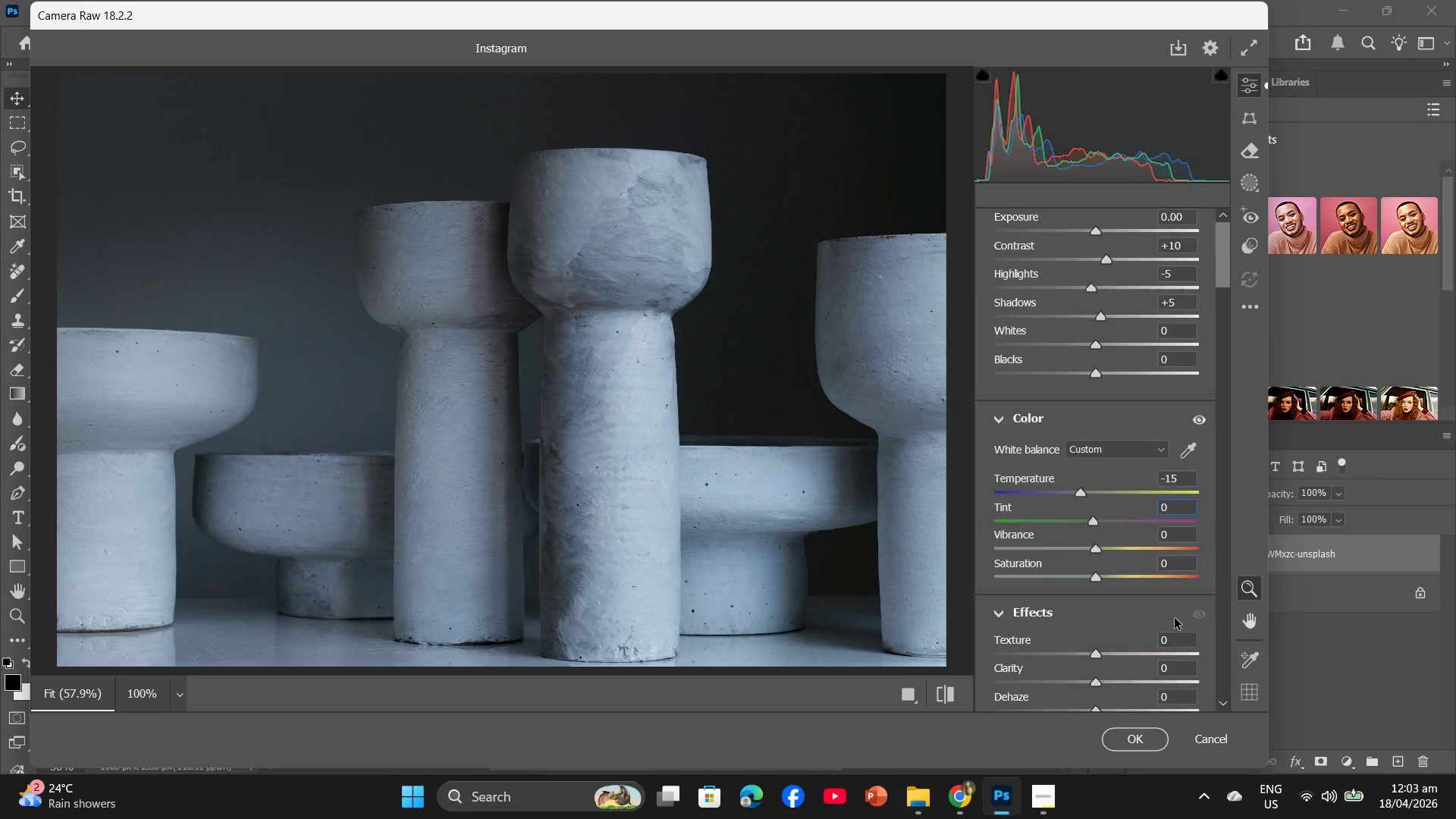 
scroll: coordinate [1175, 618], scroll_direction: down, amount: 2.0
 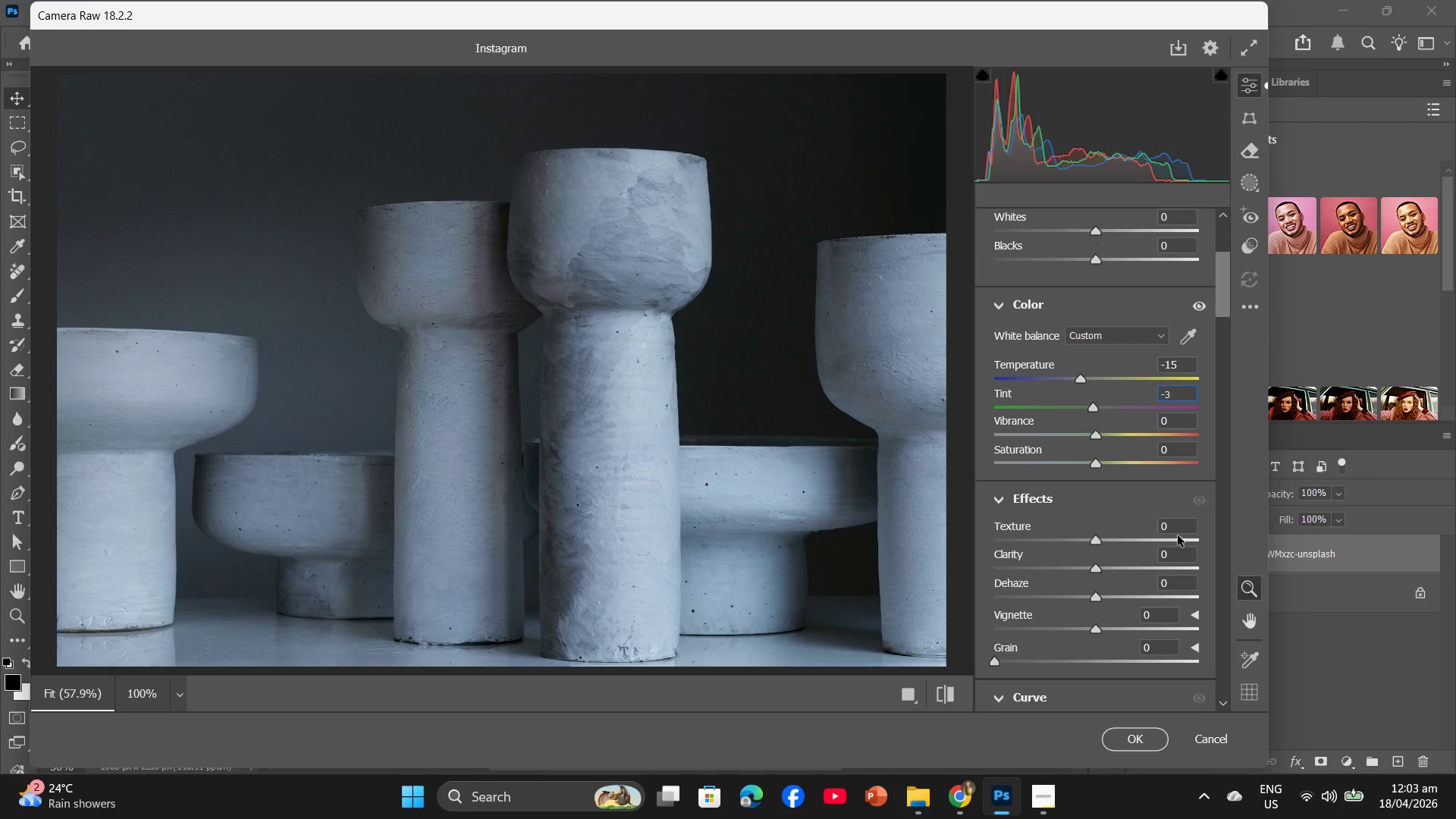 
left_click([1172, 528])
 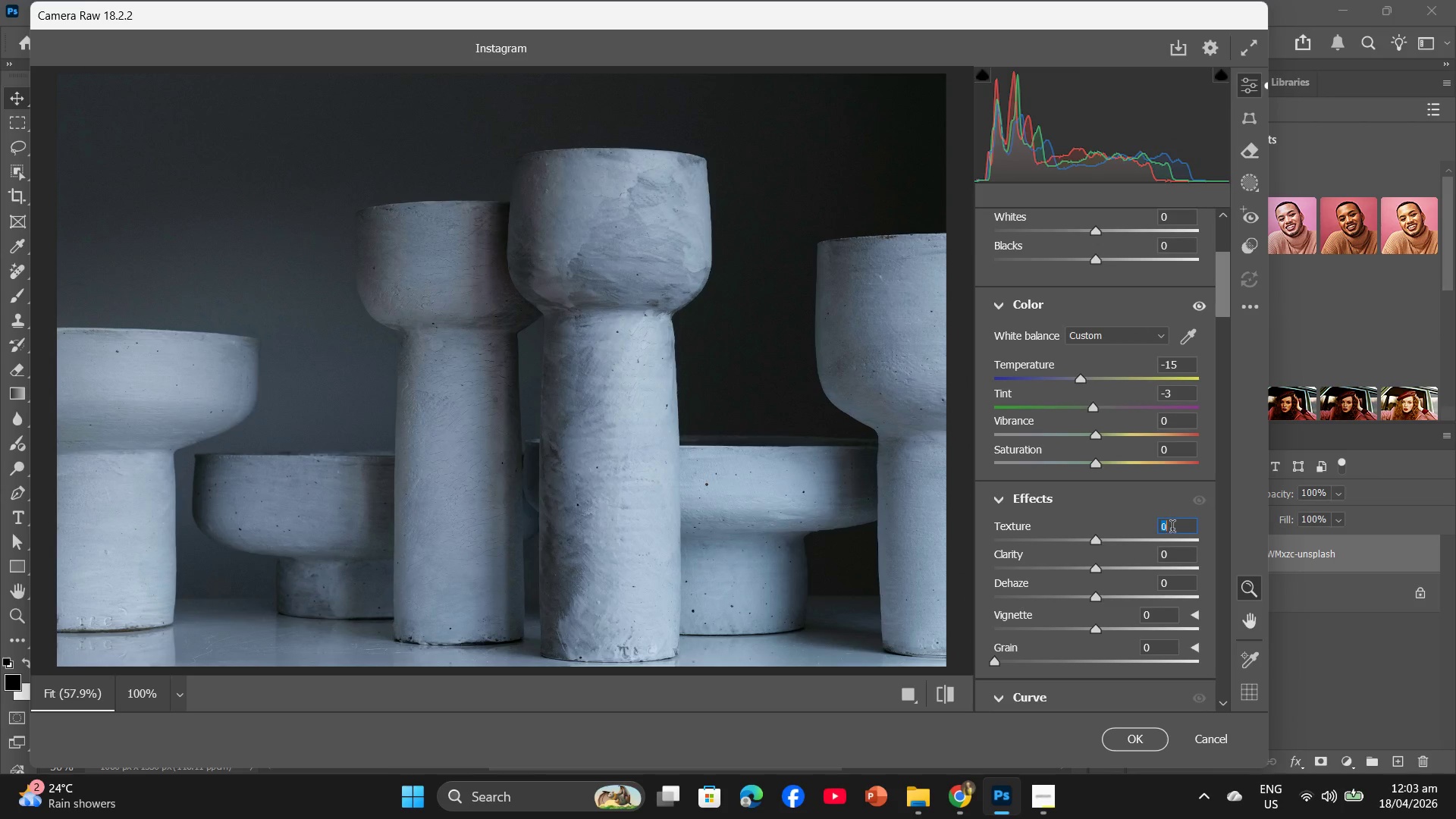 
key(Numpad1)
 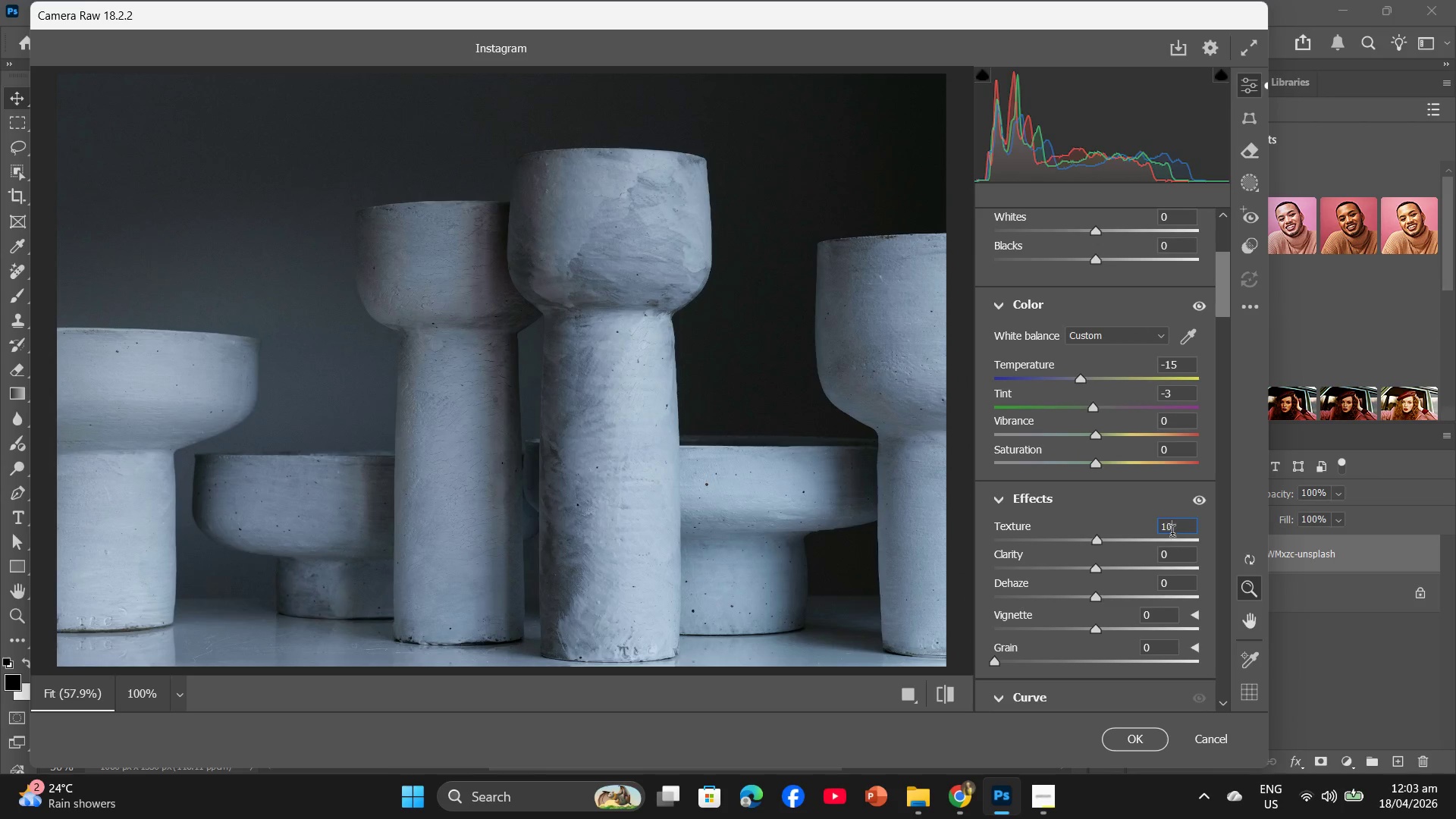 
key(Numpad0)
 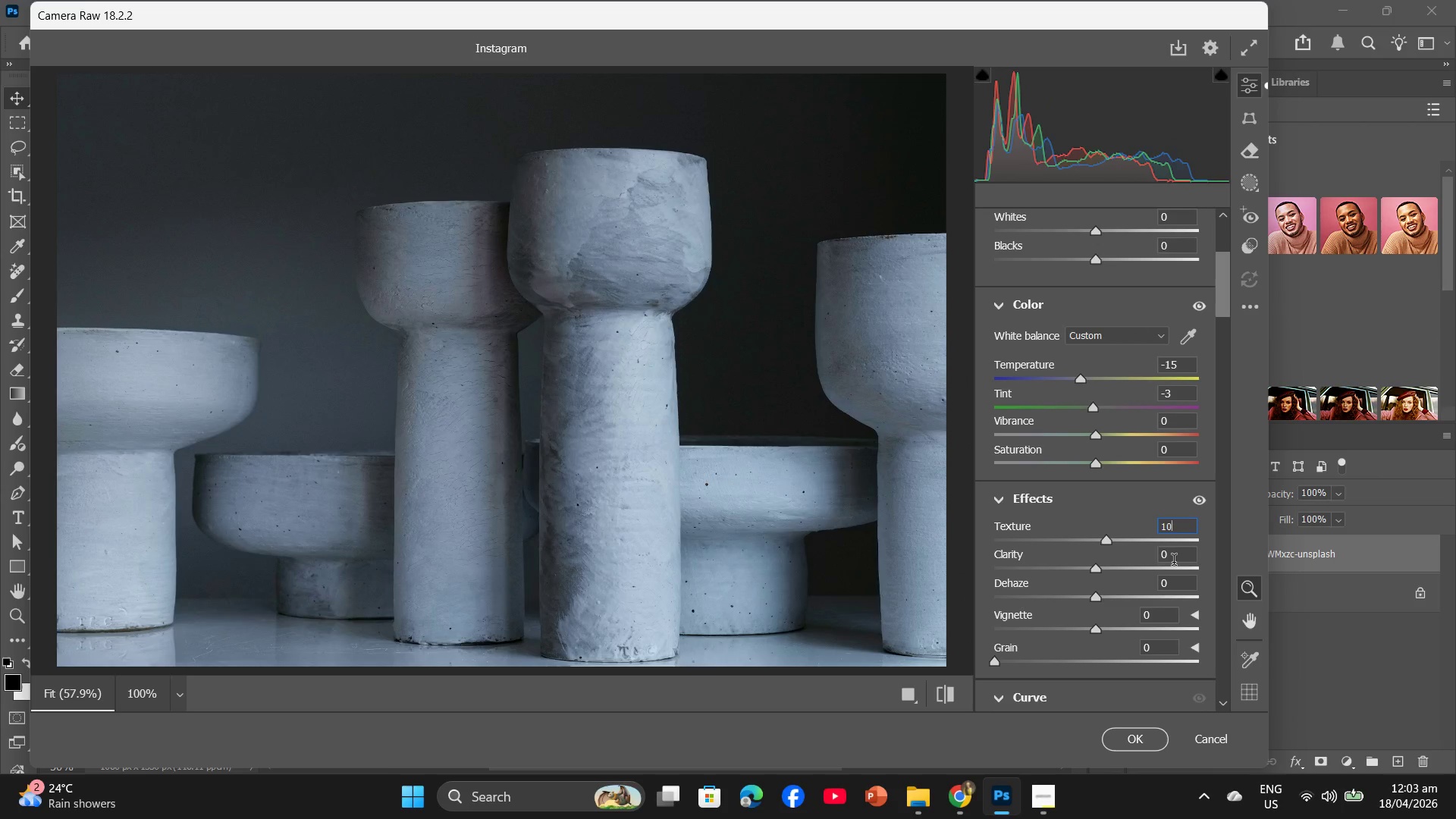 
left_click([1174, 562])
 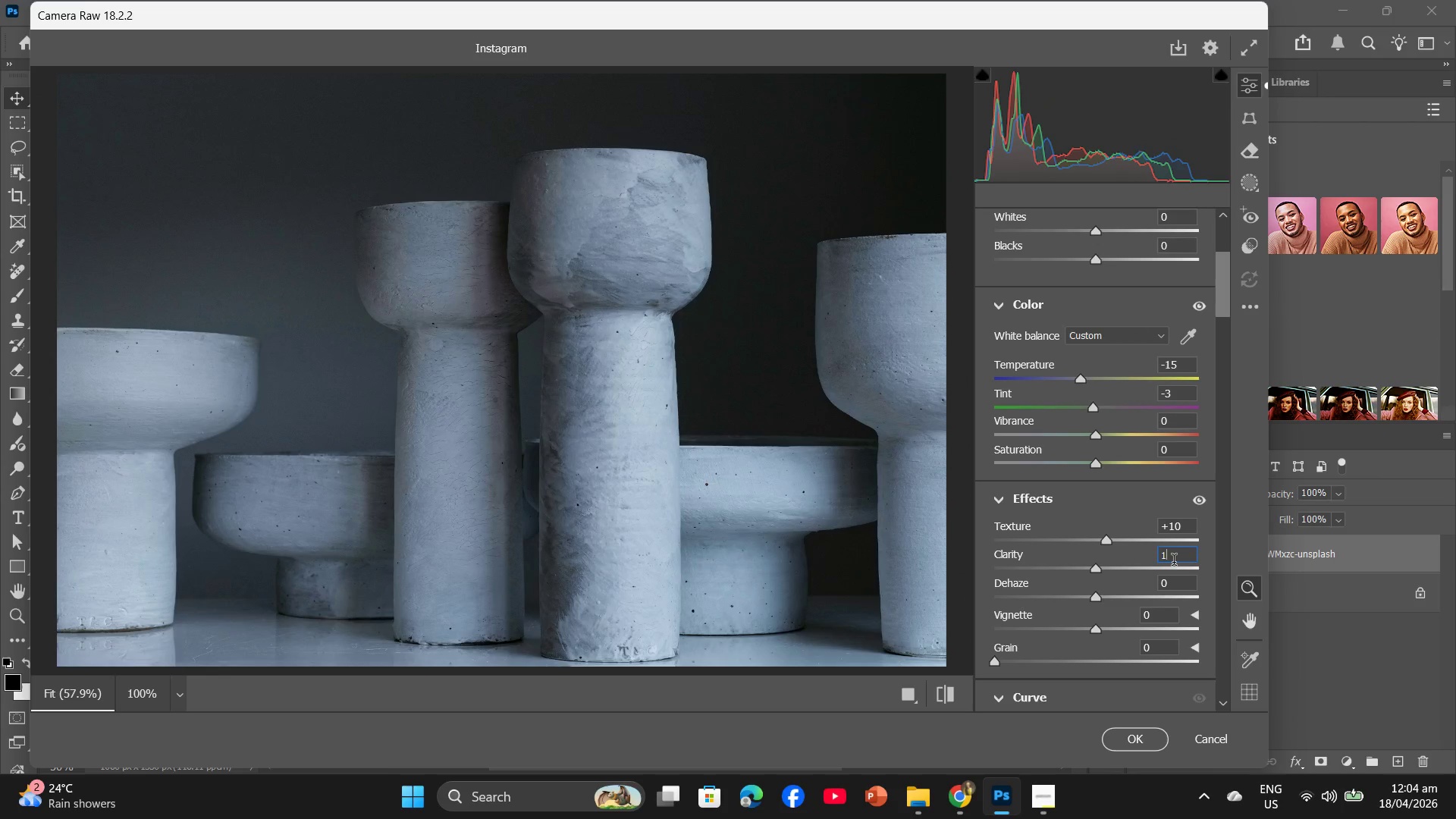 
key(Numpad1)
 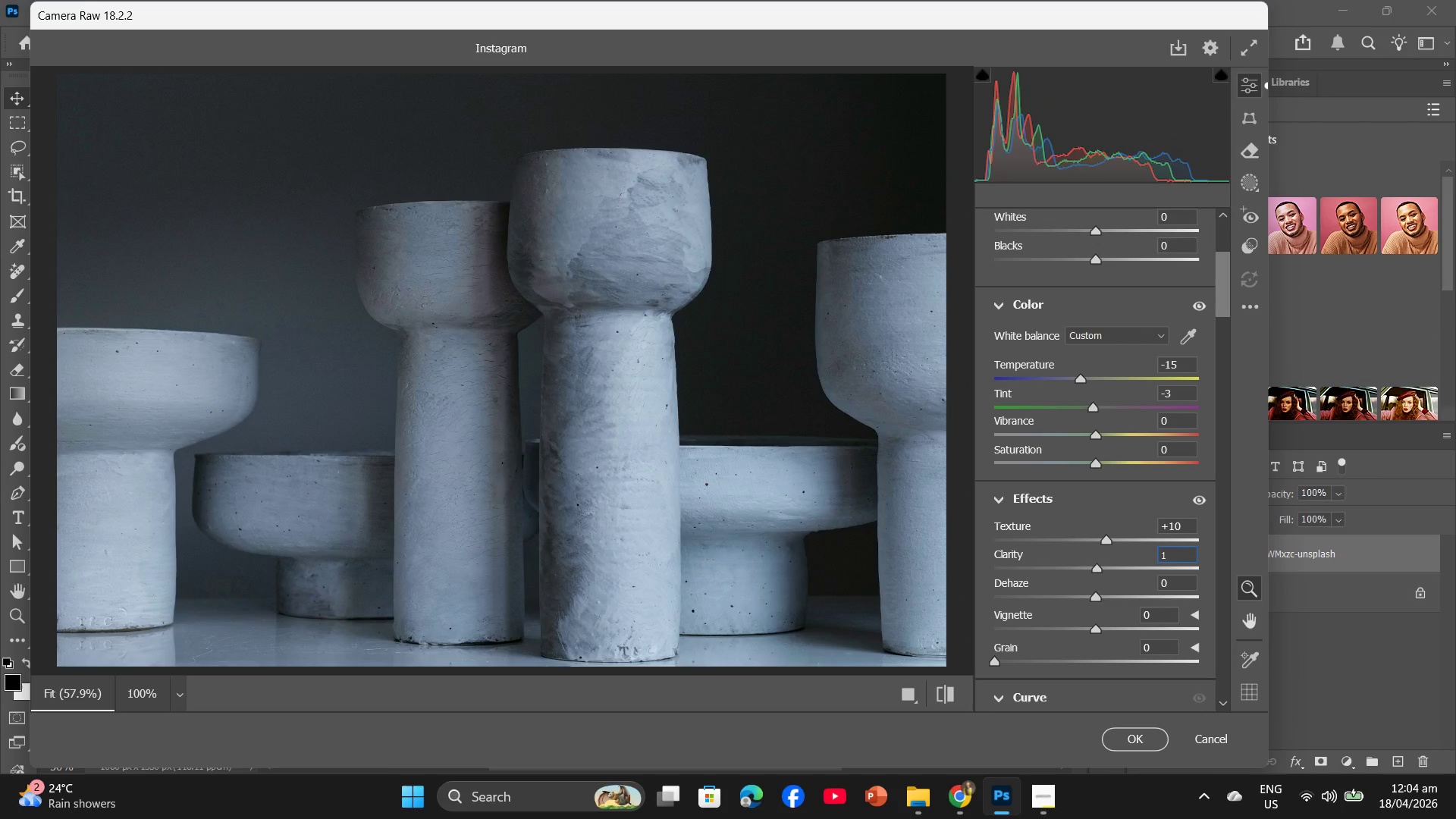 
key(Numpad0)
 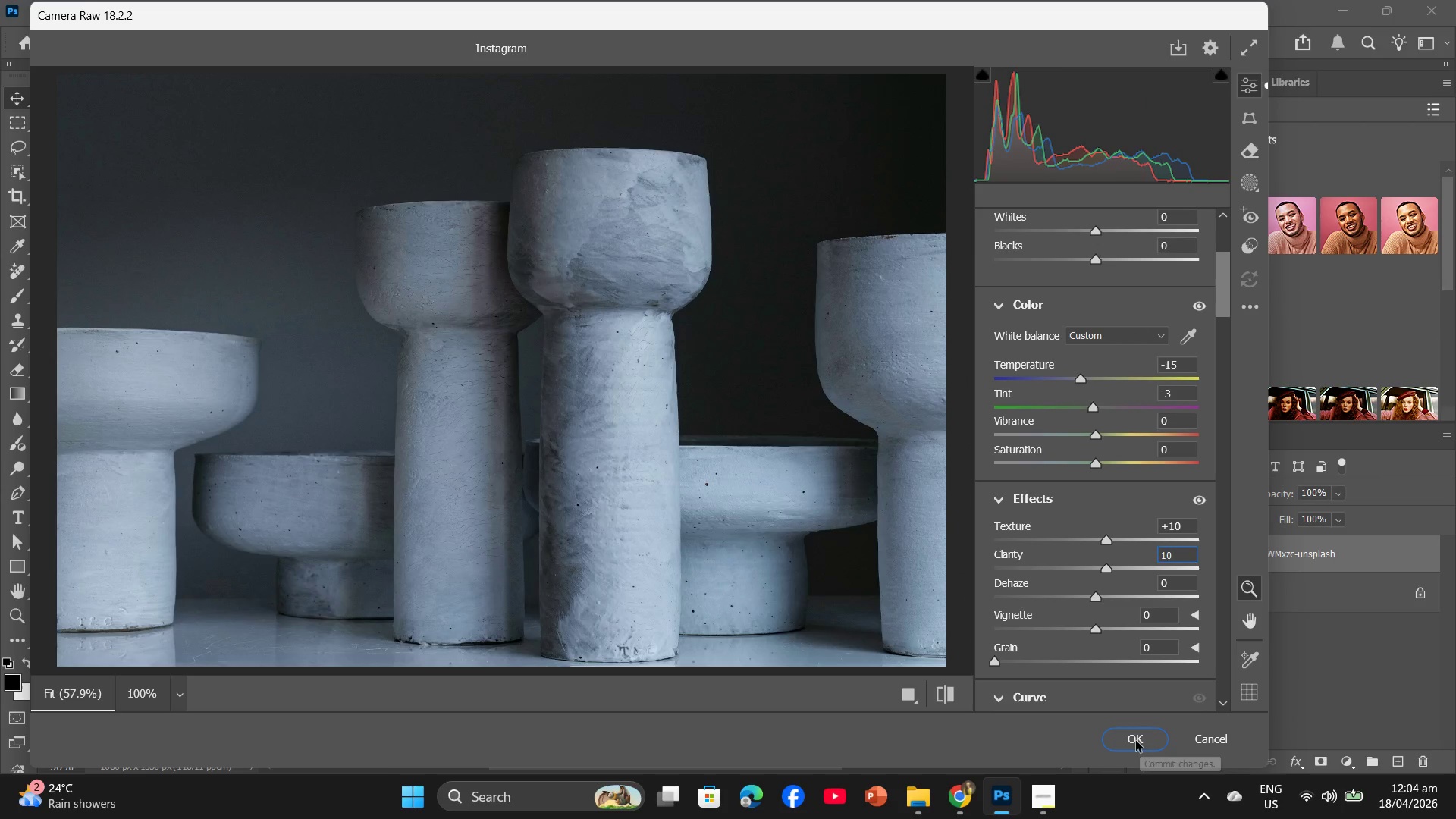 
left_click([1136, 741])
 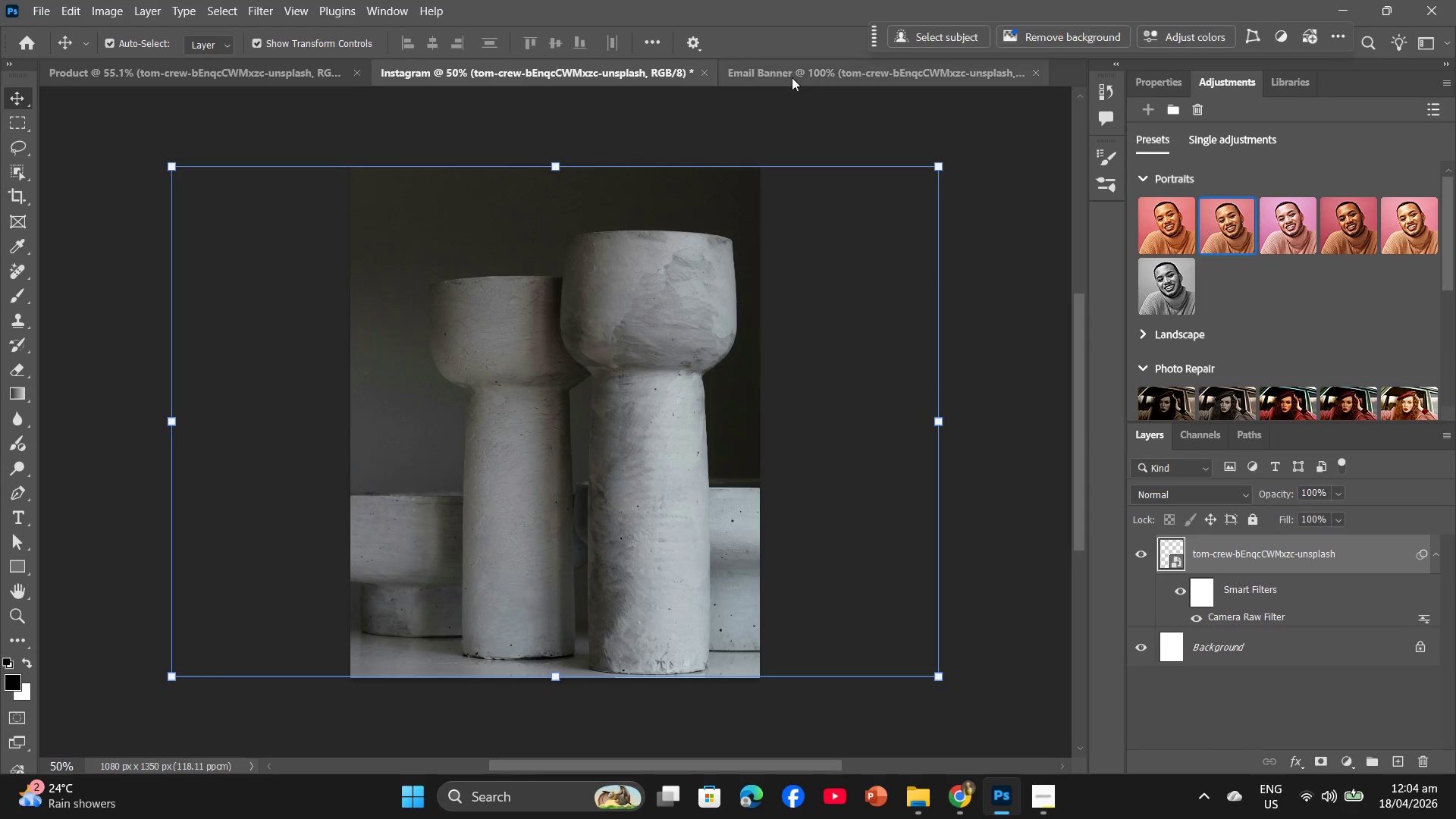 
left_click([792, 77])
 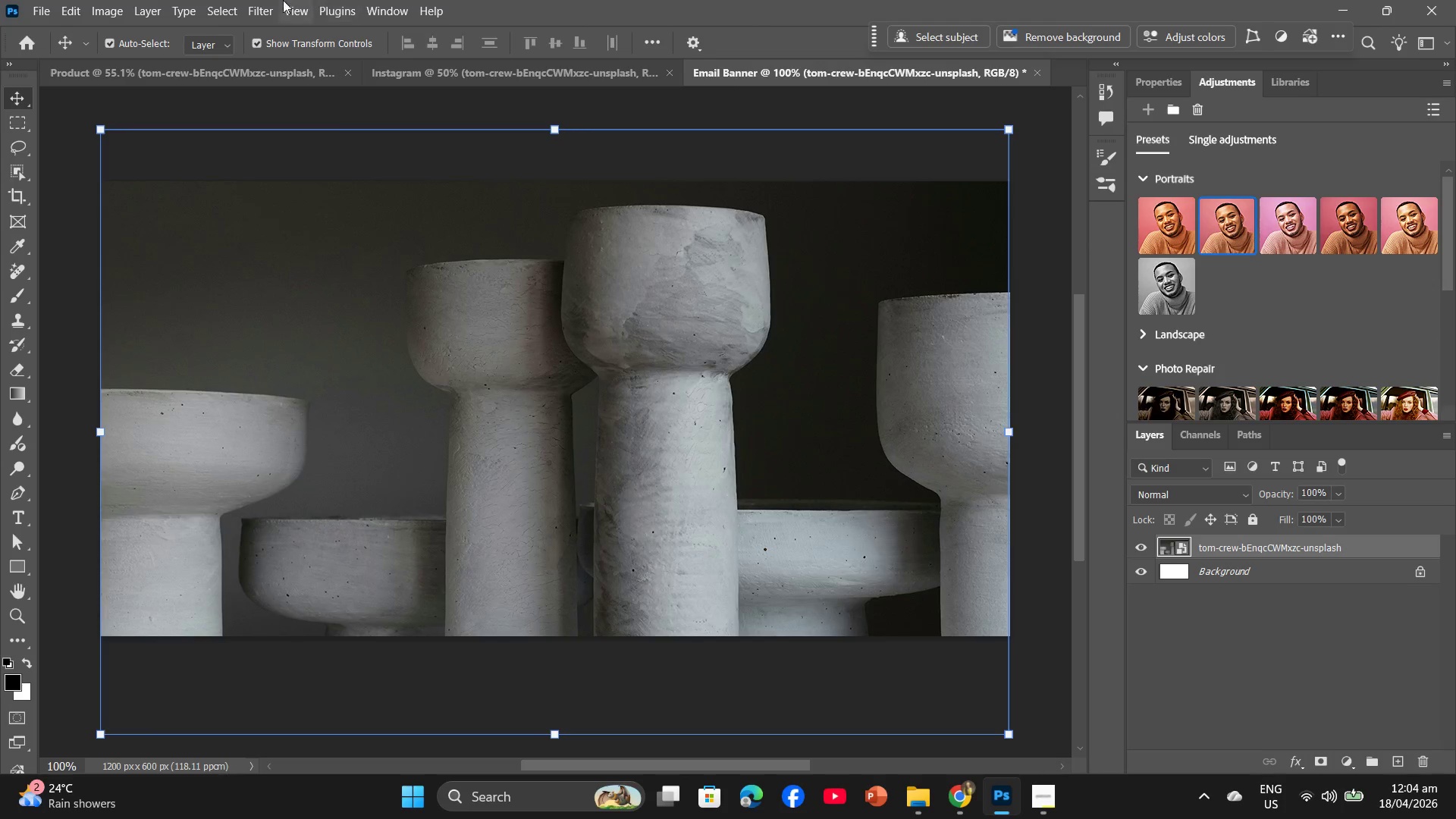 
left_click([260, 6])
 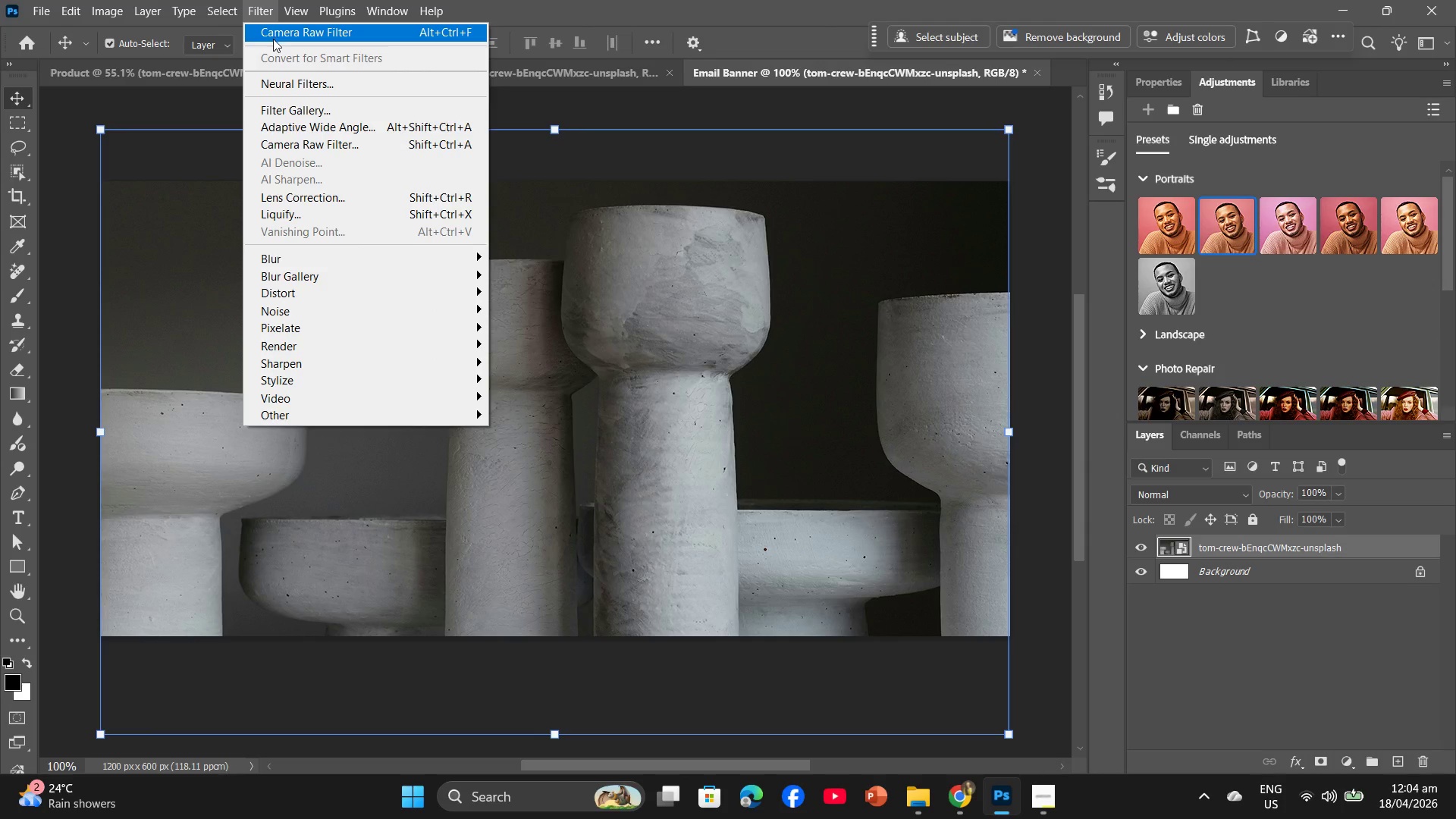 
left_click([273, 39])
 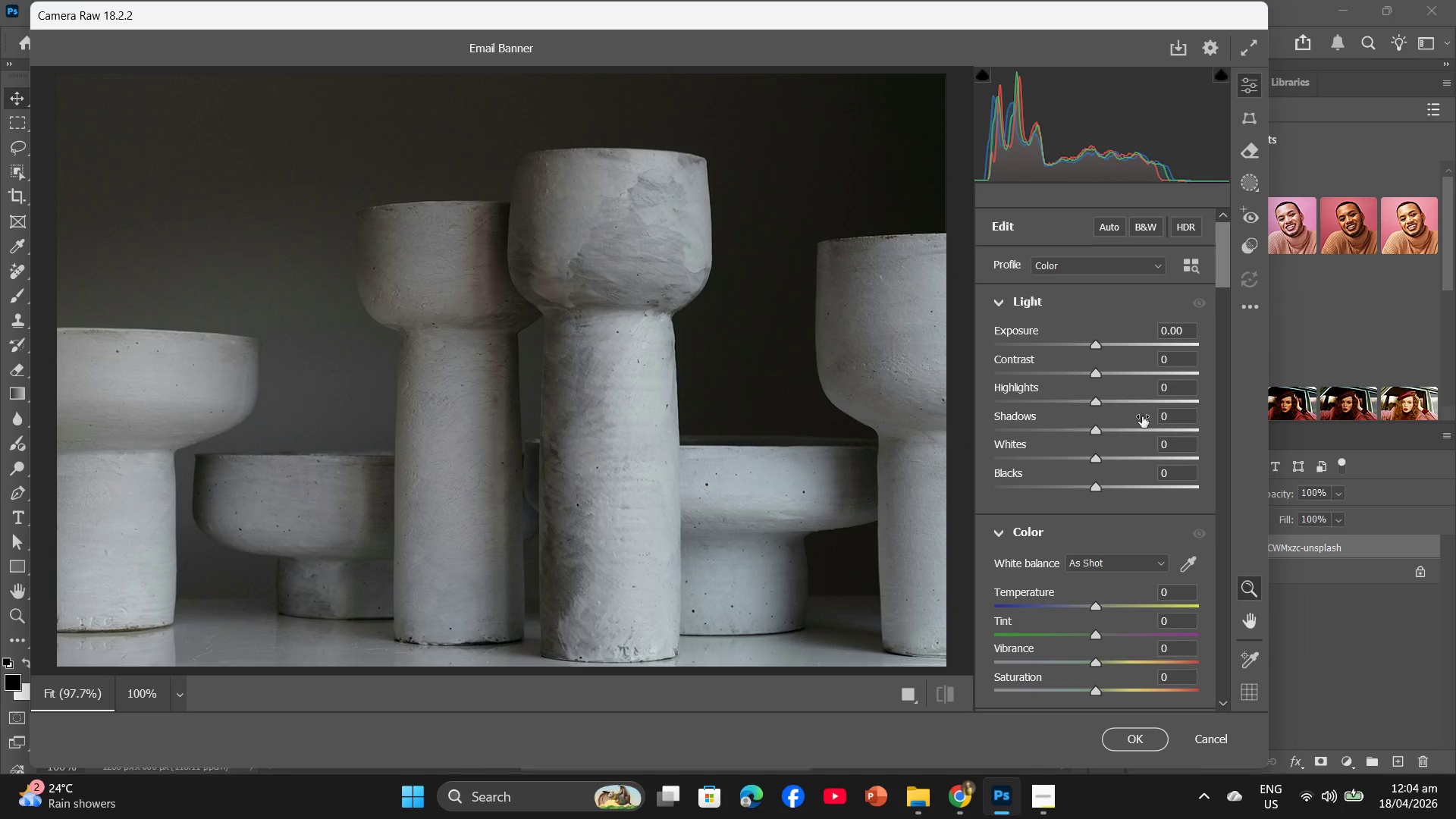 
left_click([1173, 357])
 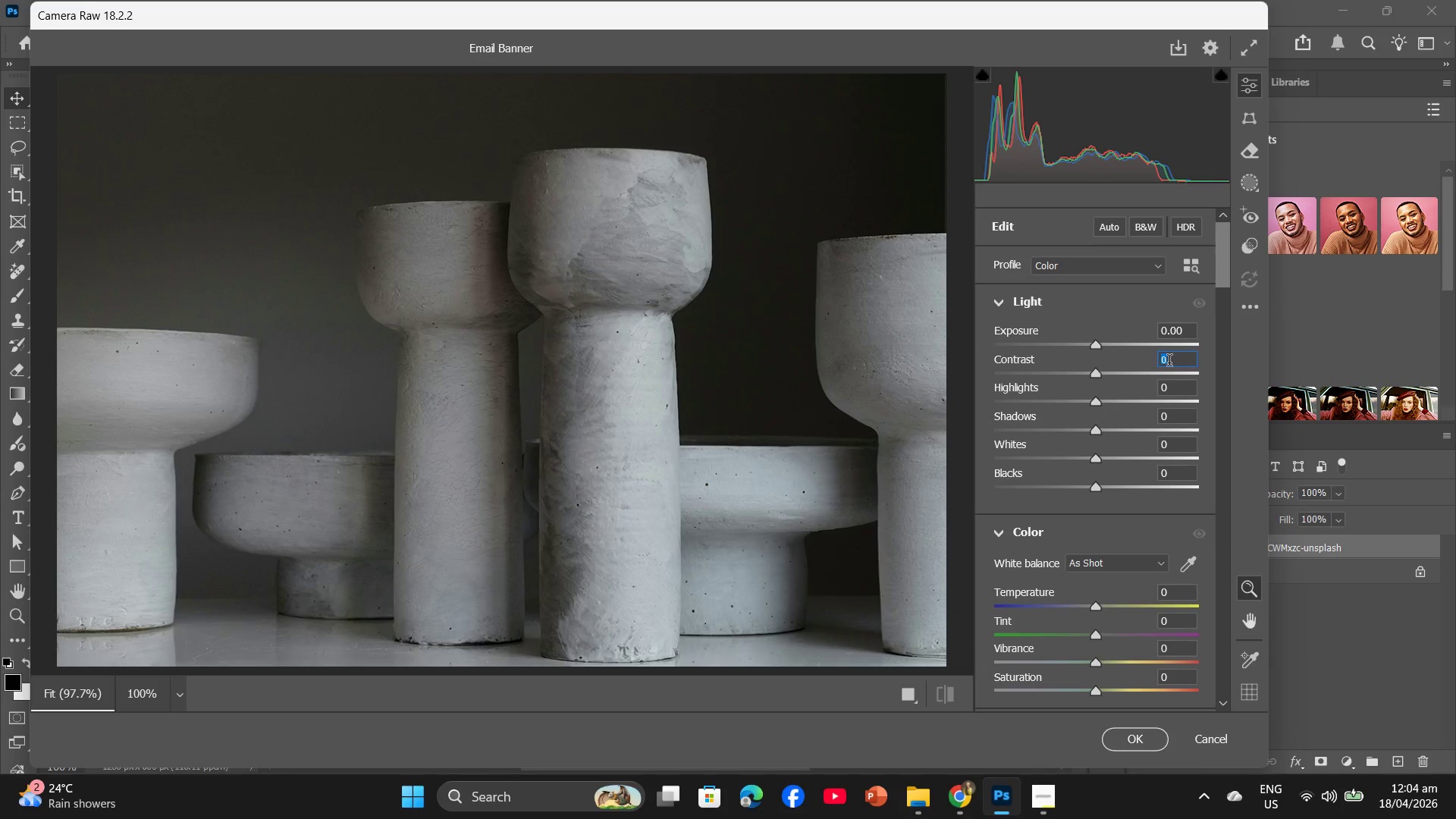 
key(Numpad1)
 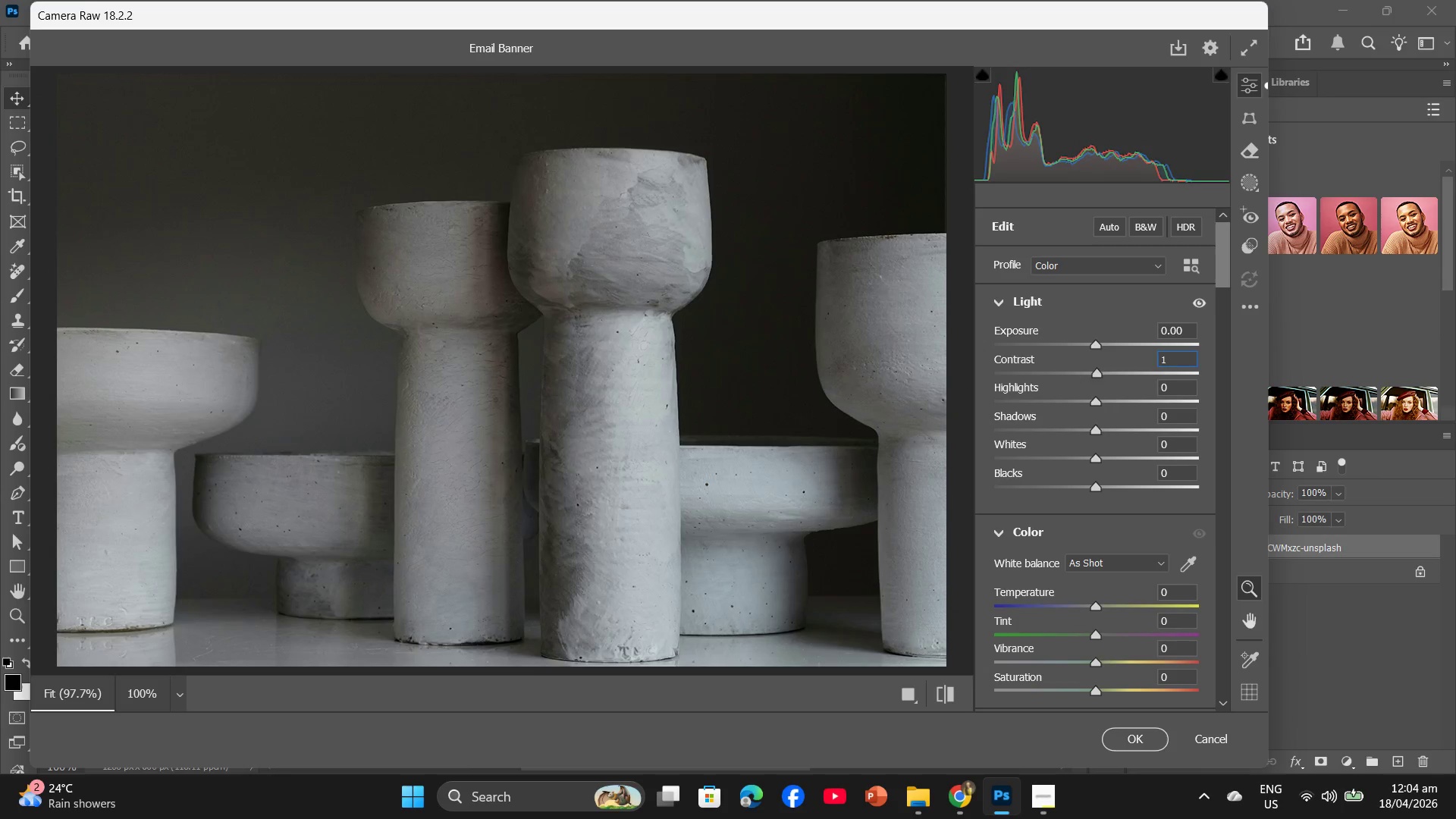 
key(Numpad0)
 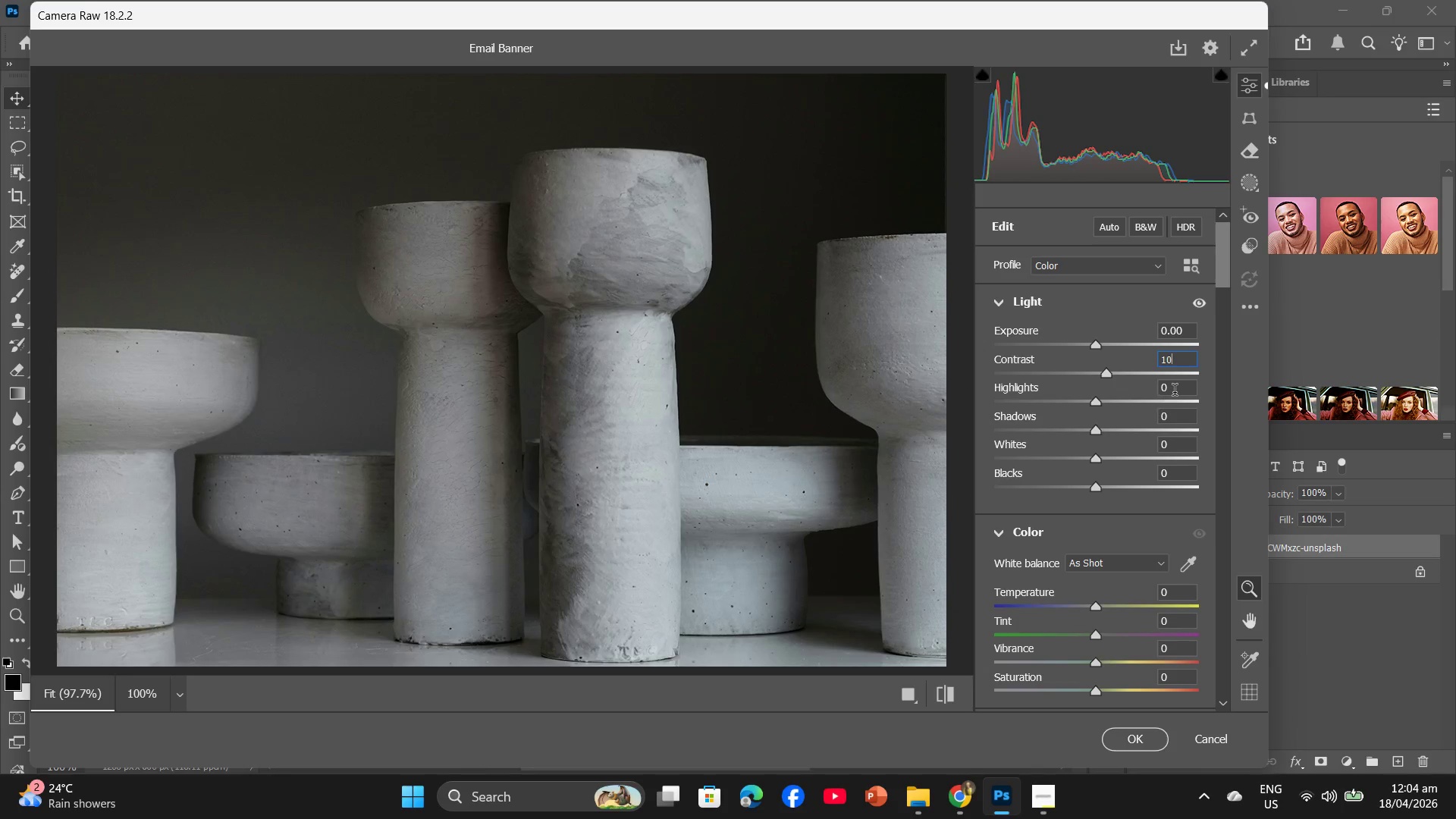 
left_click([1175, 392])
 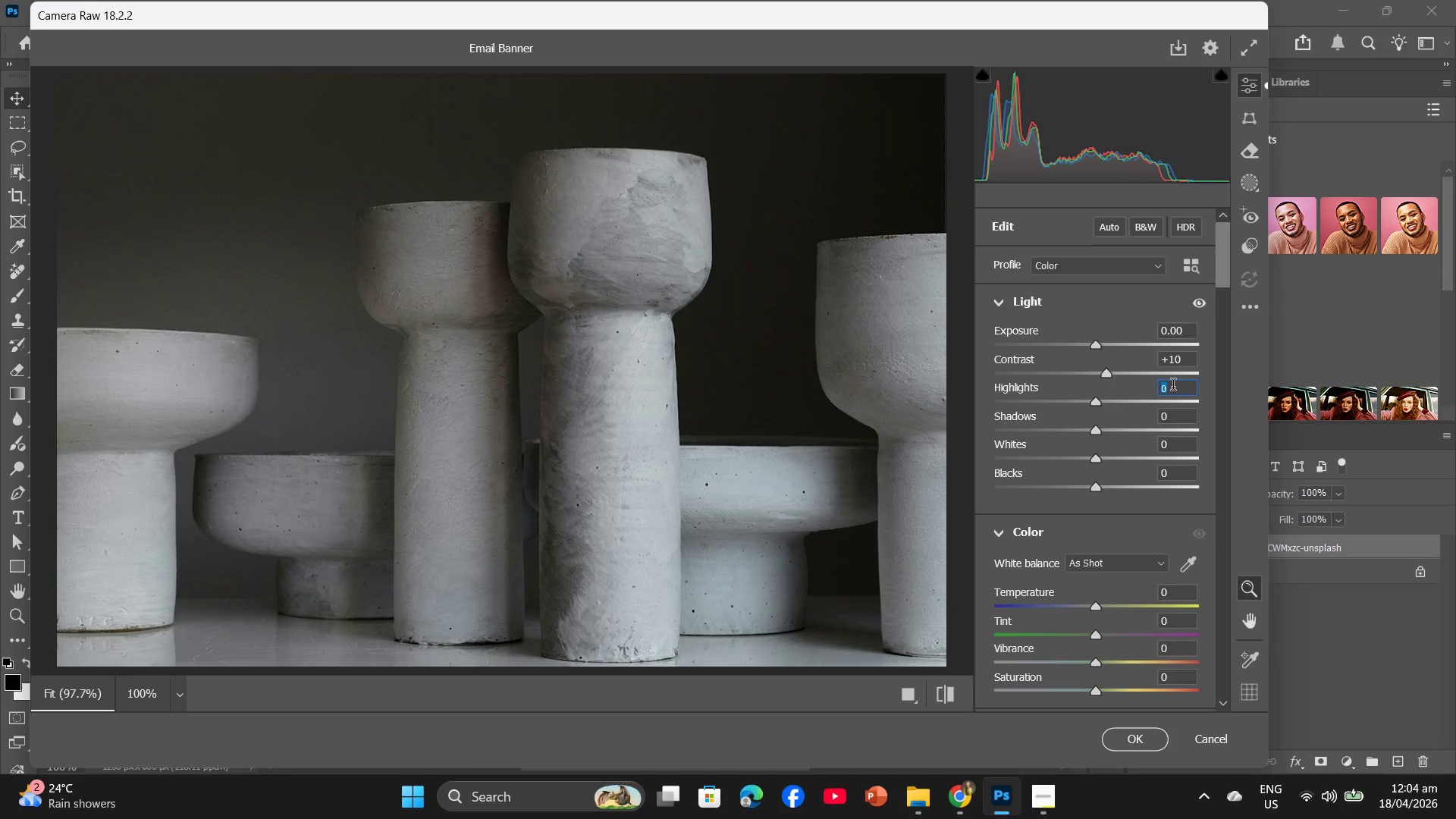 
key(Minus)
 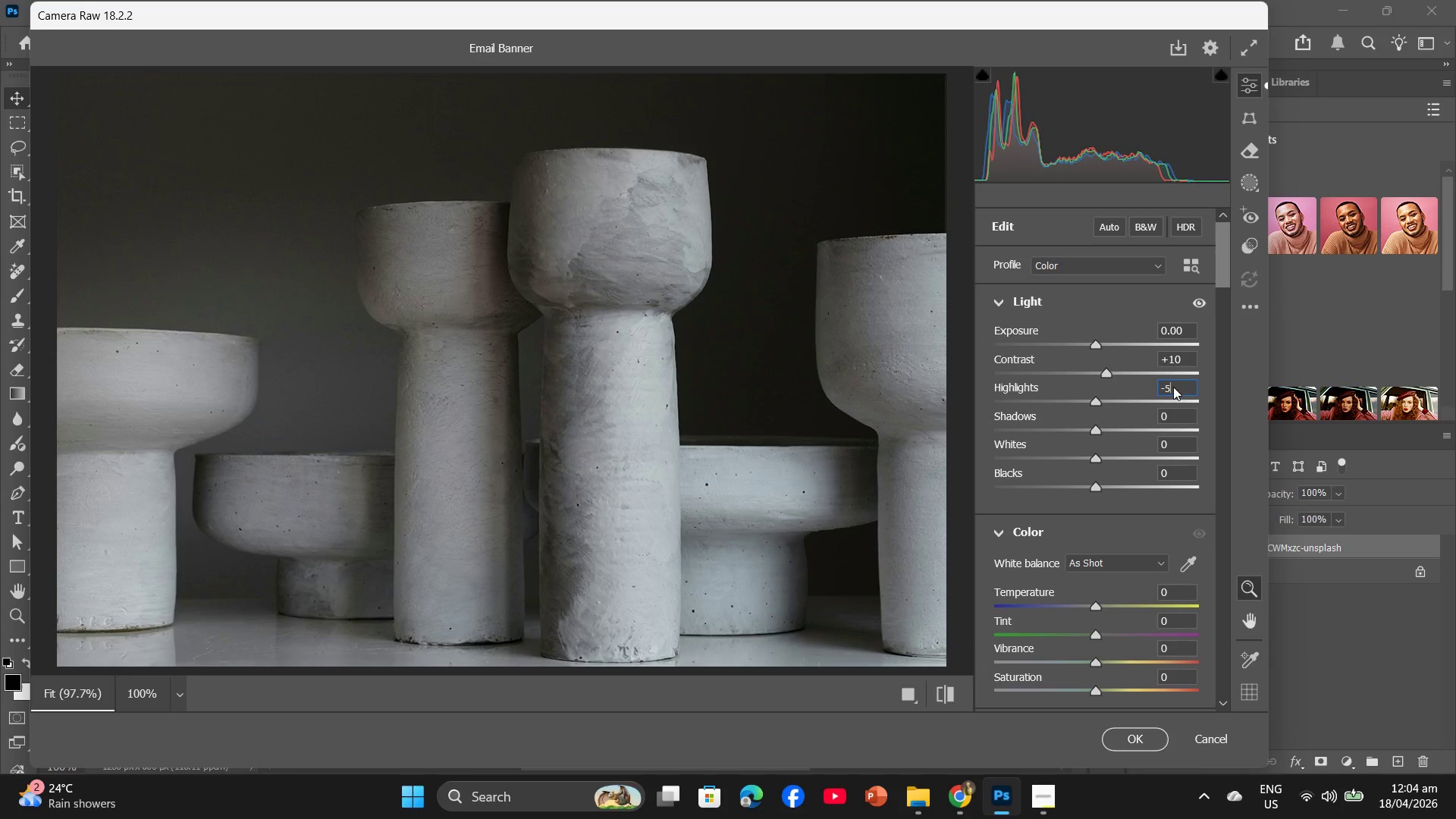 
key(Numpad5)
 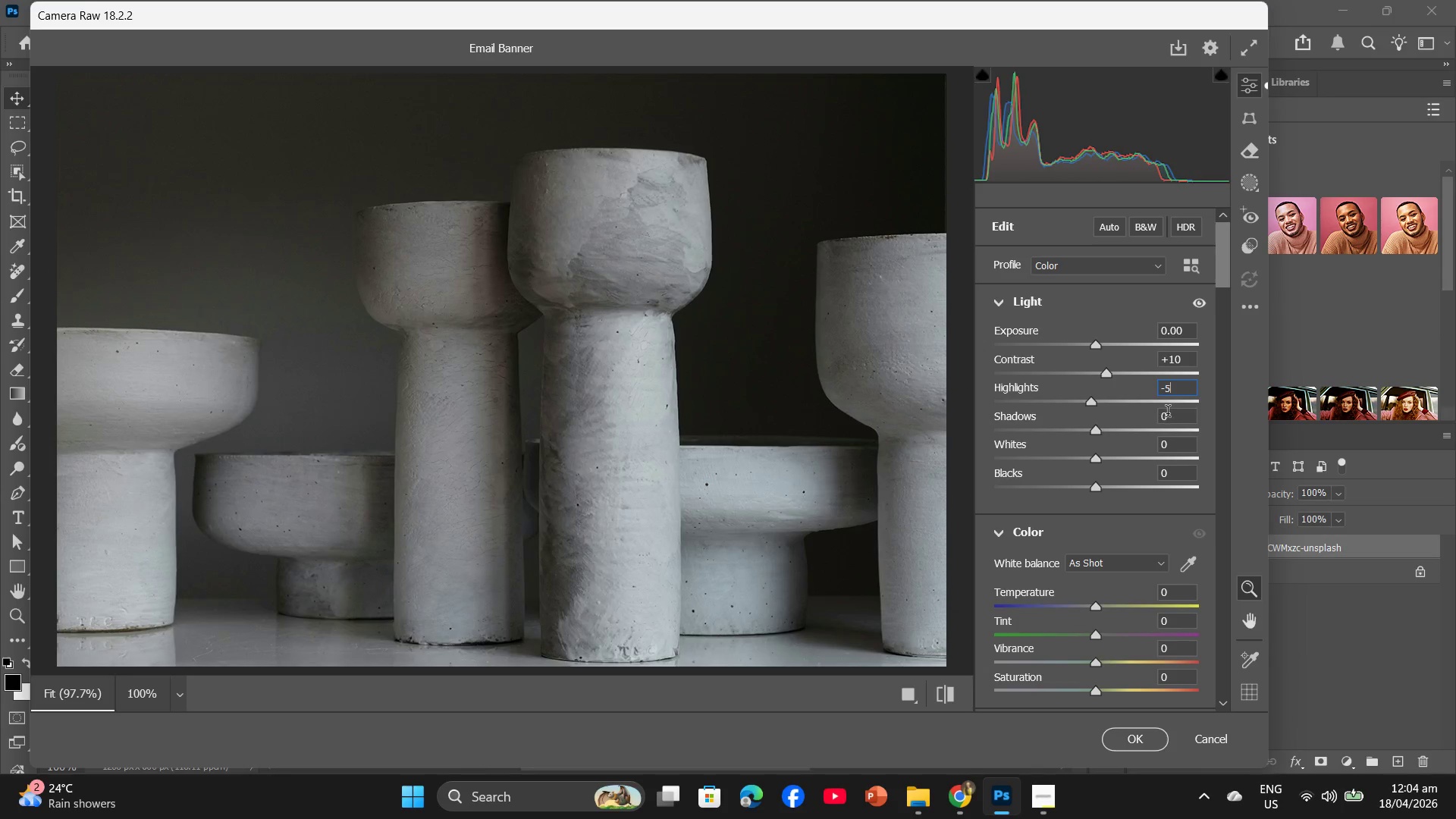 
left_click([1168, 413])
 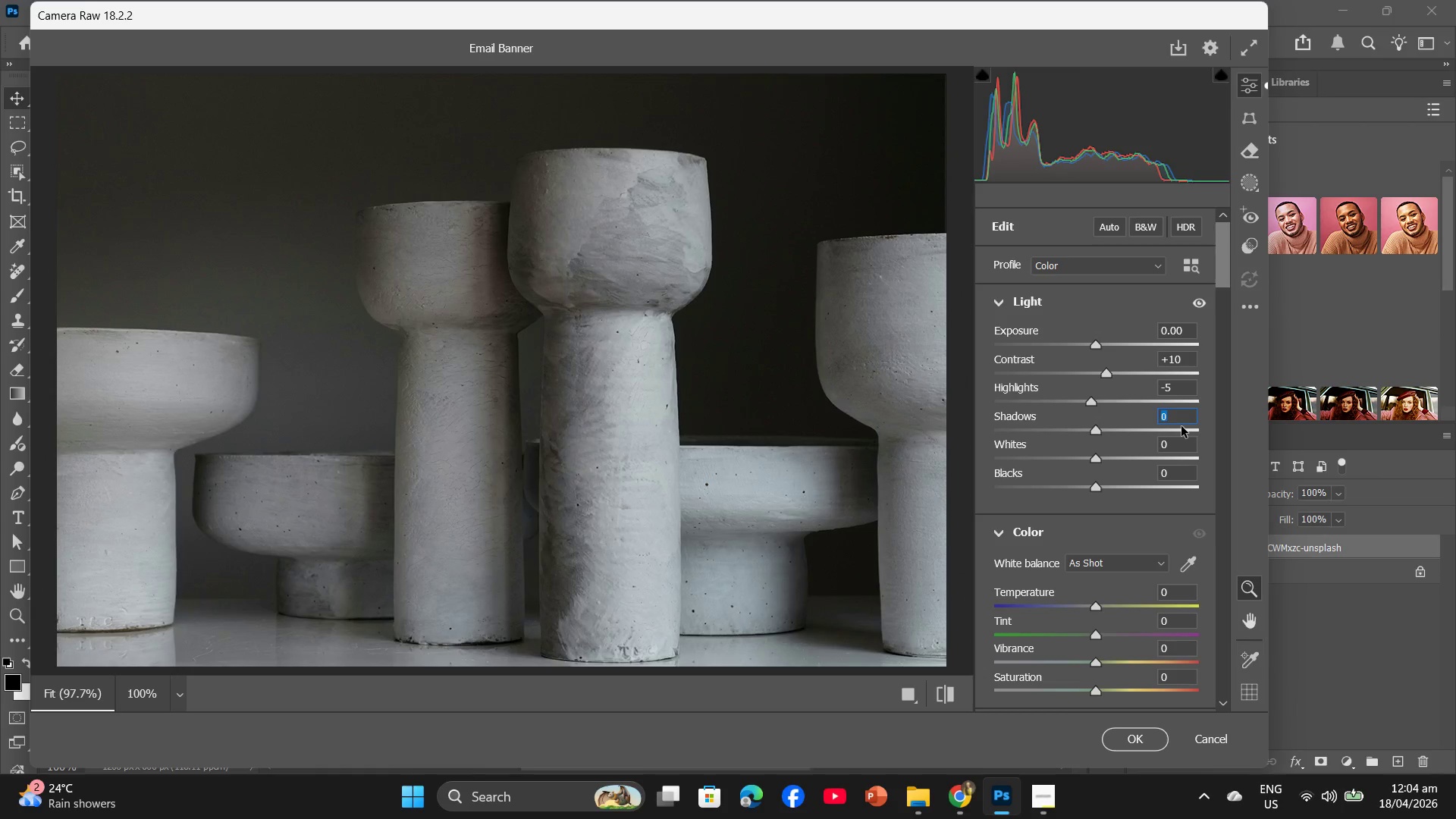 
key(Numpad5)
 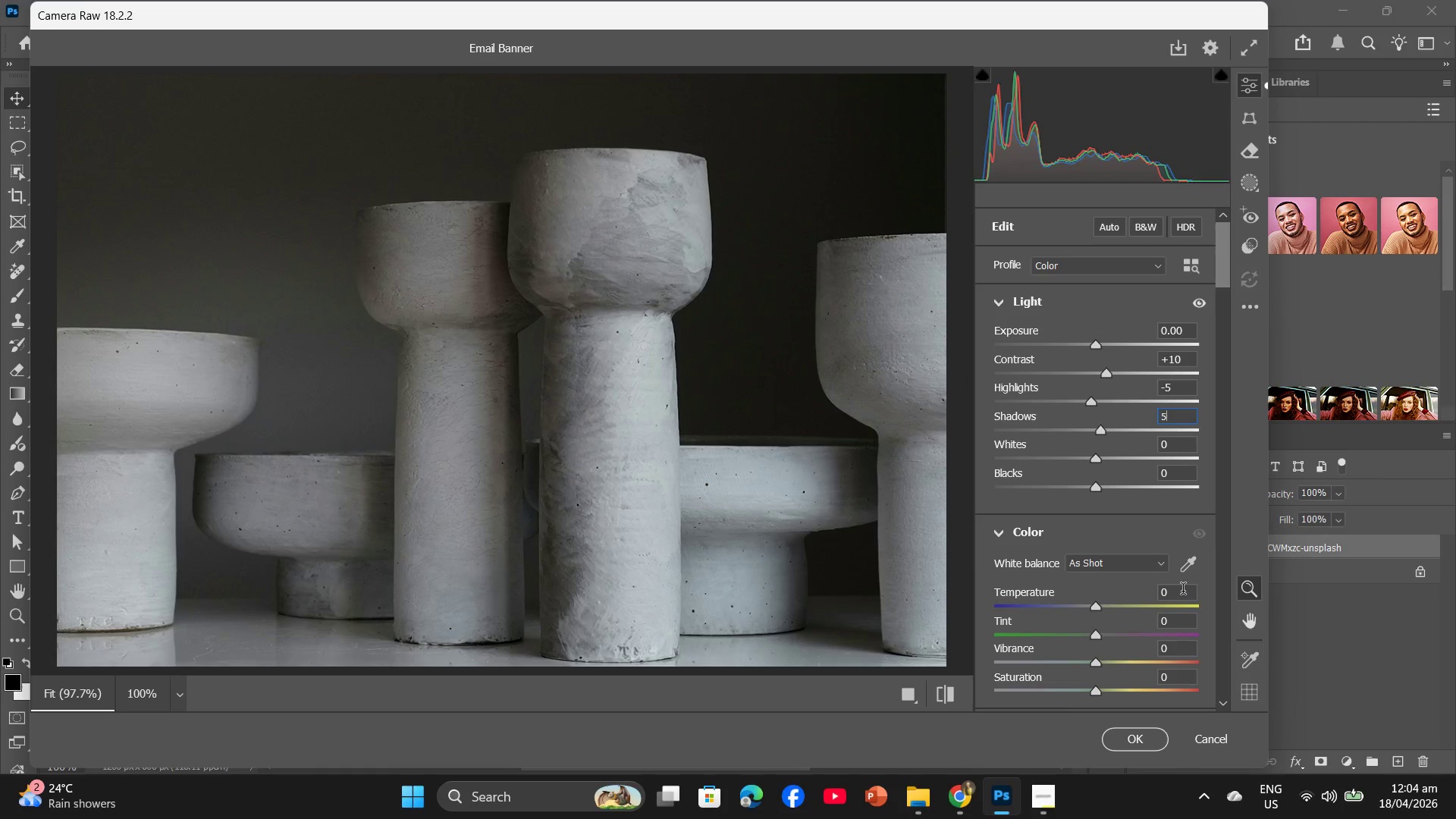 
left_click([1182, 591])
 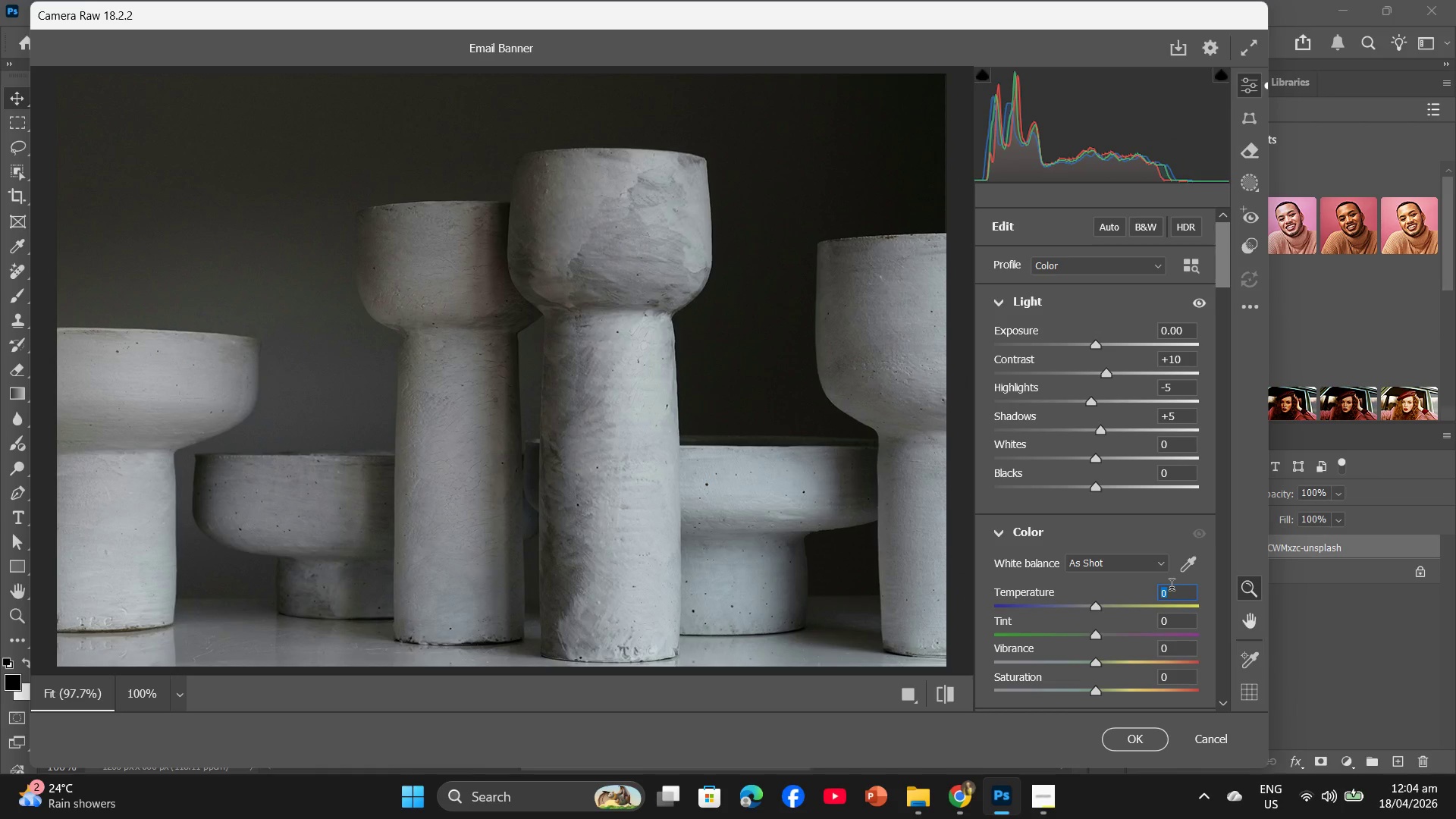 
key(Minus)
 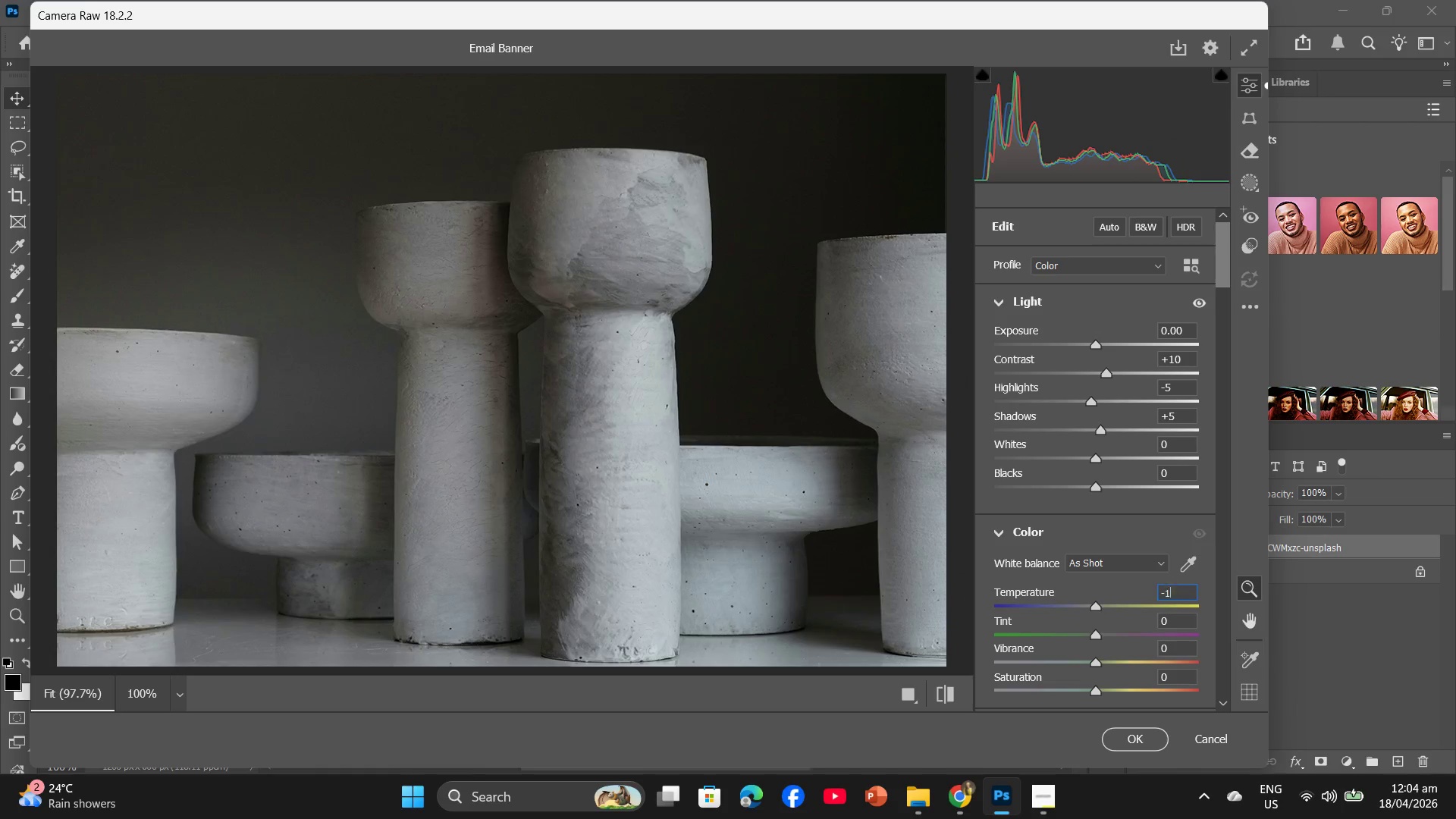 
key(Numpad1)
 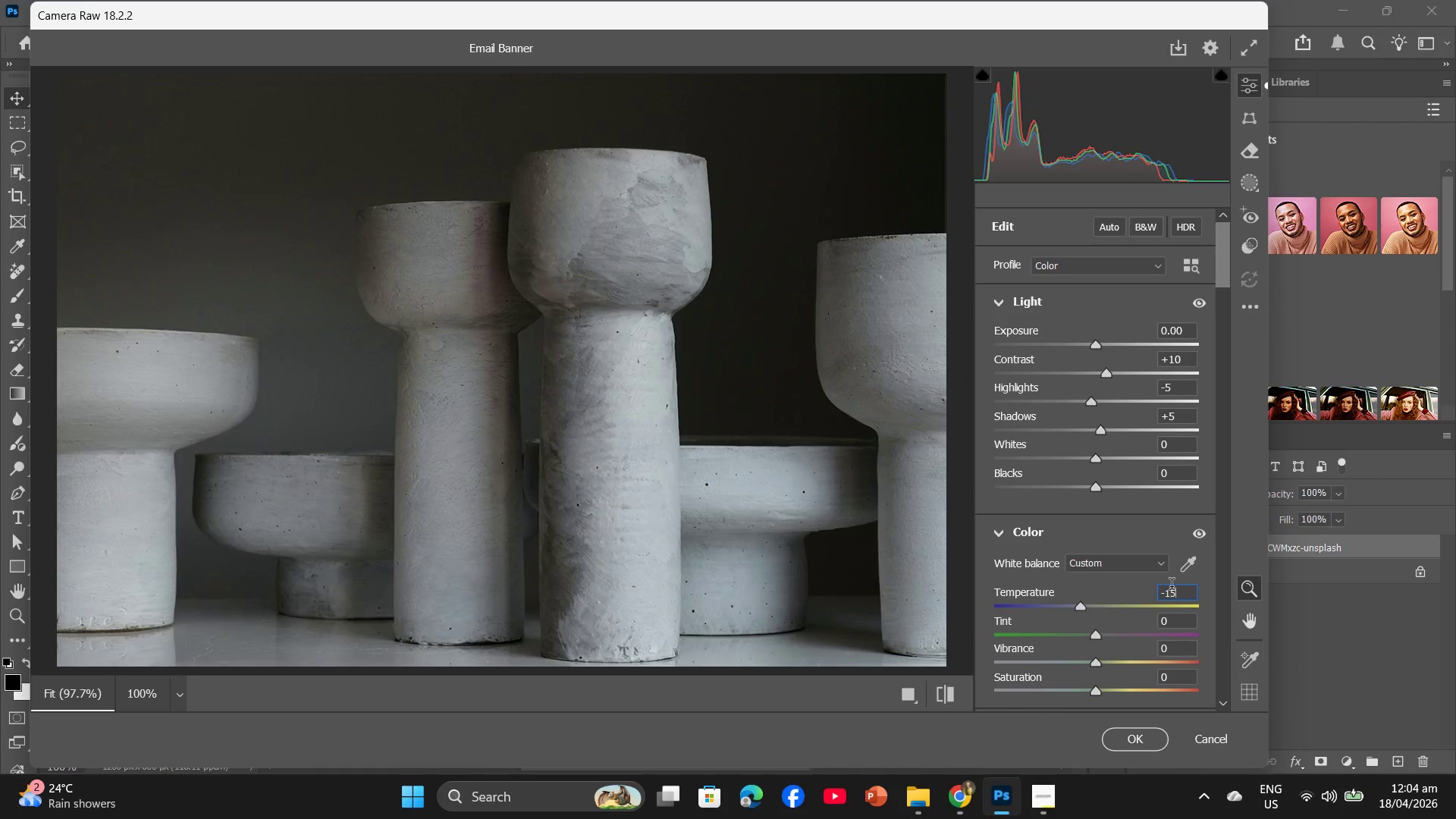 
key(Numpad5)
 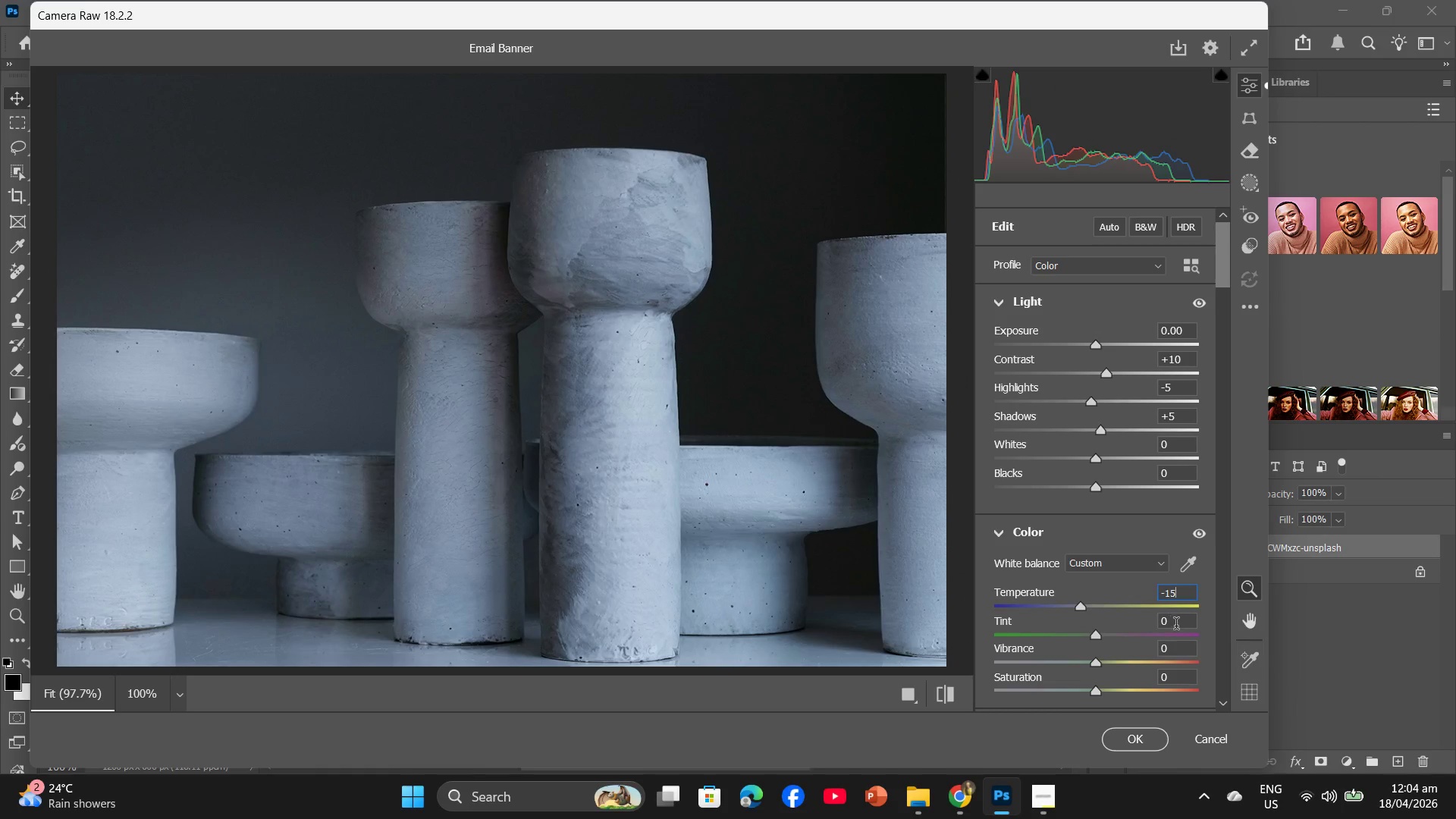 
left_click([1176, 626])
 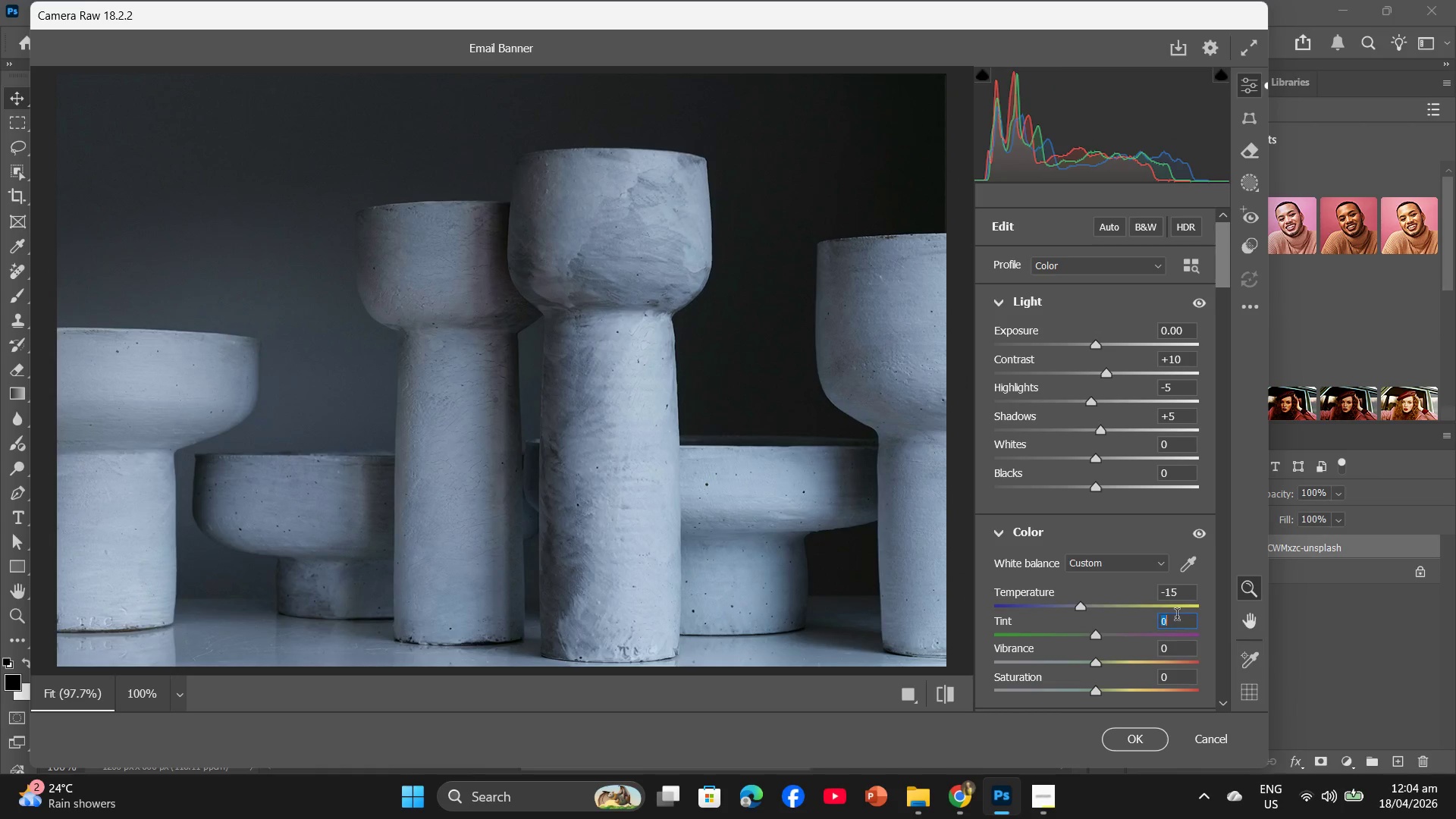 
key(Minus)
 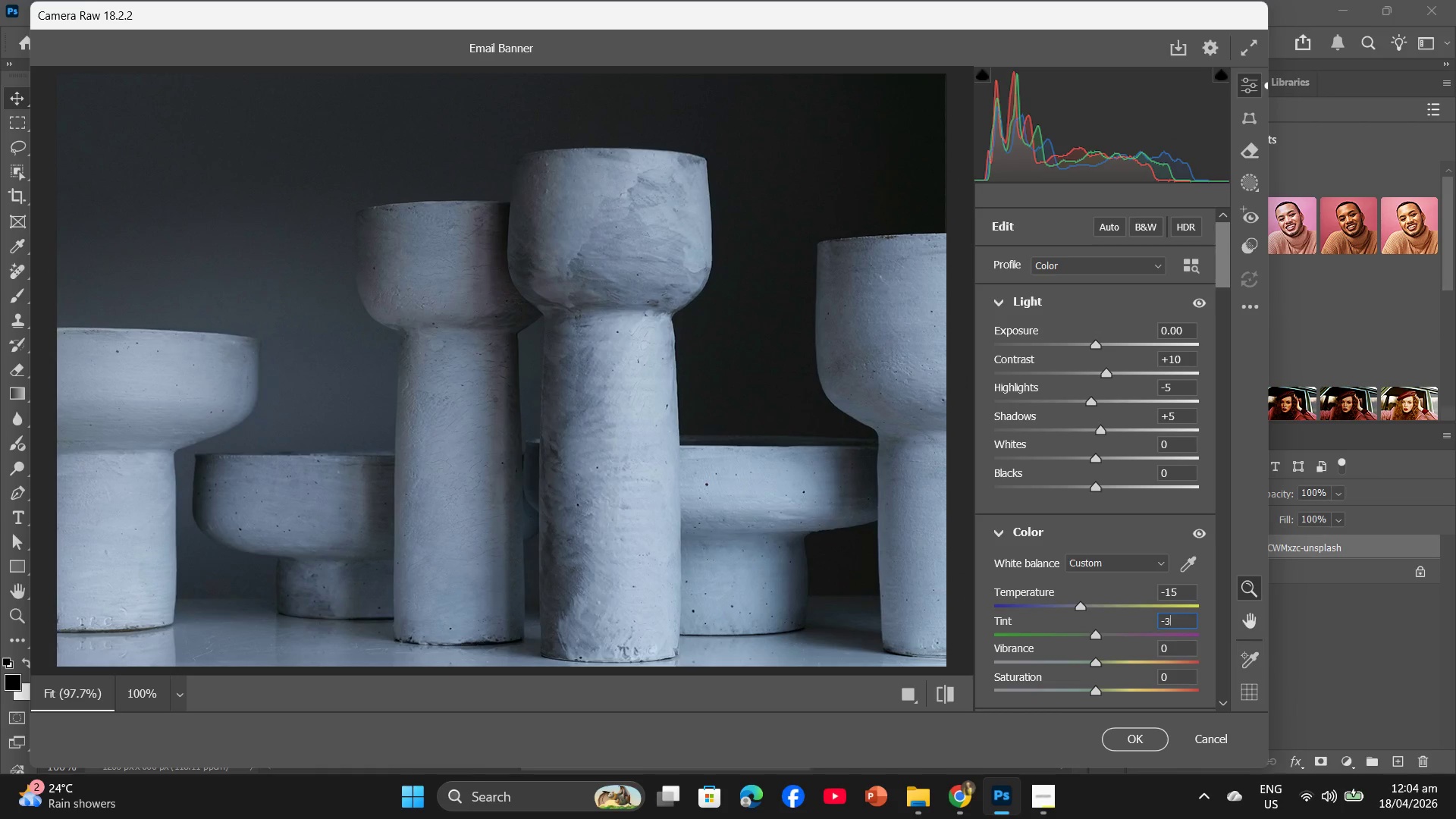 
key(Numpad3)
 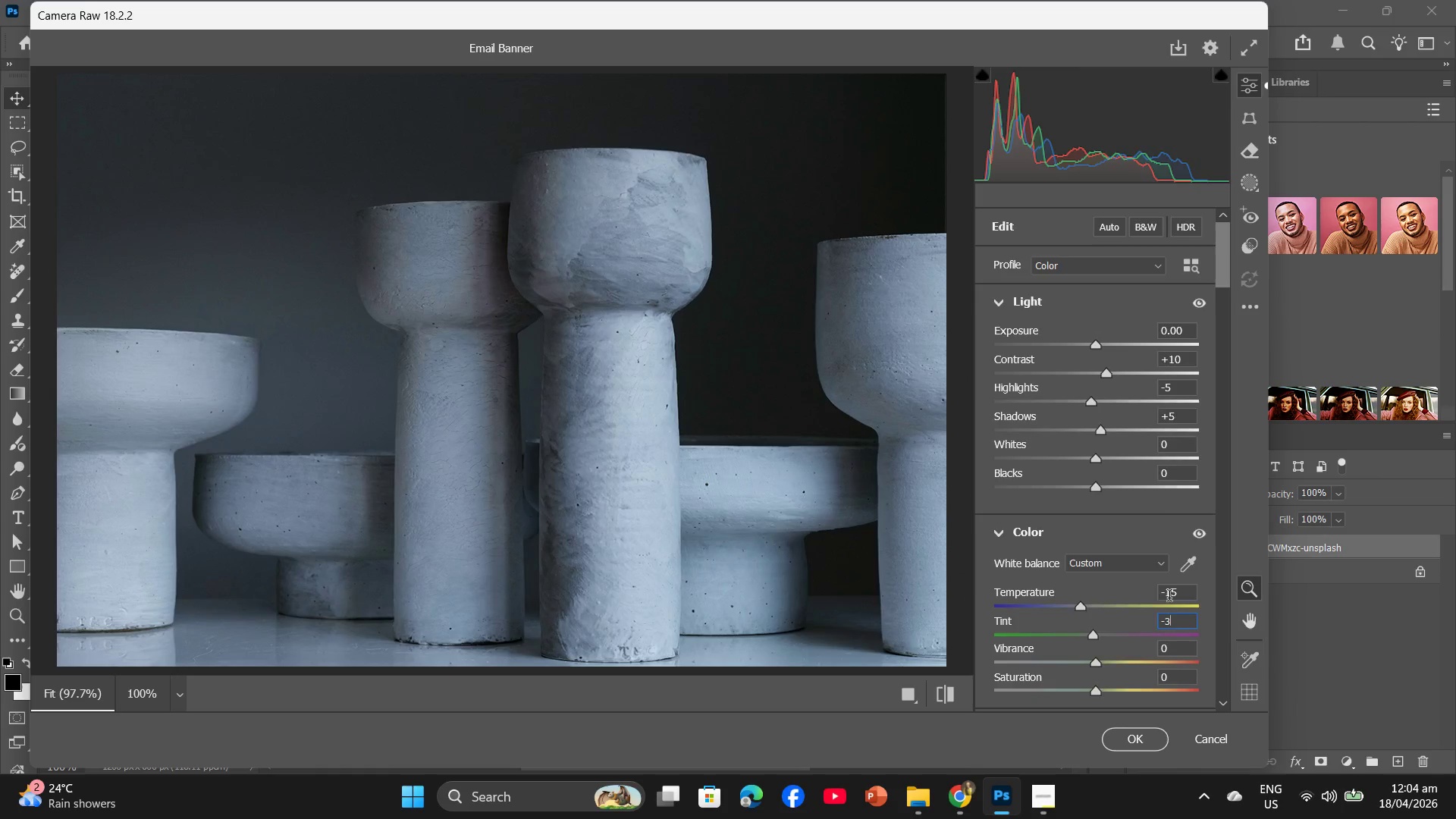 
scroll: coordinate [1169, 598], scroll_direction: down, amount: 2.0
 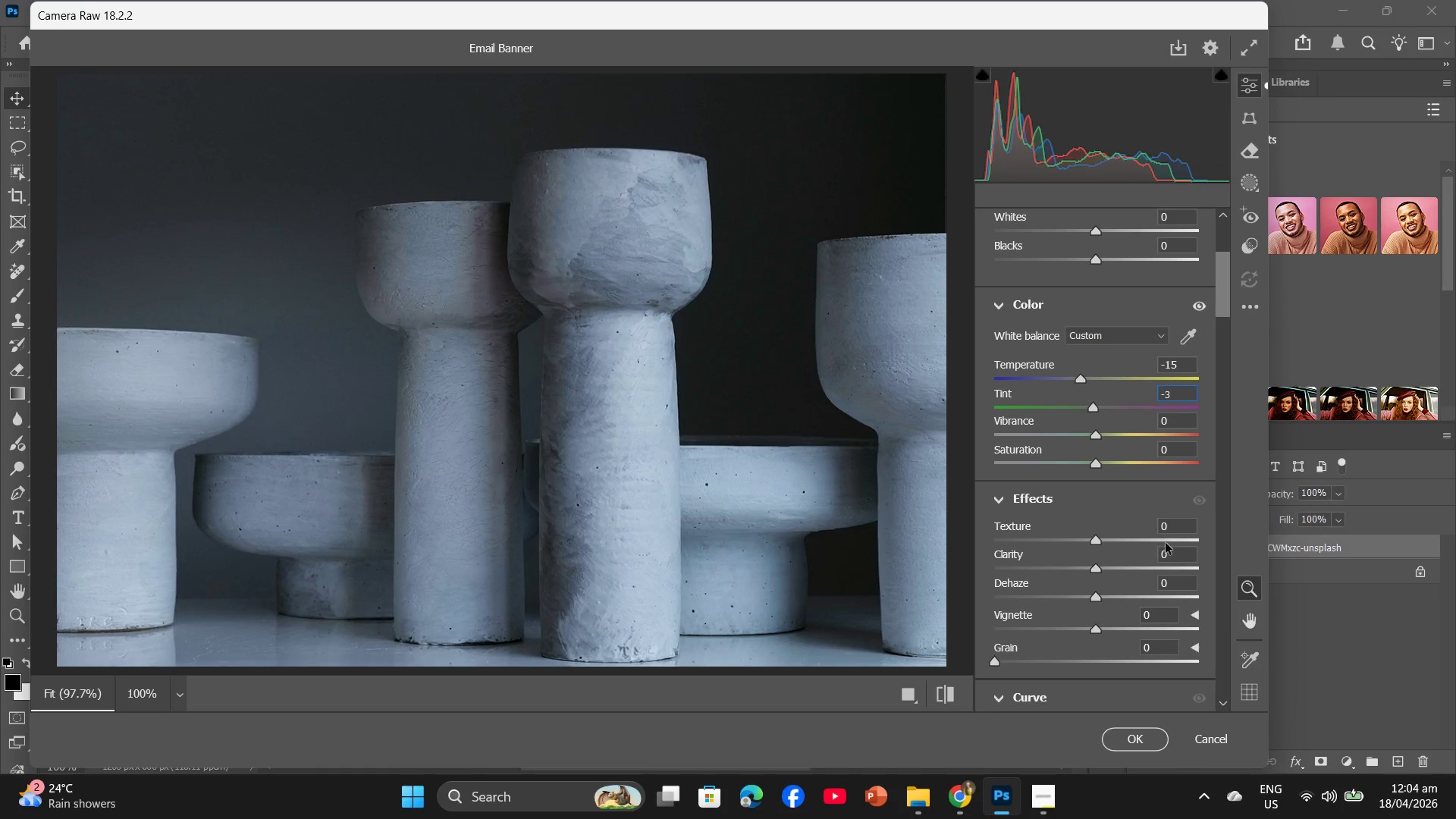 
left_click([1170, 531])
 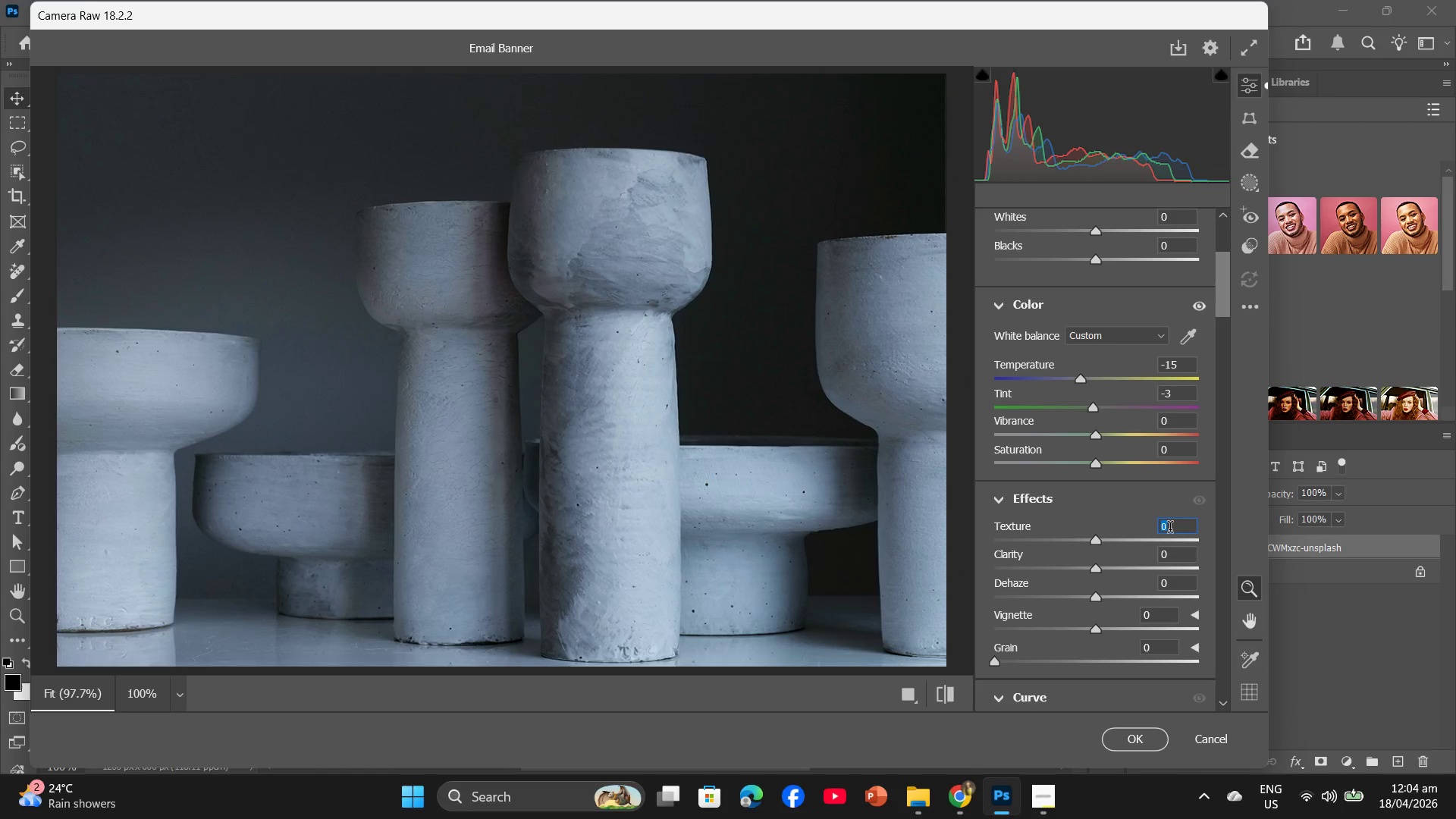 
key(Numpad1)
 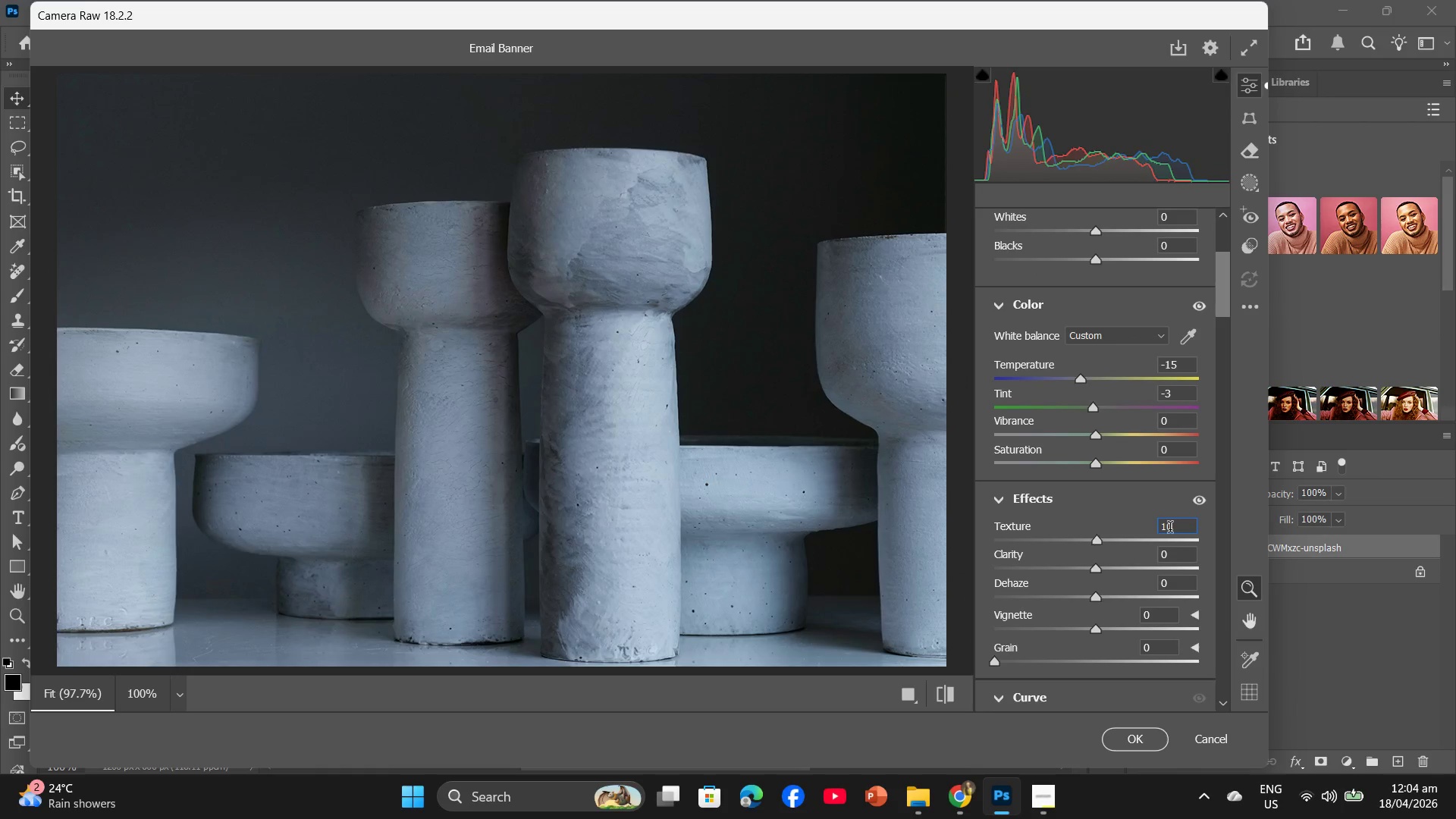 
key(Numpad0)
 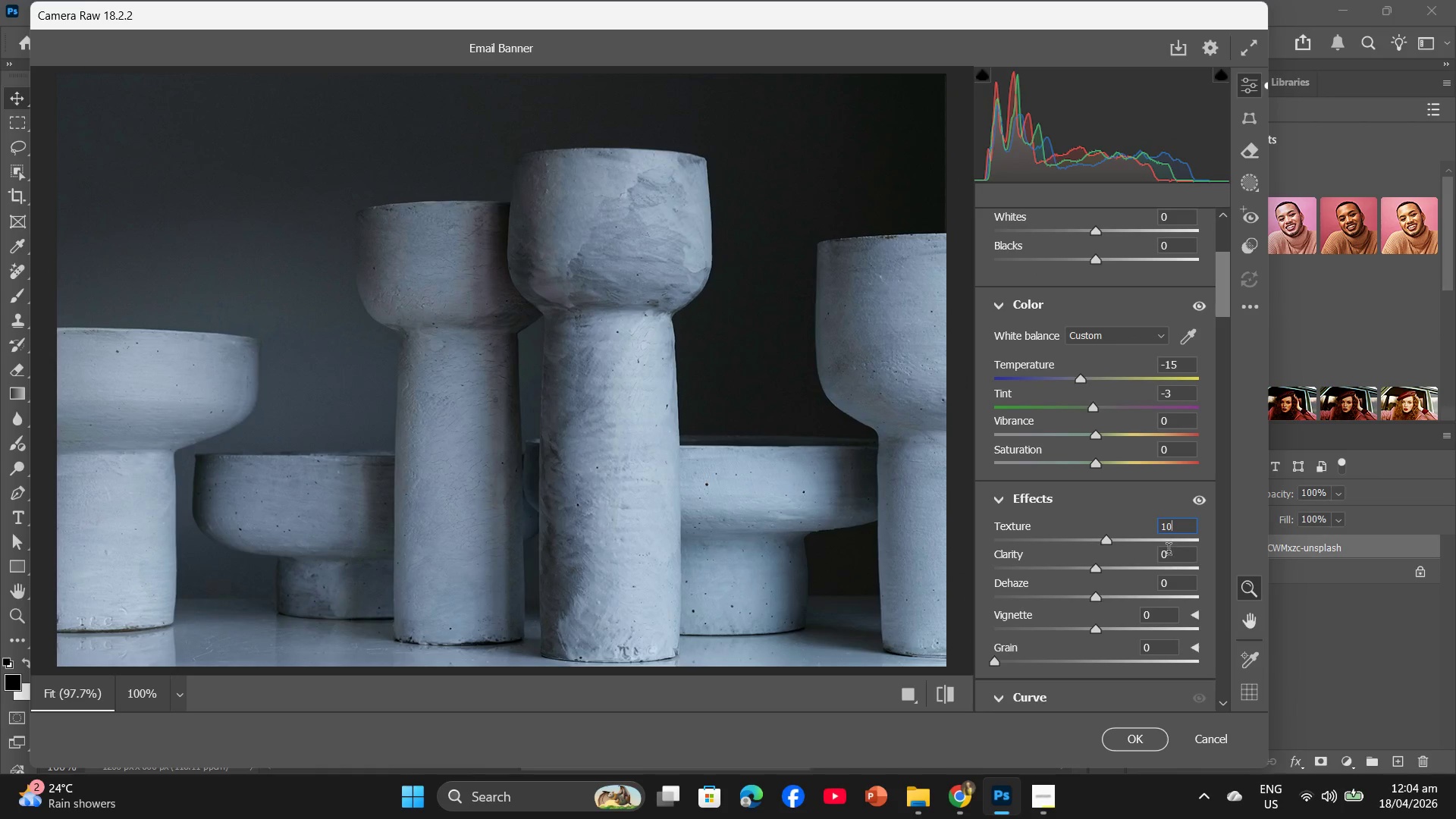 
left_click([1169, 551])
 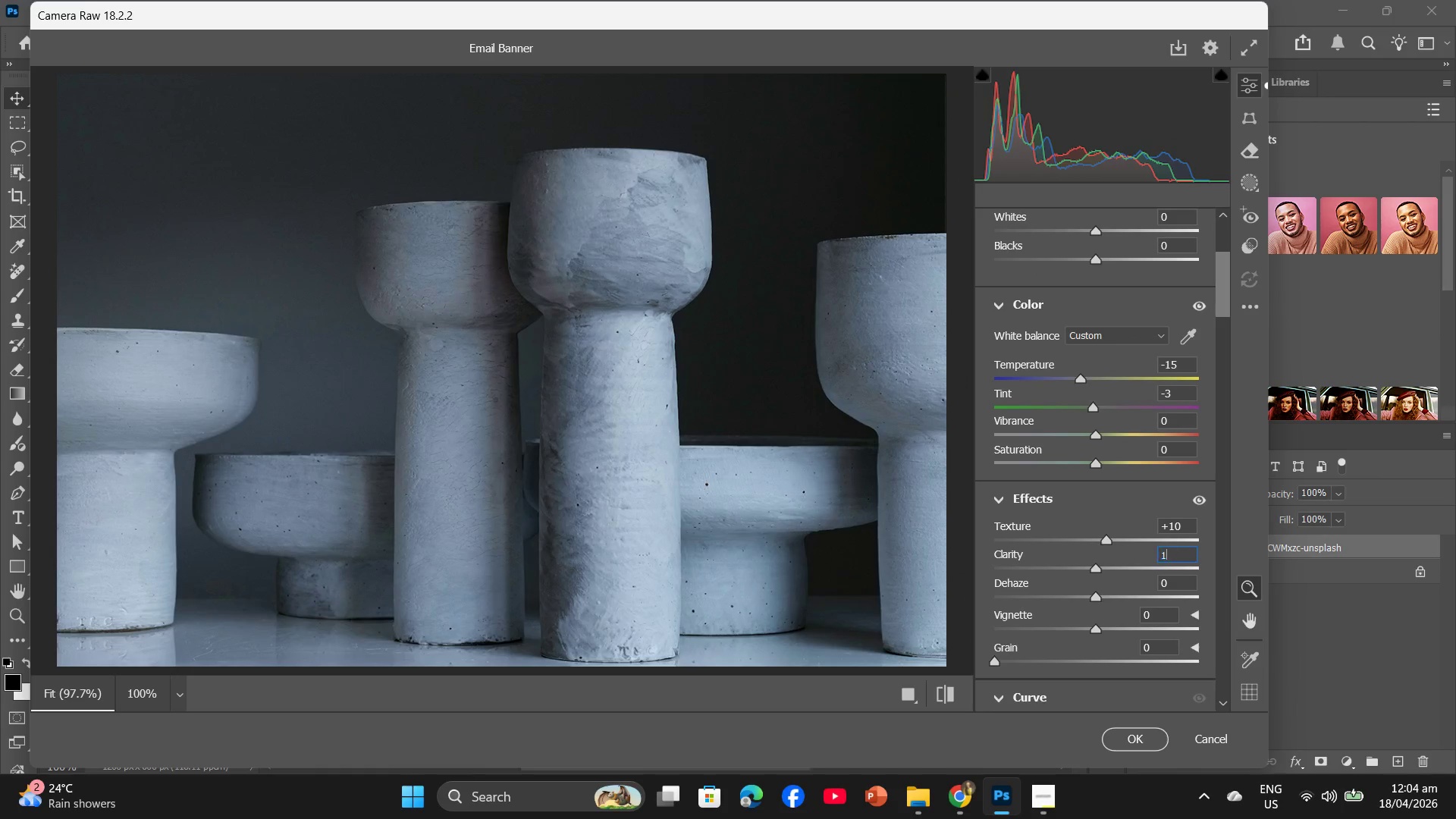 
key(Numpad1)
 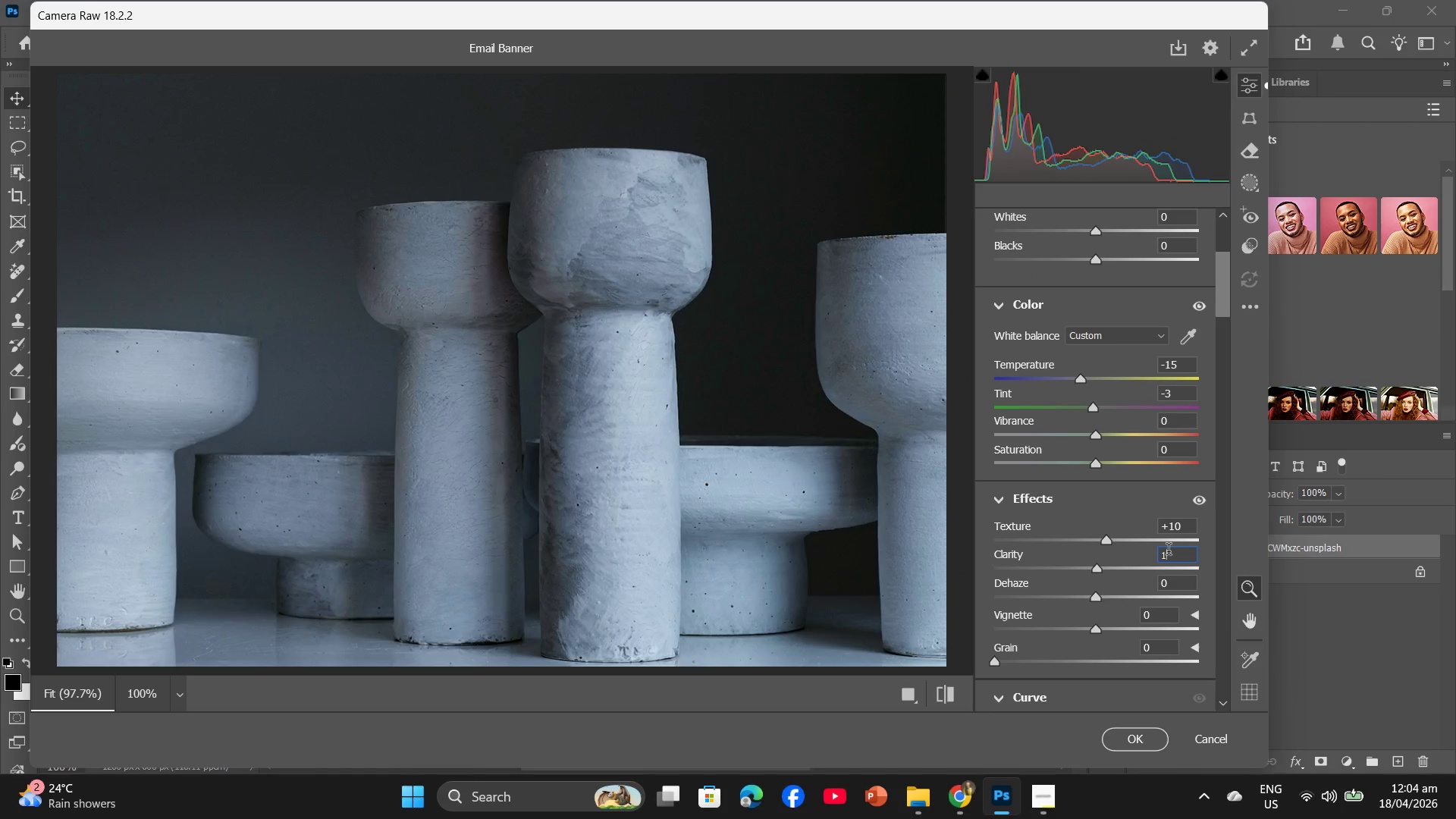 
key(Numpad0)
 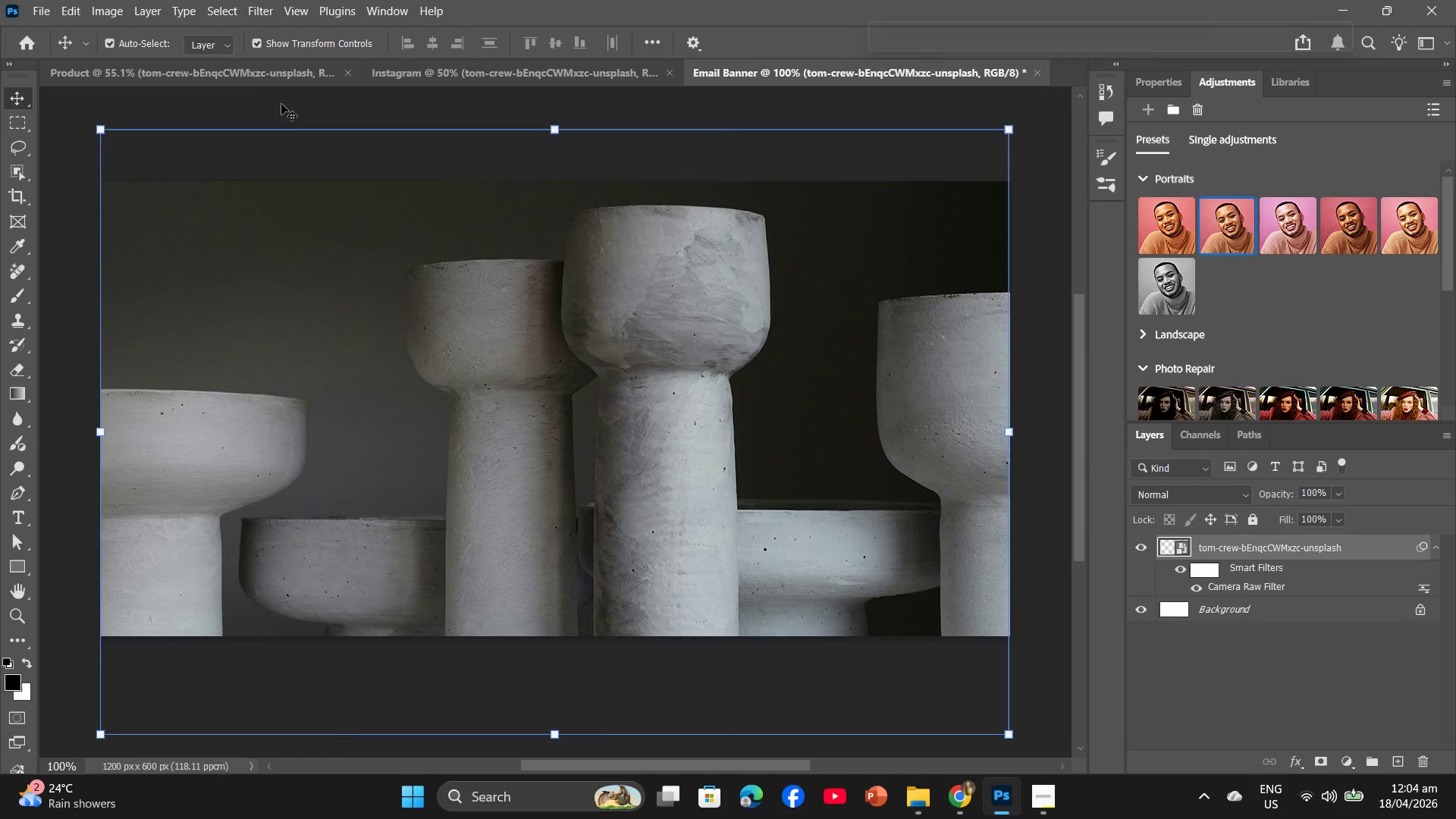 
left_click([249, 80])
 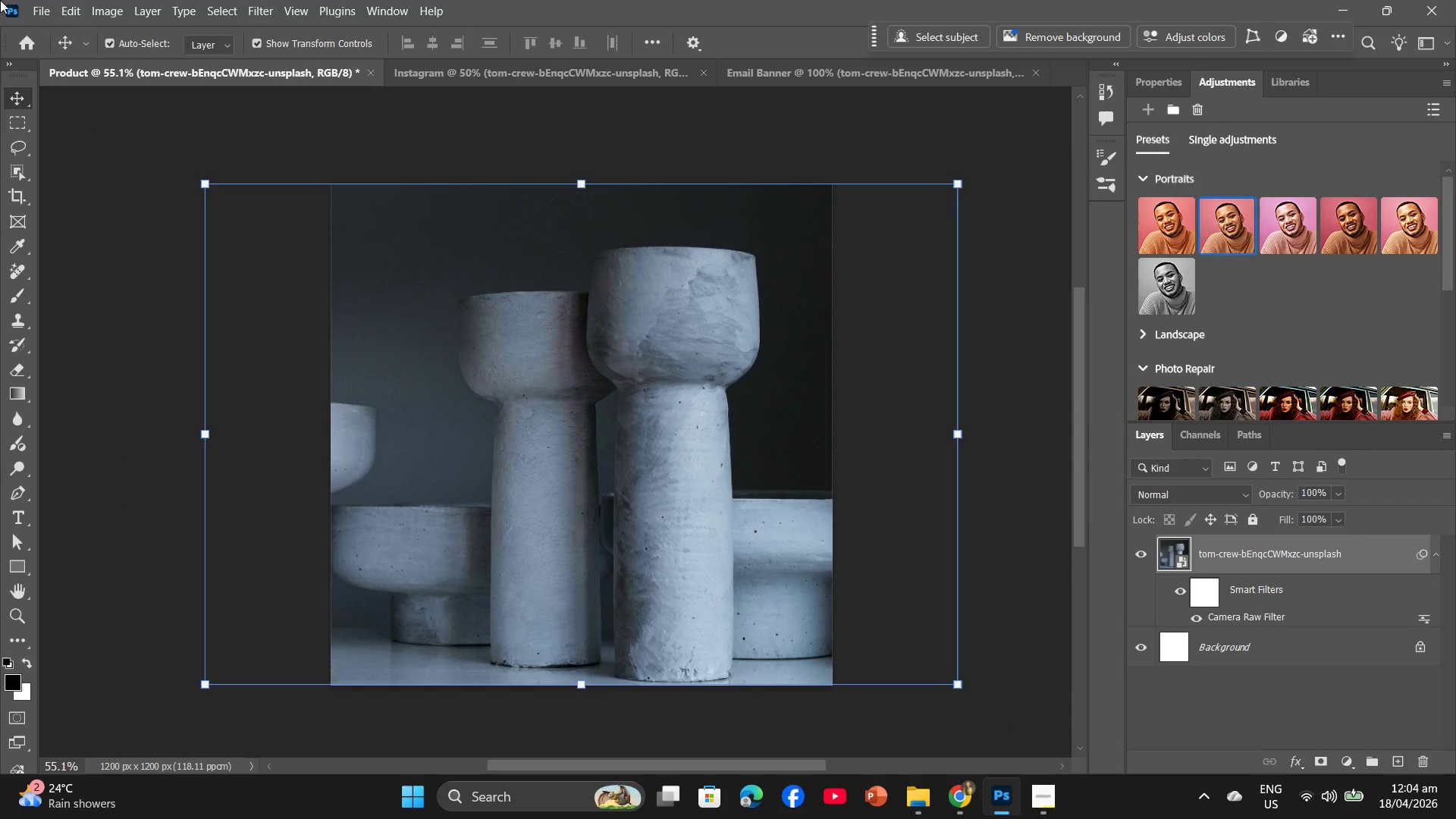 
left_click([39, 1])
 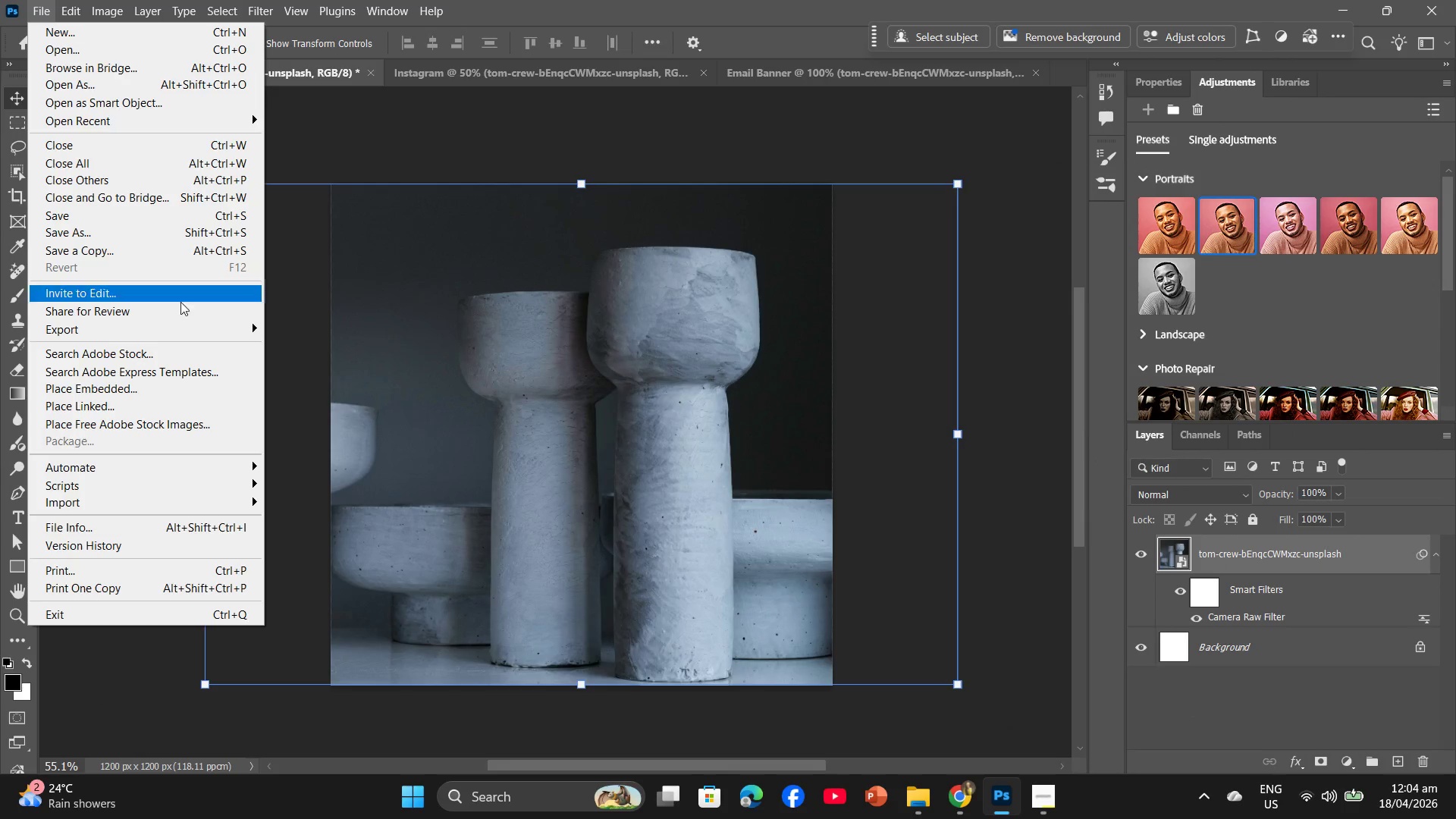 
left_click([180, 334])
 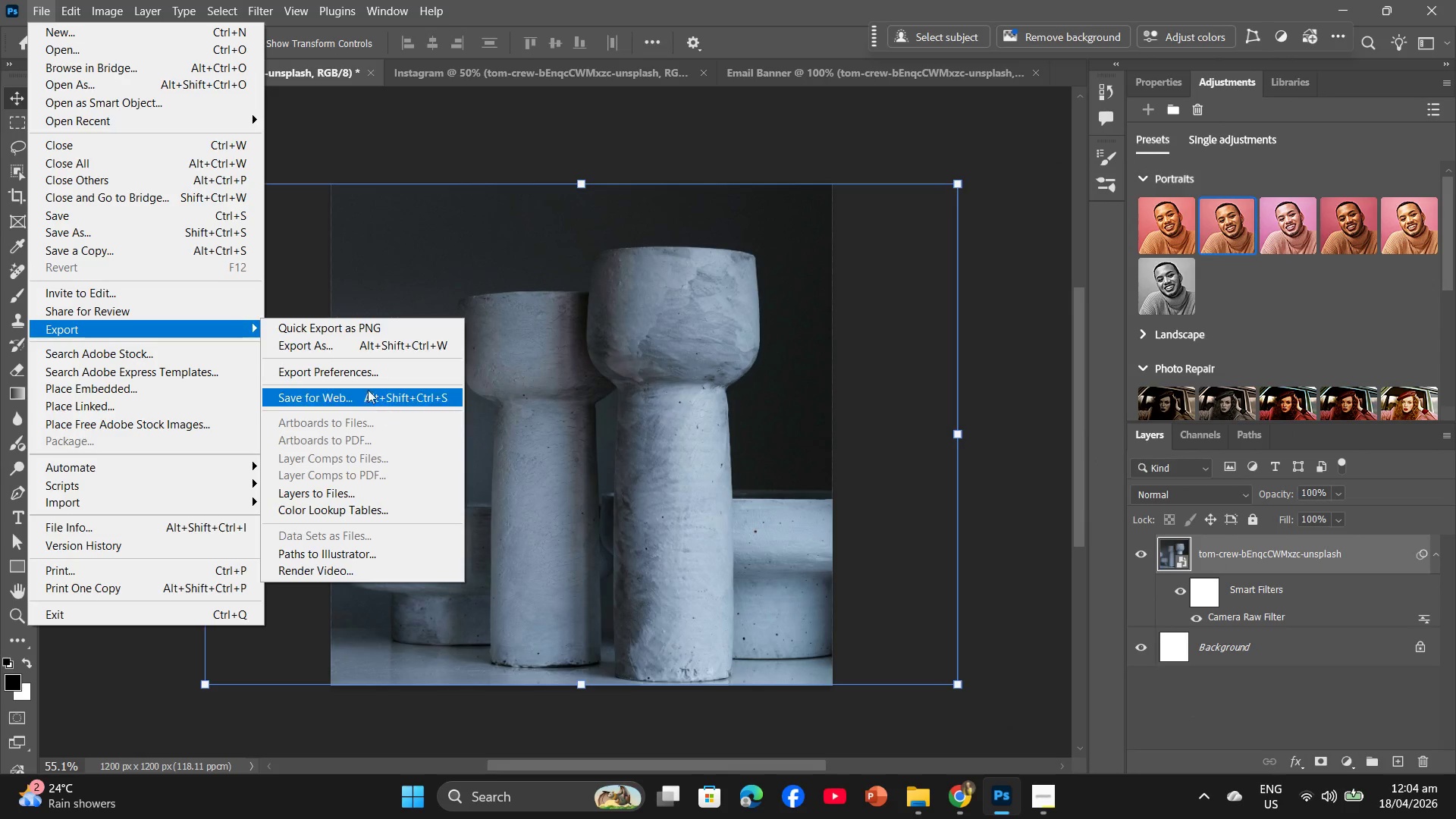 
left_click([372, 348])
 